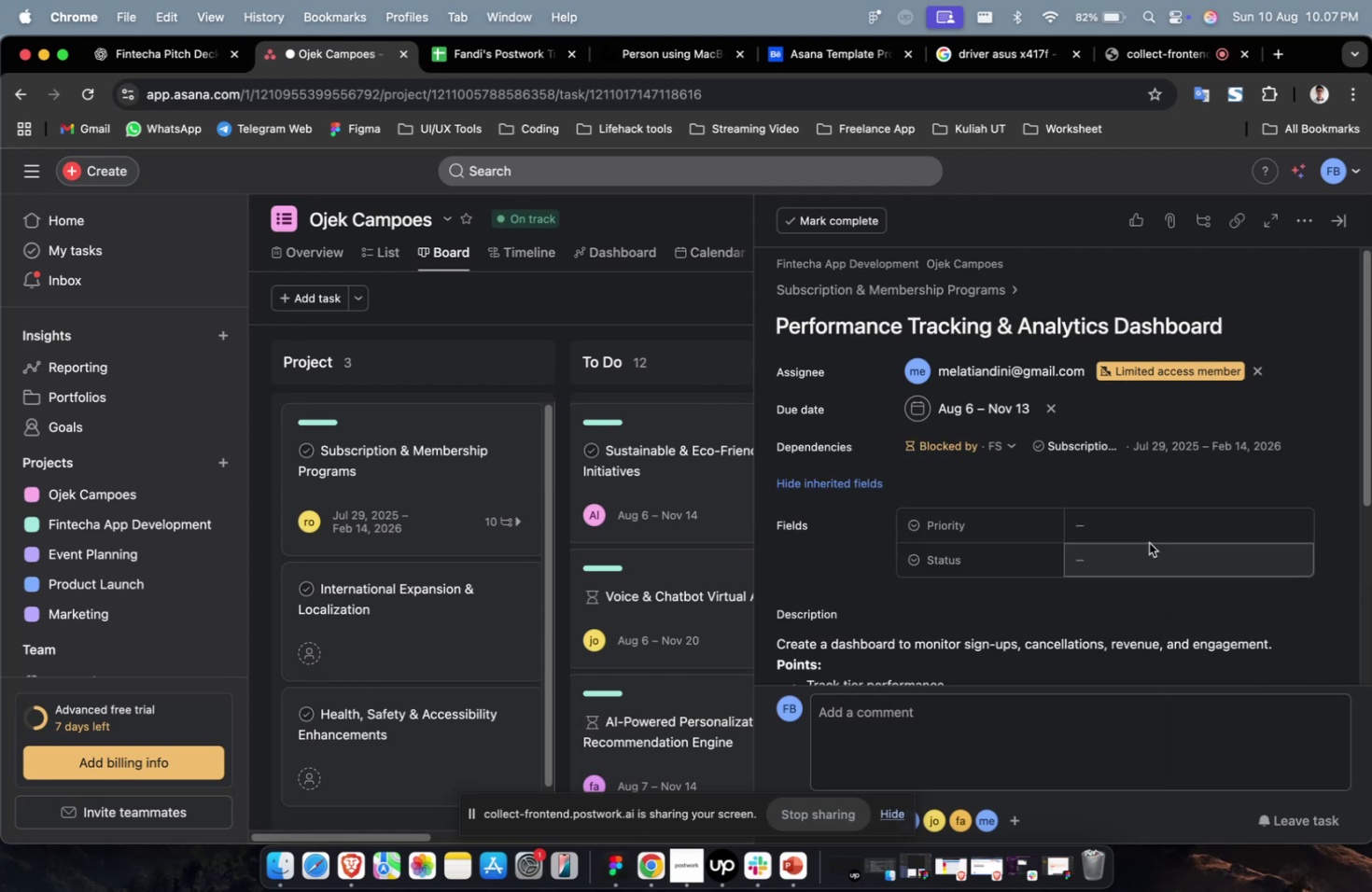 
triple_click([1151, 533])
 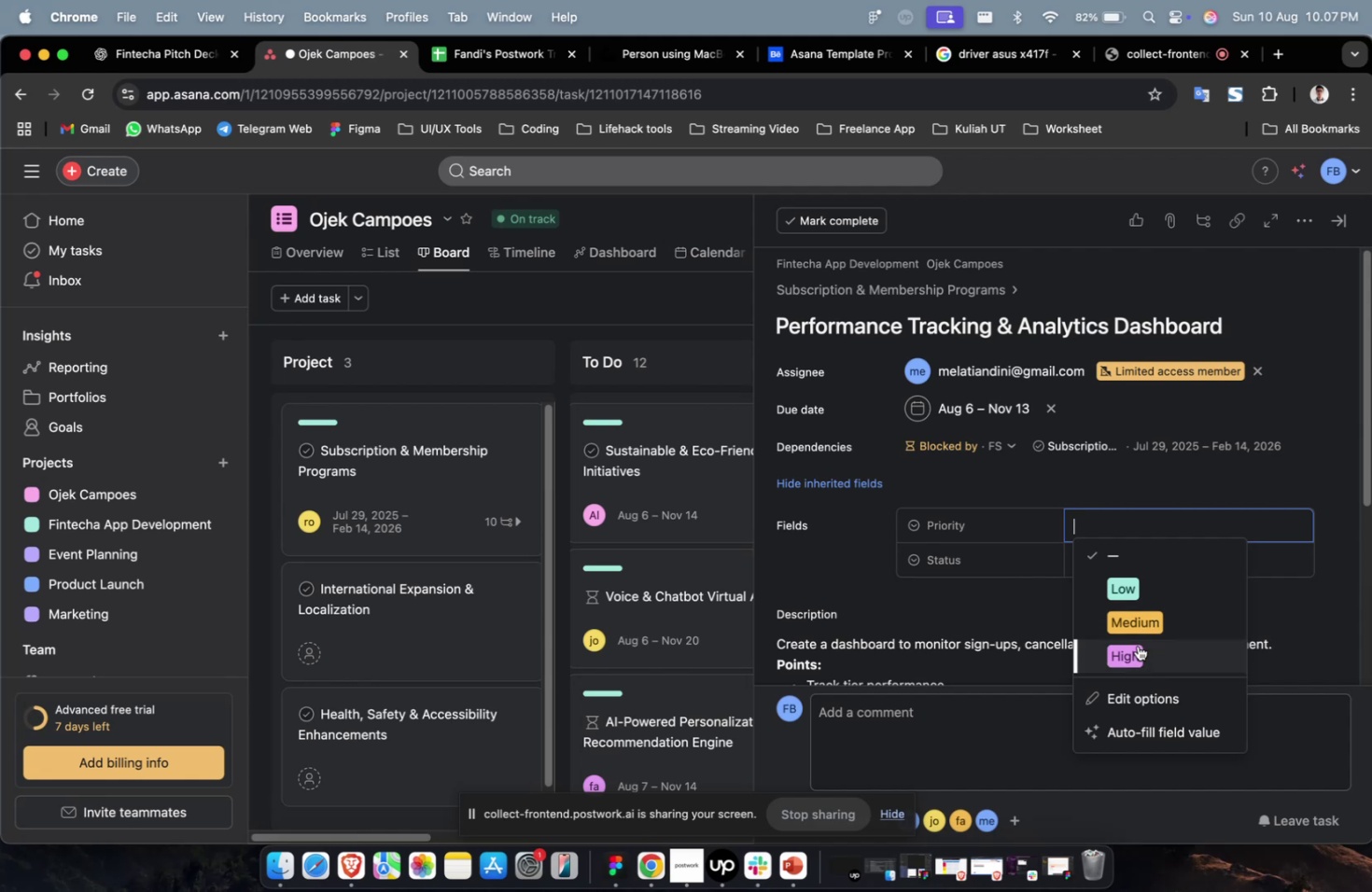 
triple_click([1136, 646])
 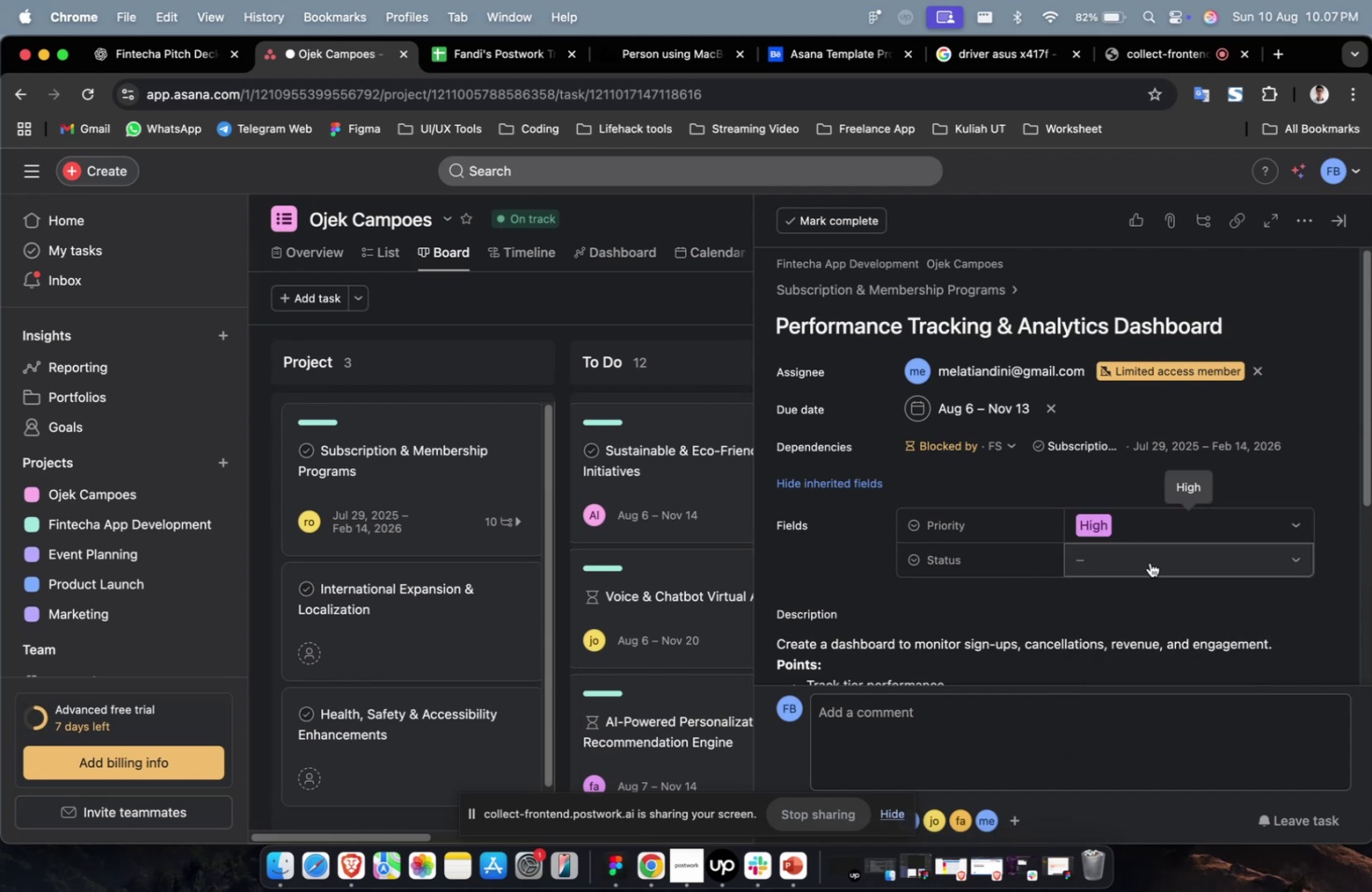 
triple_click([1149, 562])
 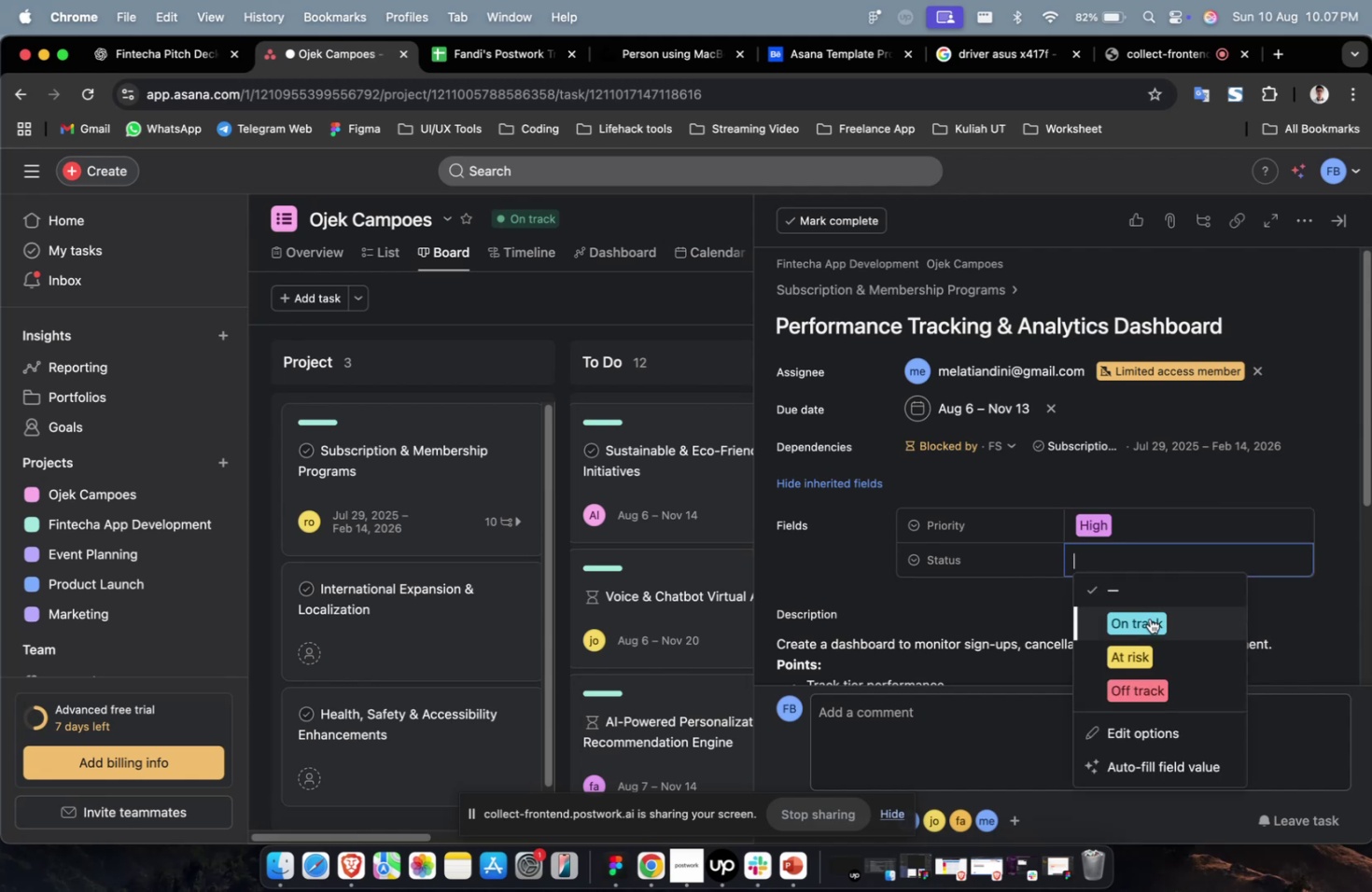 
triple_click([1149, 618])
 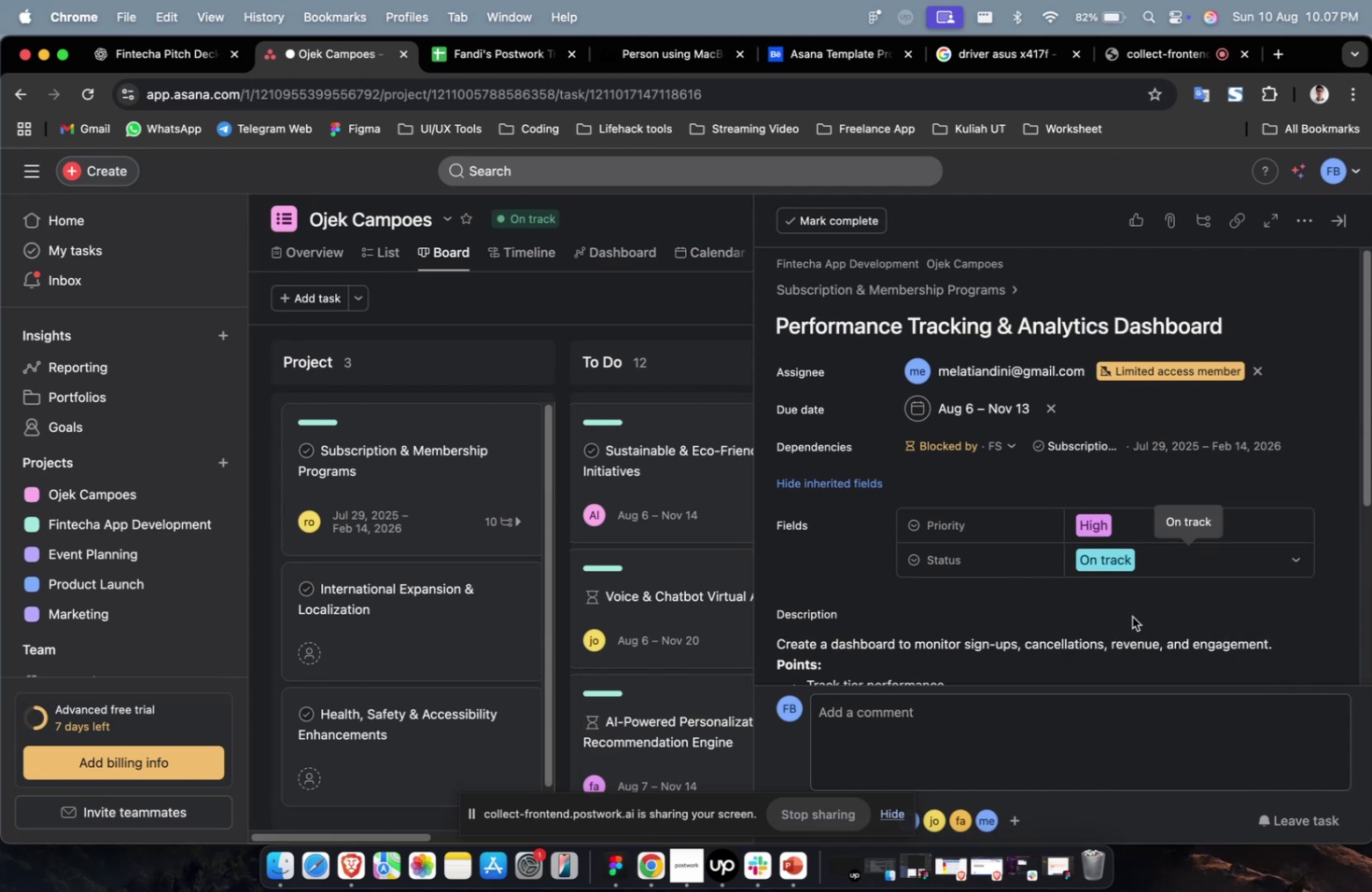 
scroll: coordinate [1127, 600], scroll_direction: down, amount: 70.0
 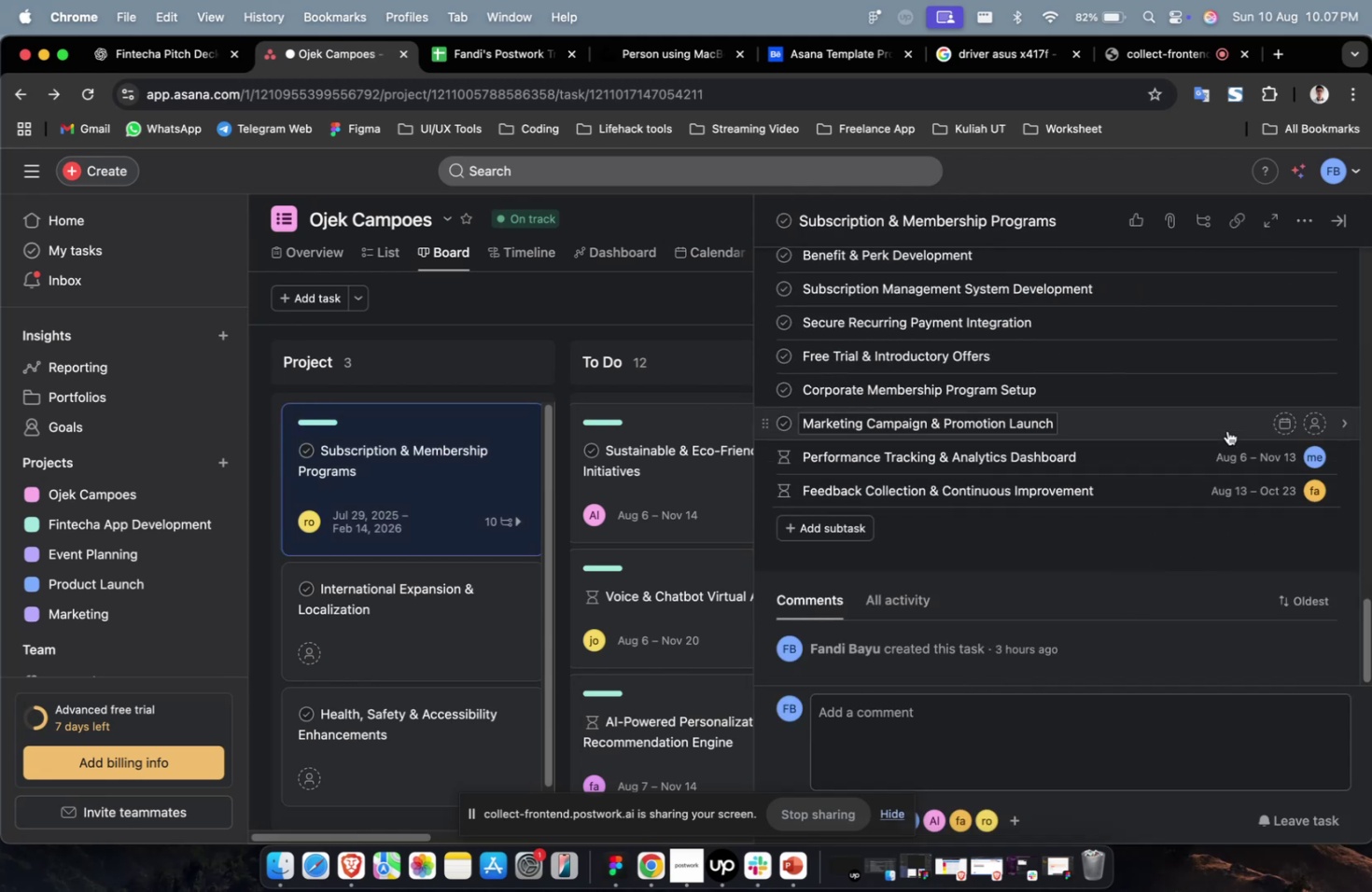 
left_click([1225, 427])
 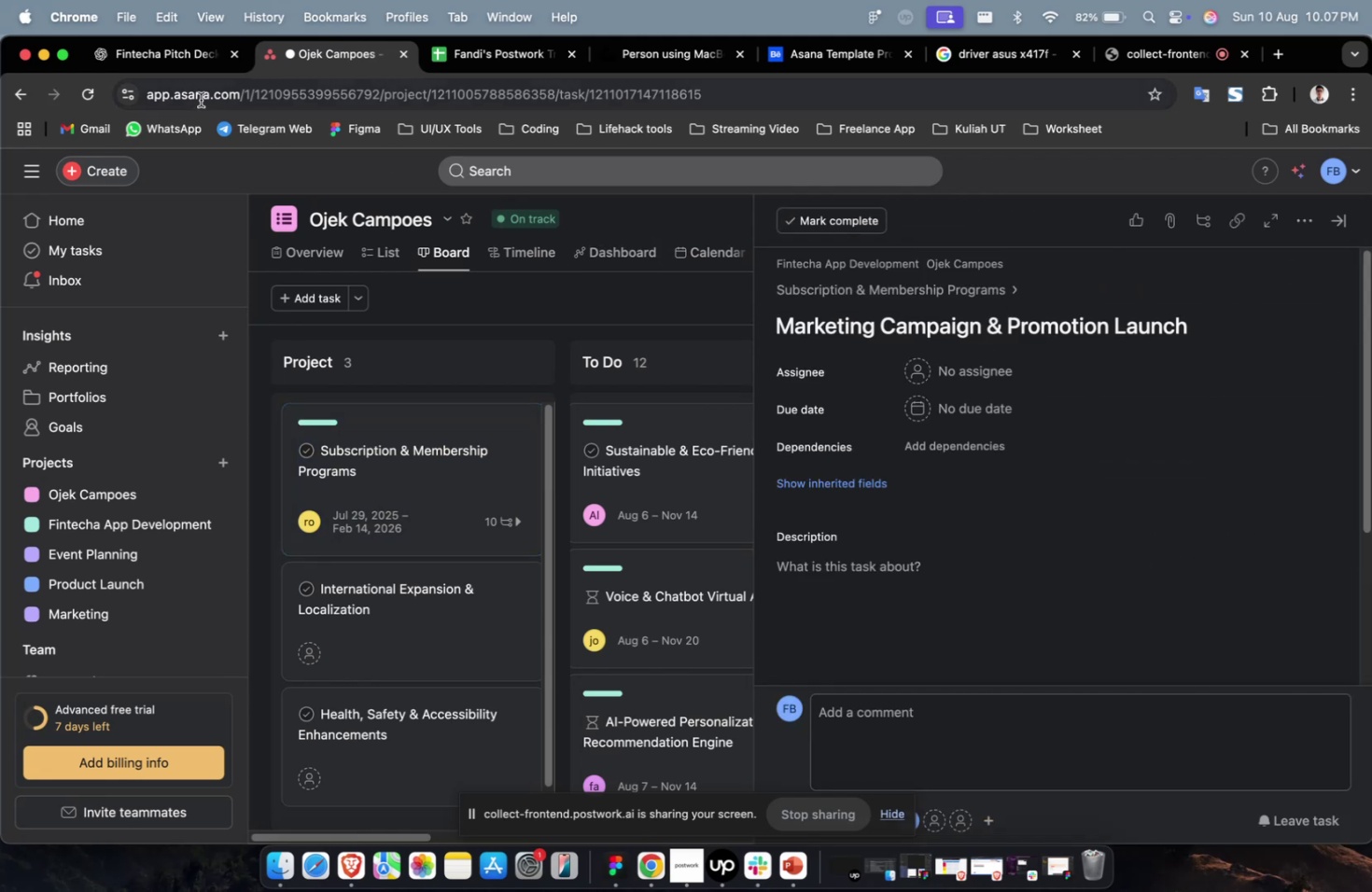 
left_click([173, 58])
 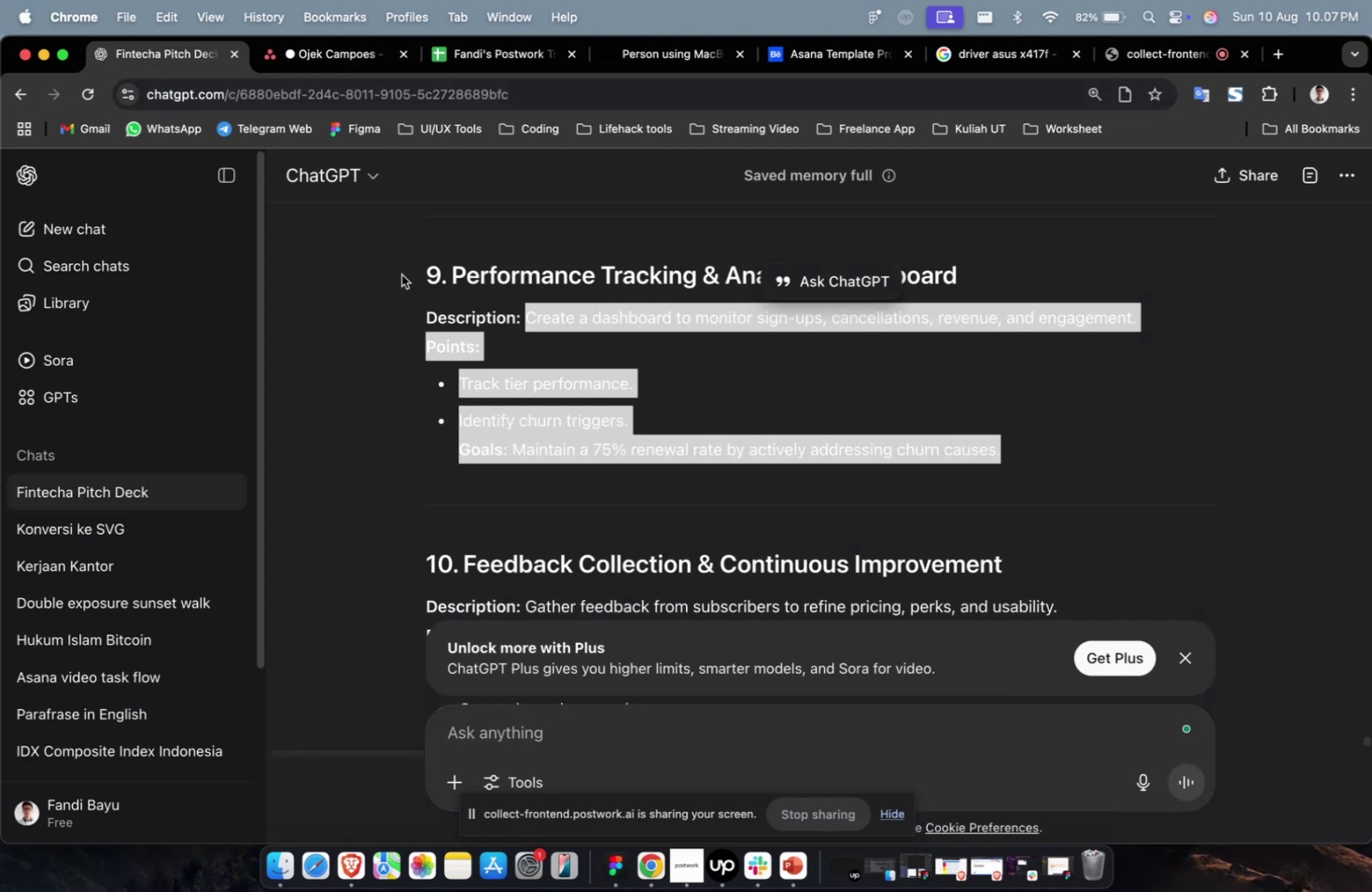 
scroll: coordinate [536, 333], scroll_direction: up, amount: 9.0
 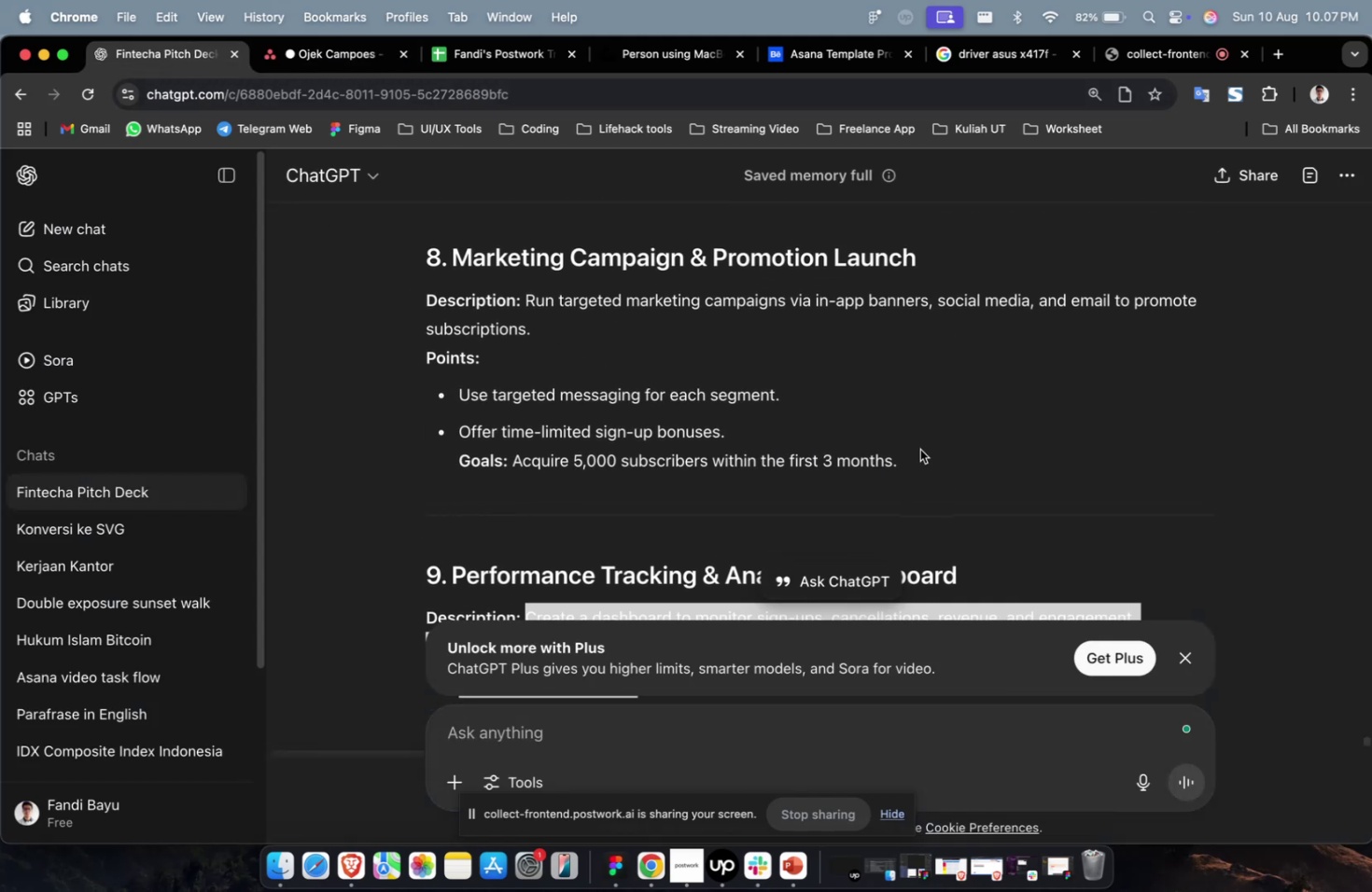 
left_click_drag(start_coordinate=[933, 464], to_coordinate=[528, 291])
 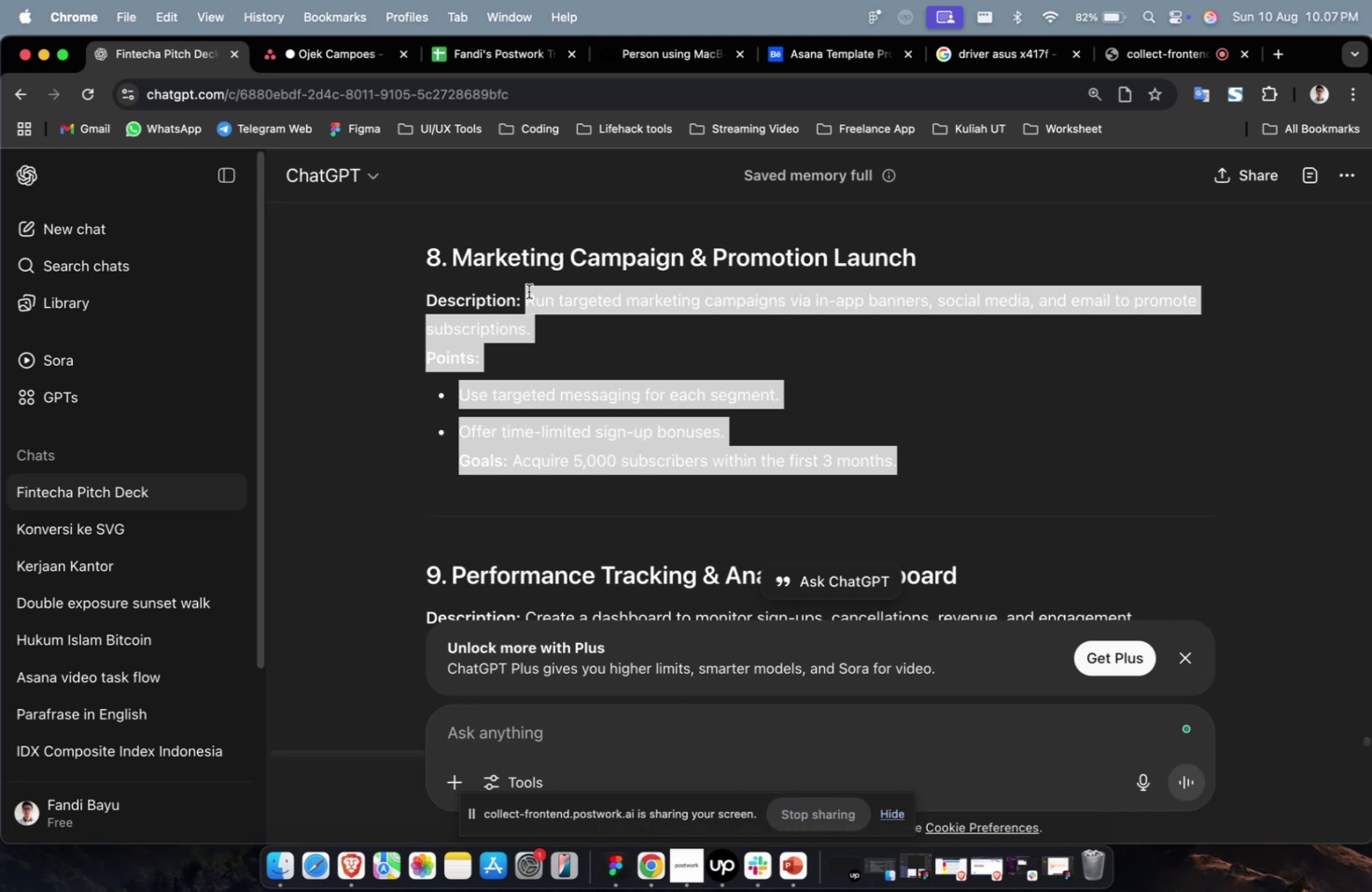 
key(Meta+C)
 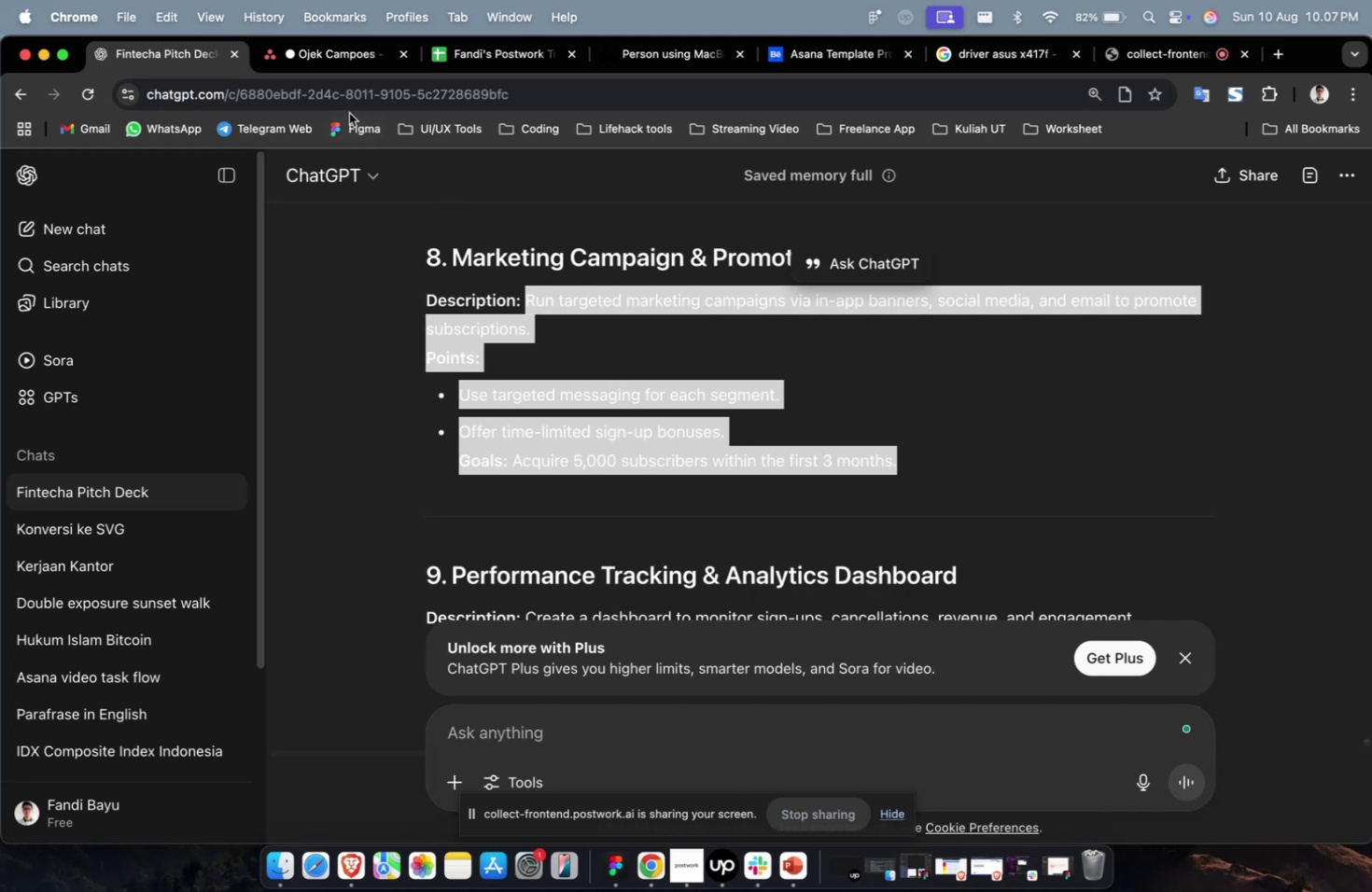 
key(Meta+C)
 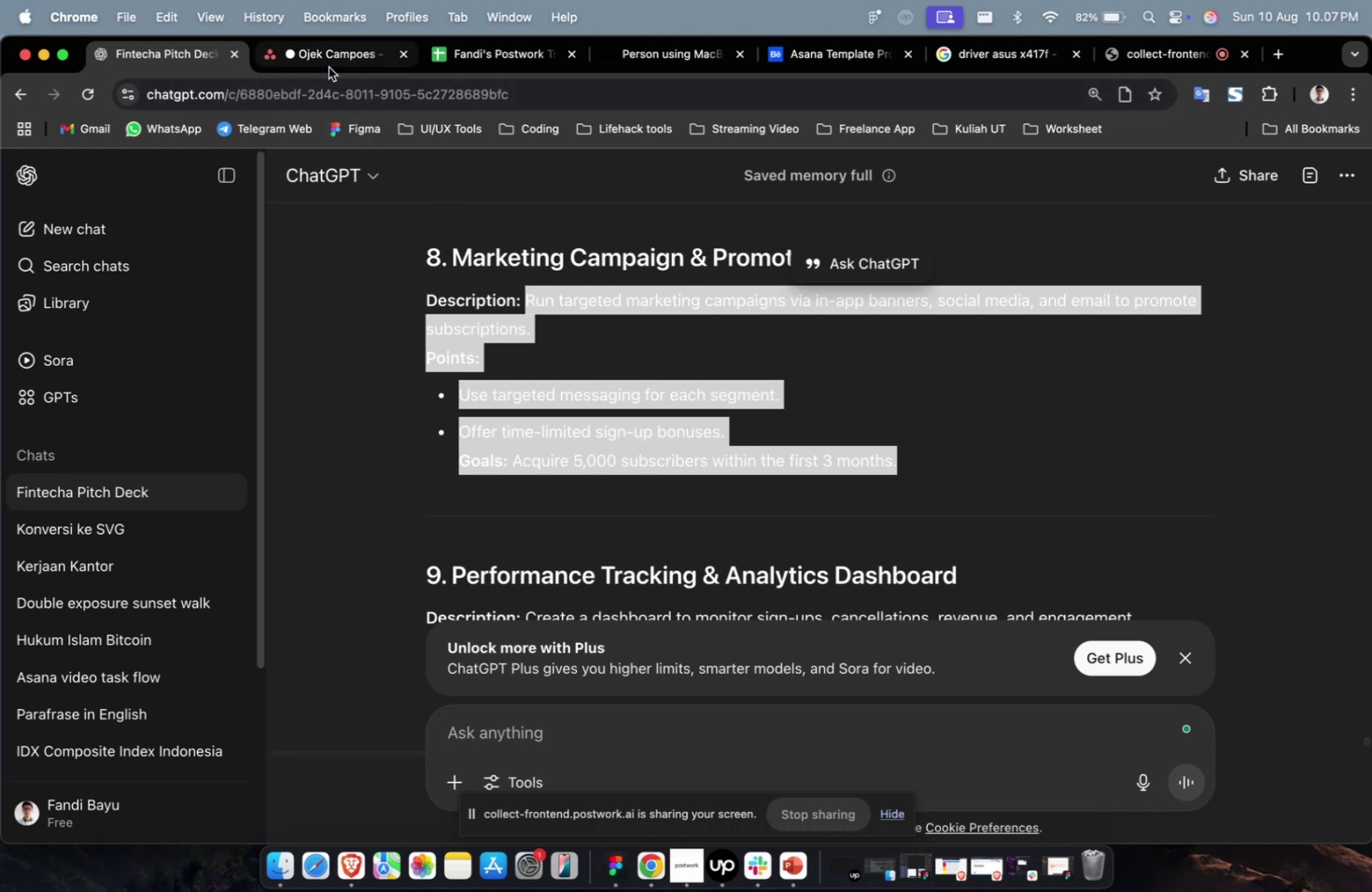 
left_click([329, 67])
 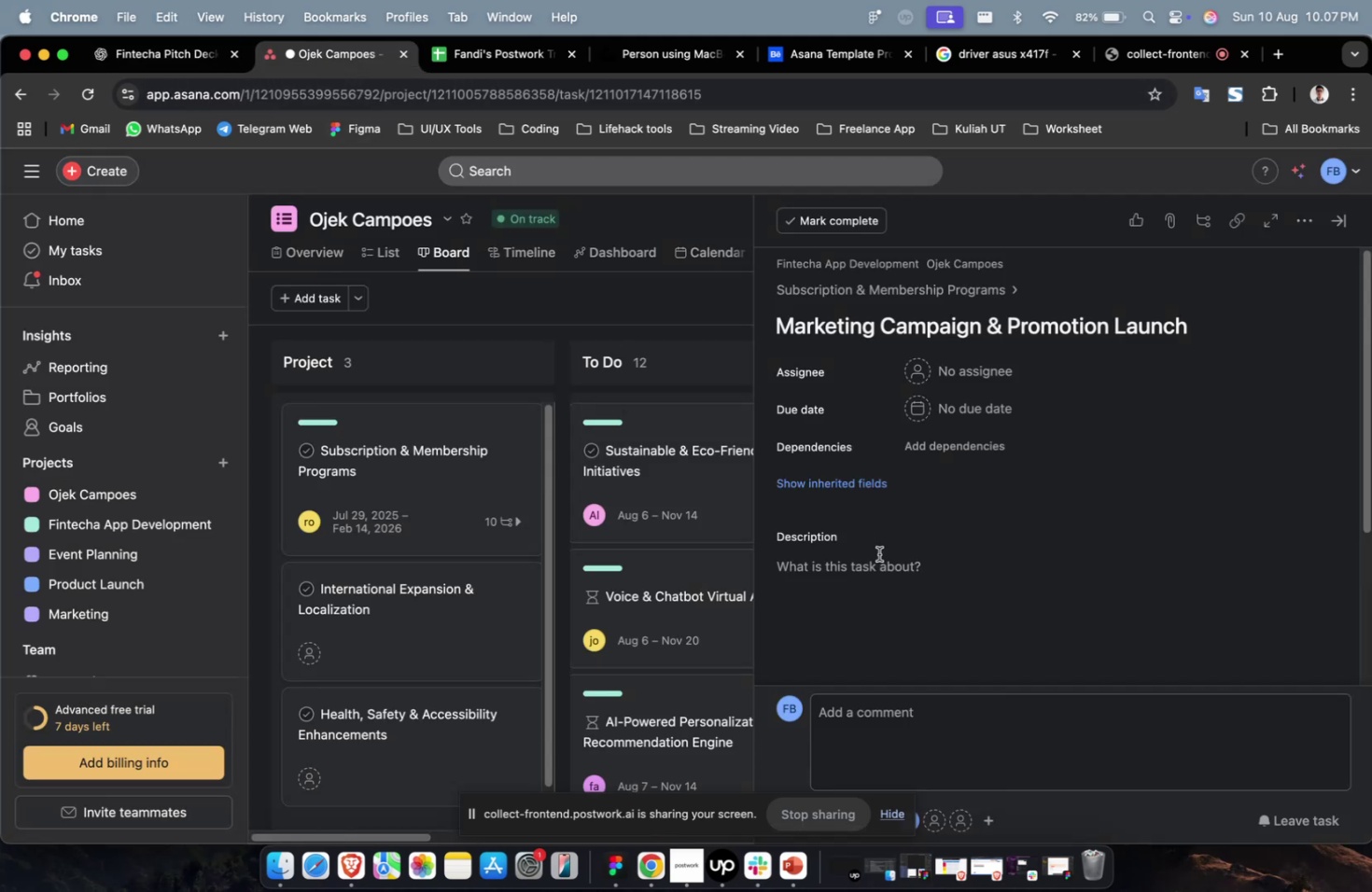 
double_click([878, 553])
 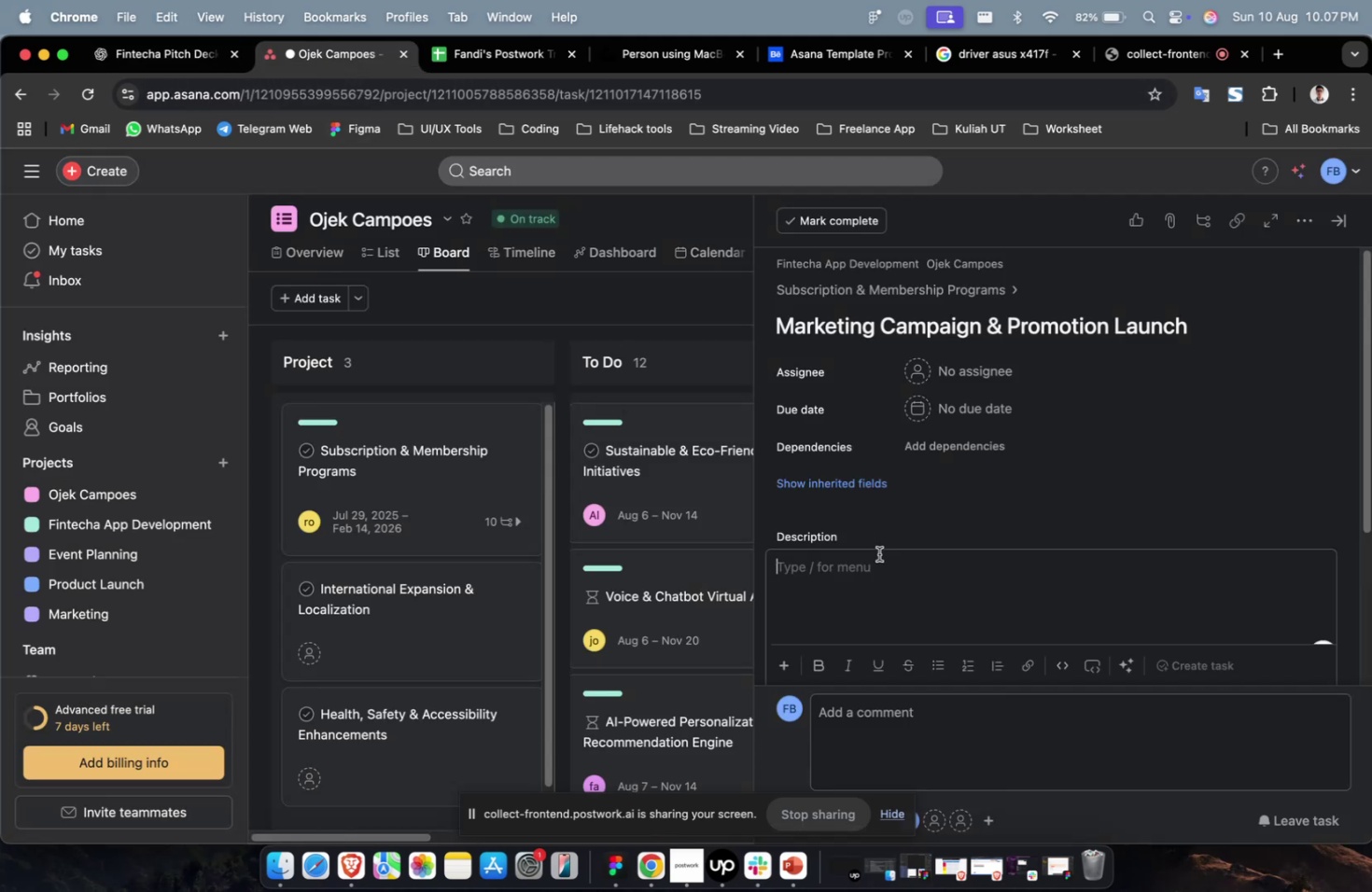 
key(Meta+V)
 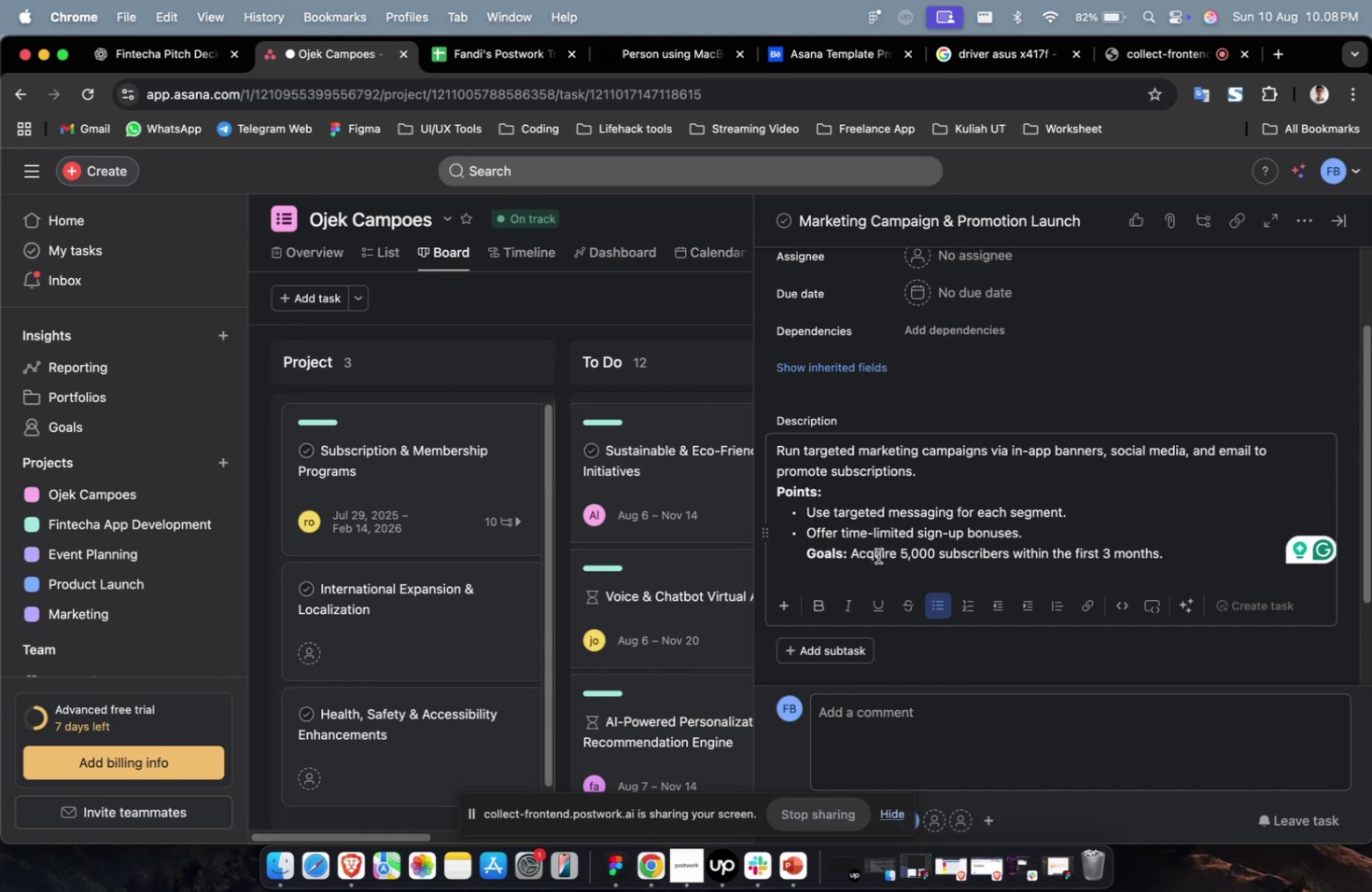 
wait(25.9)
 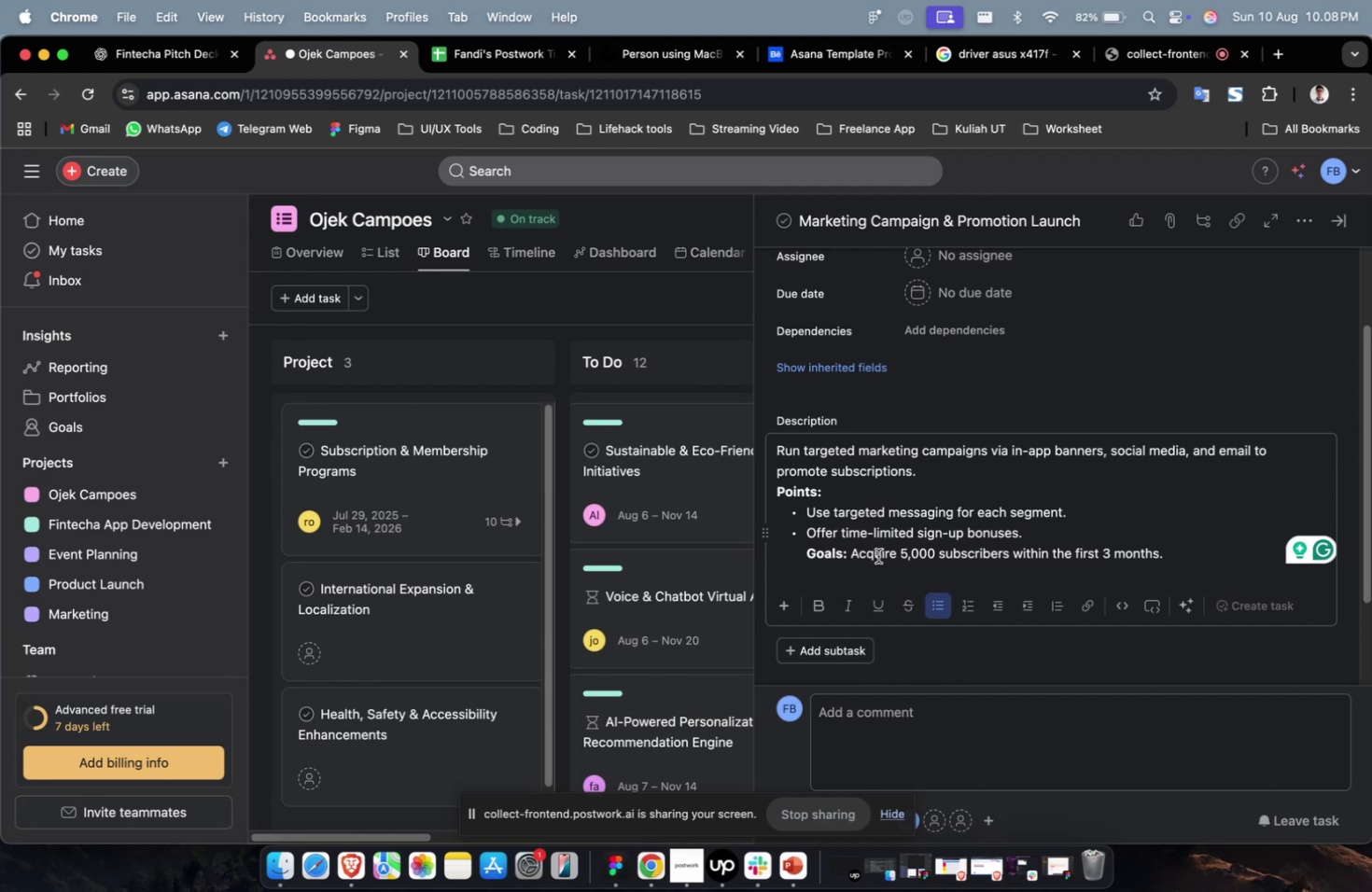 
scroll: coordinate [985, 384], scroll_direction: up, amount: 5.0
 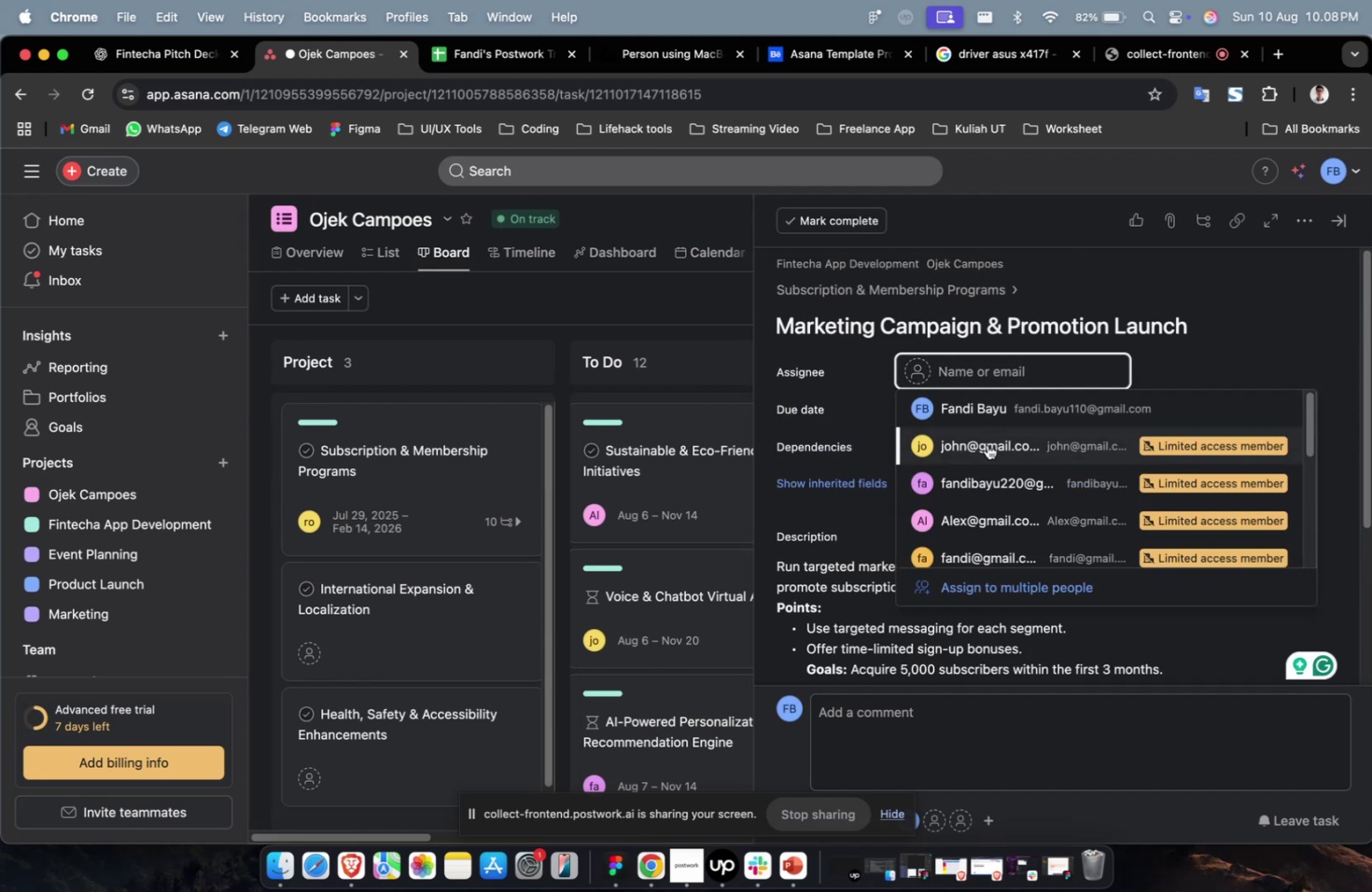 
left_click([992, 472])
 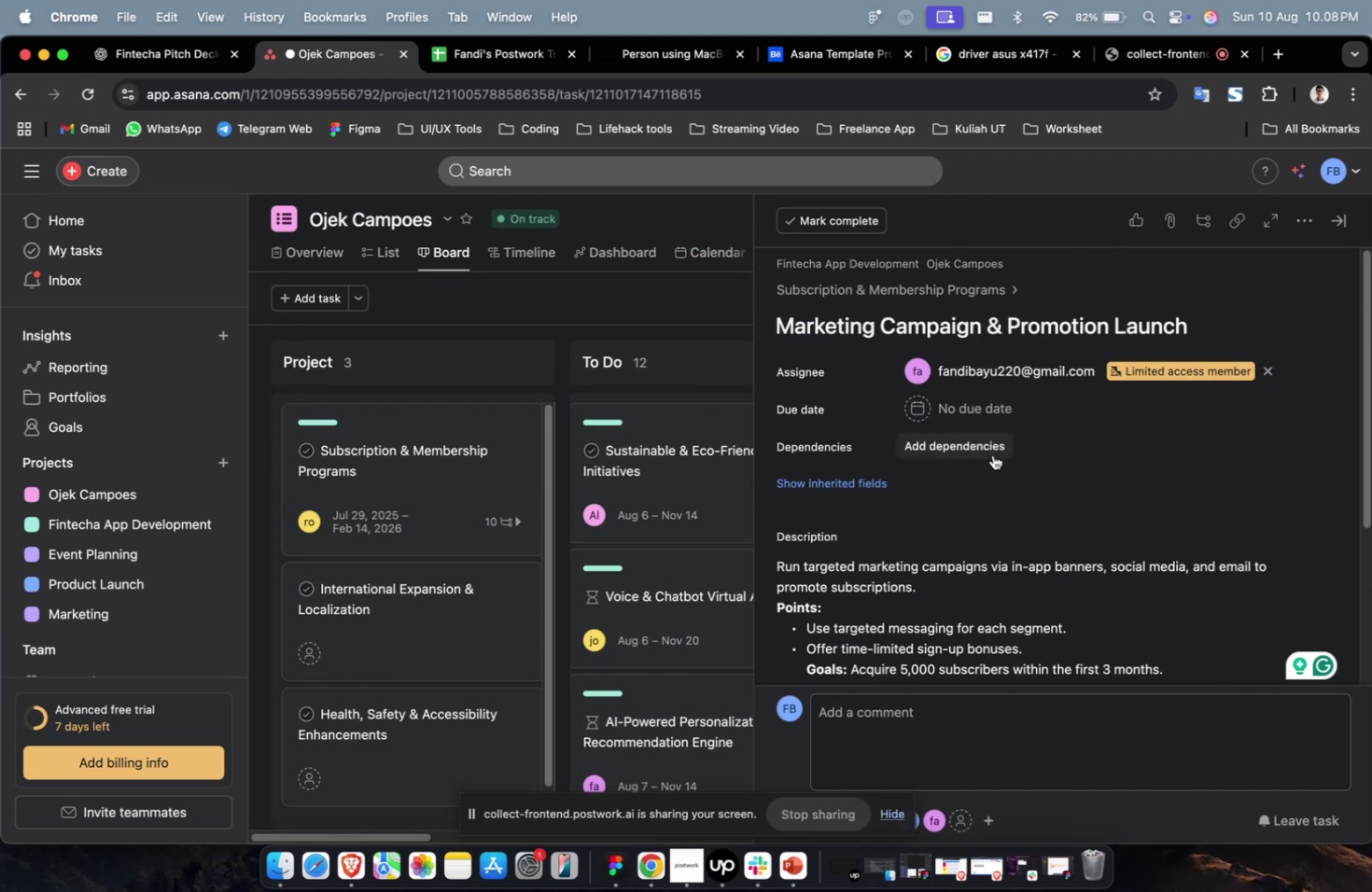 
wait(5.59)
 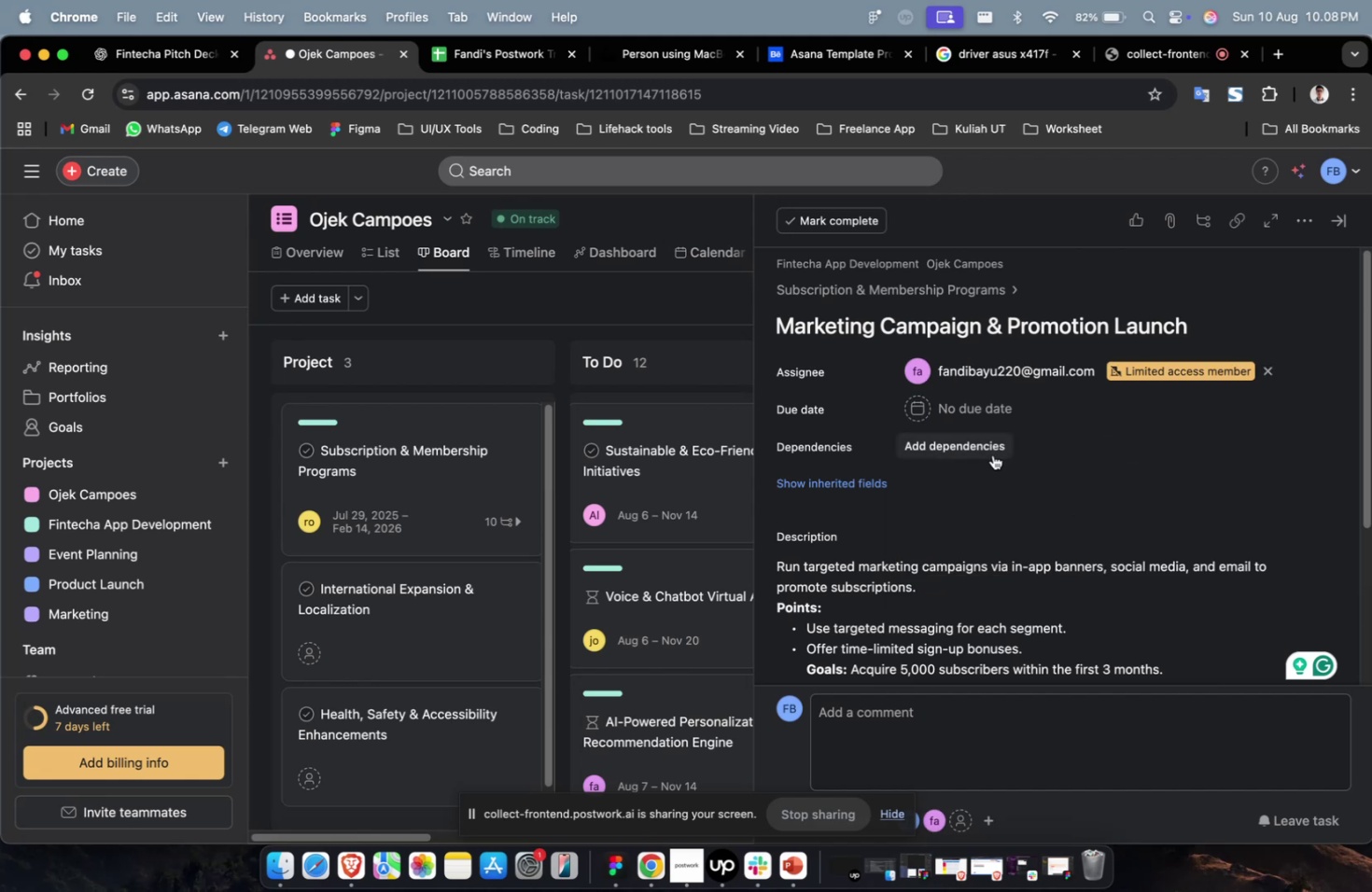 
left_click([976, 417])
 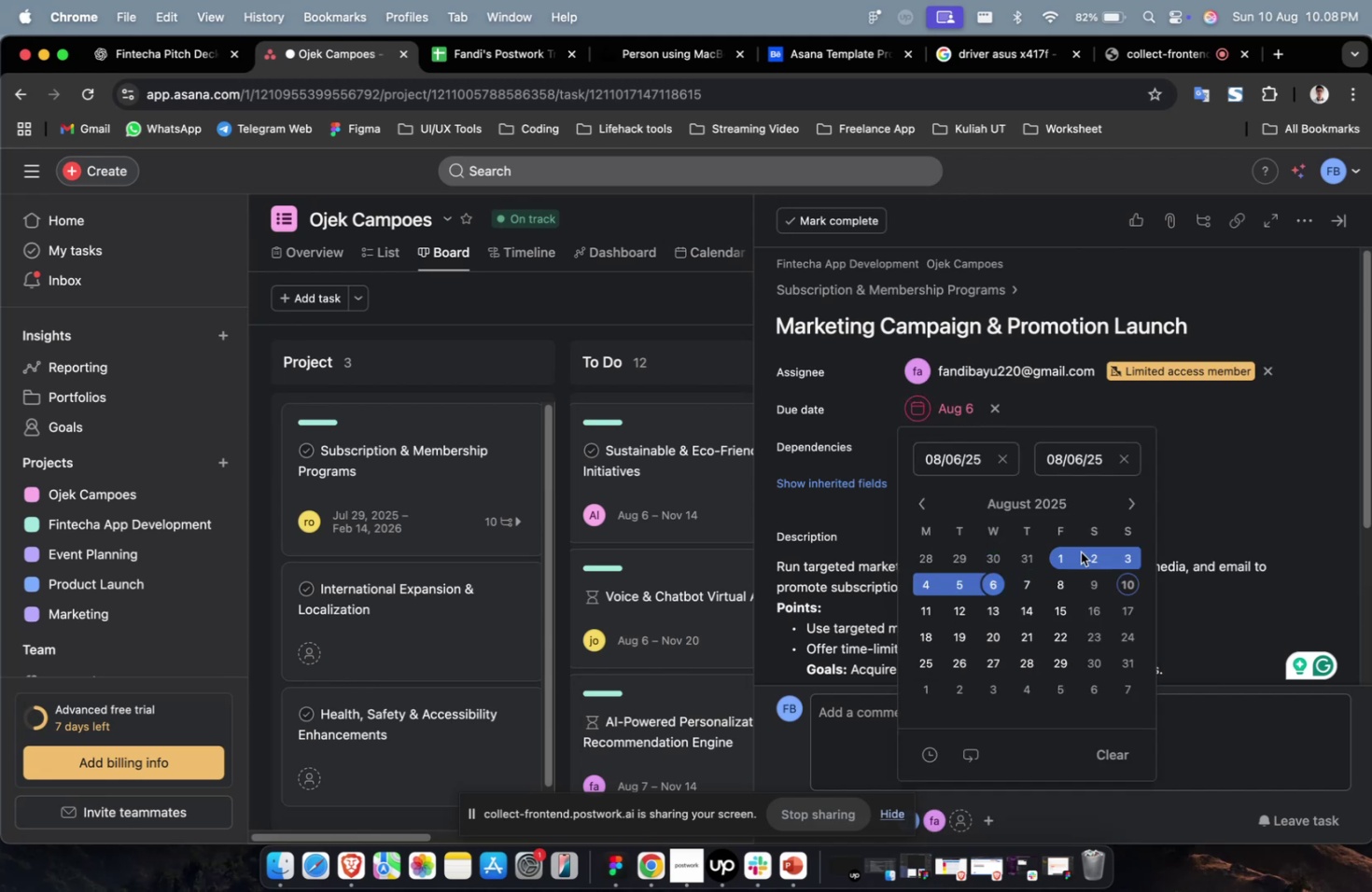 
double_click([1126, 509])
 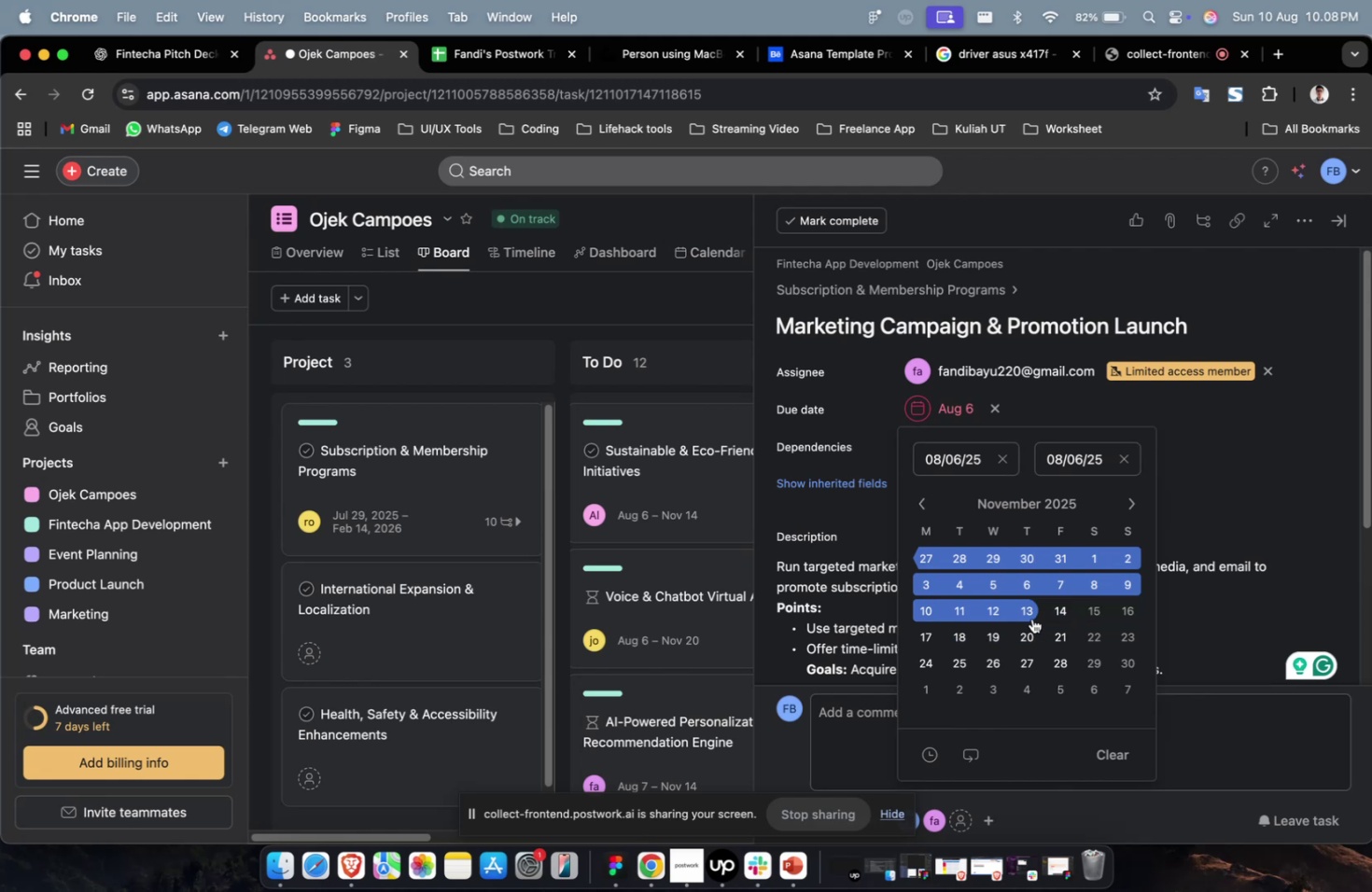 
triple_click([1031, 615])
 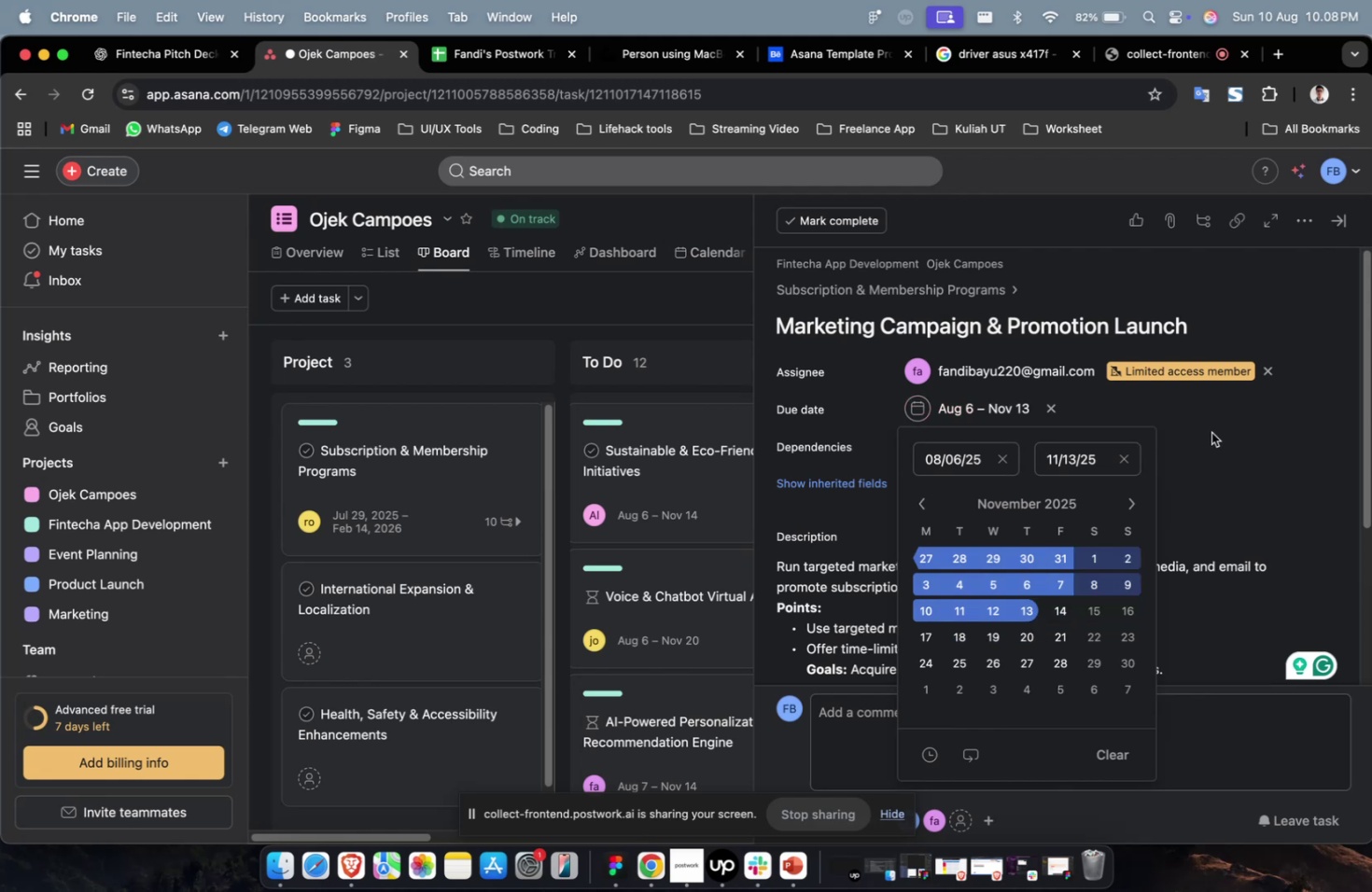 
triple_click([1211, 432])
 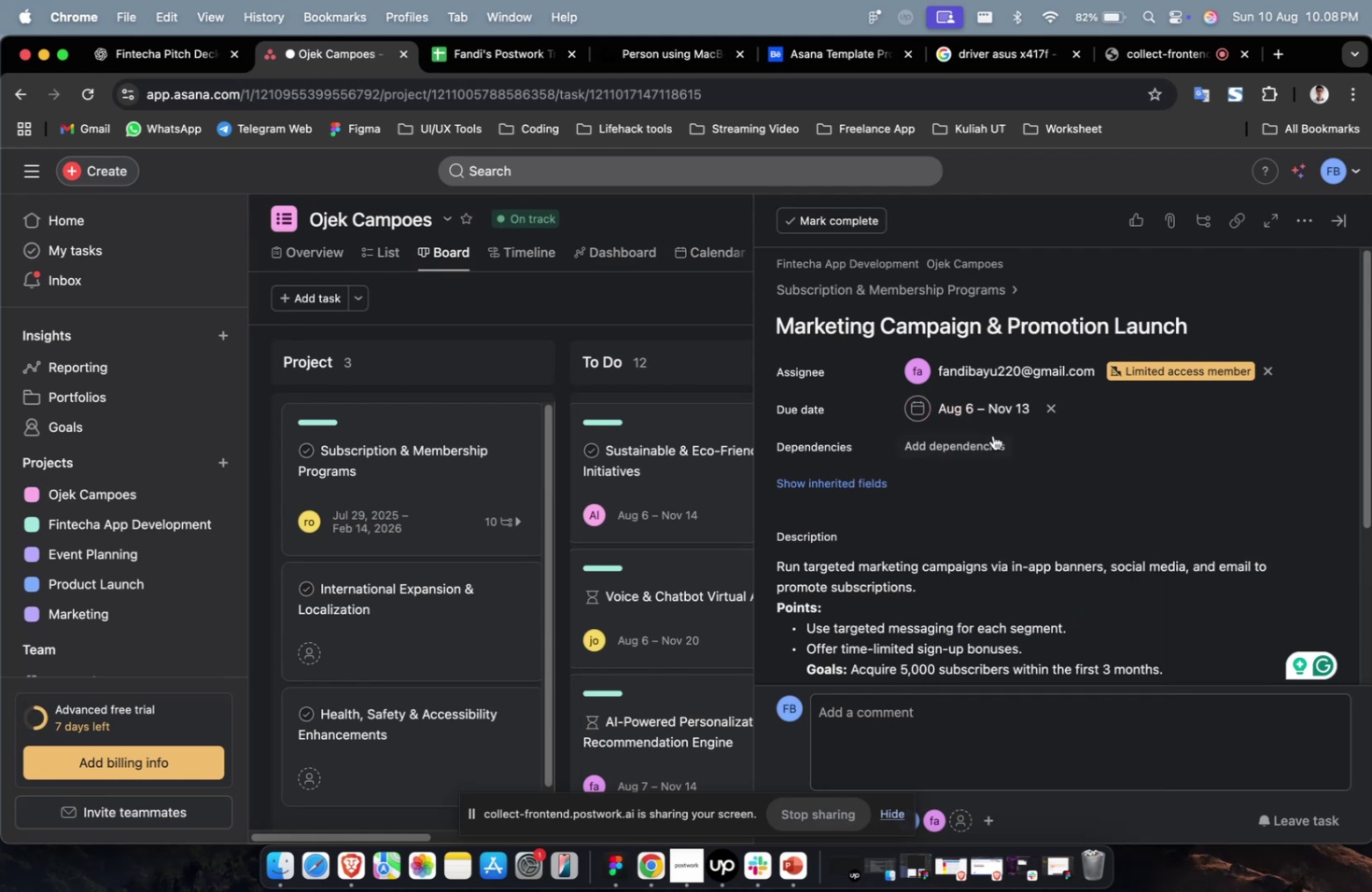 
triple_click([992, 435])
 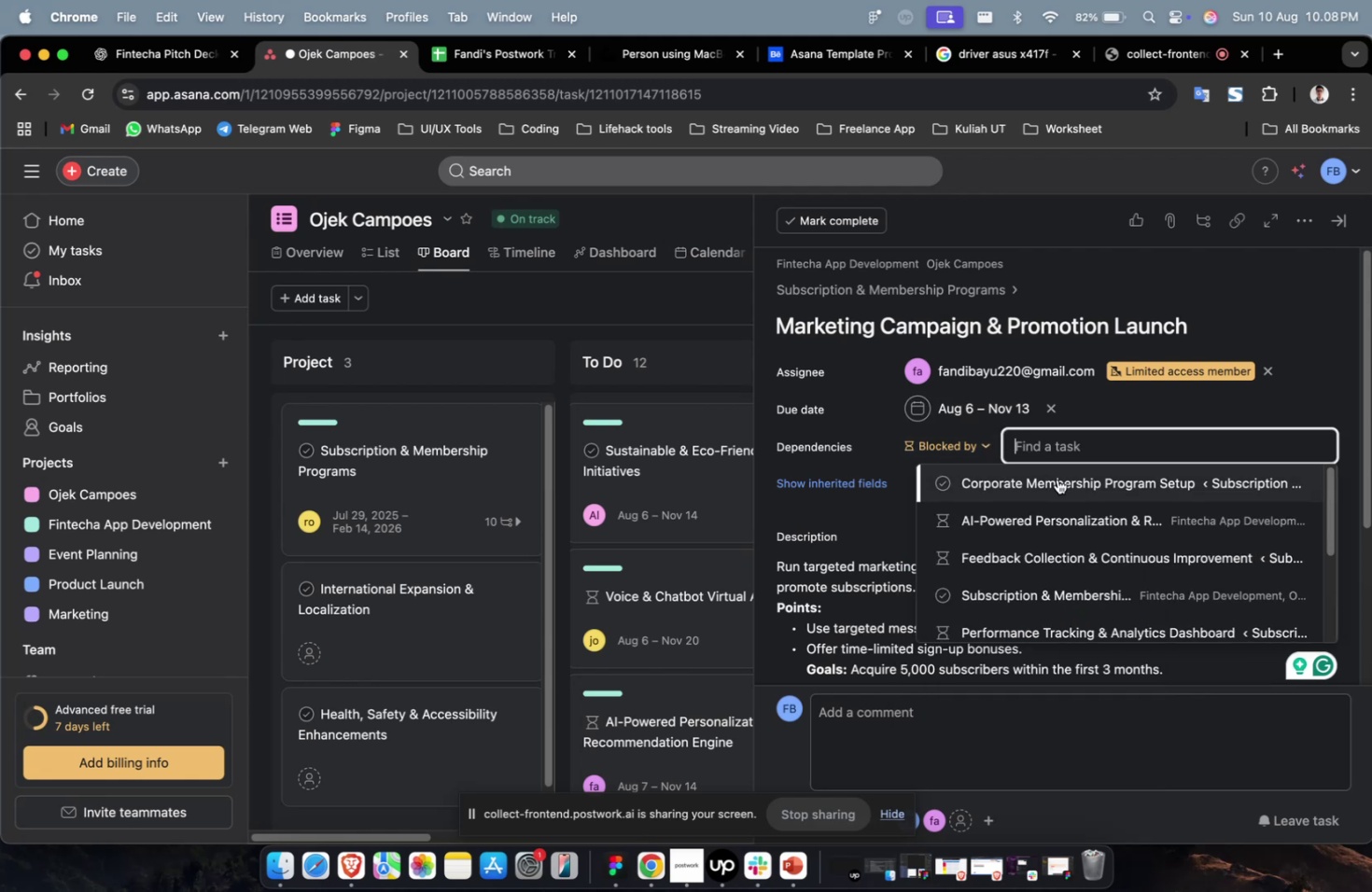 
left_click([1058, 480])
 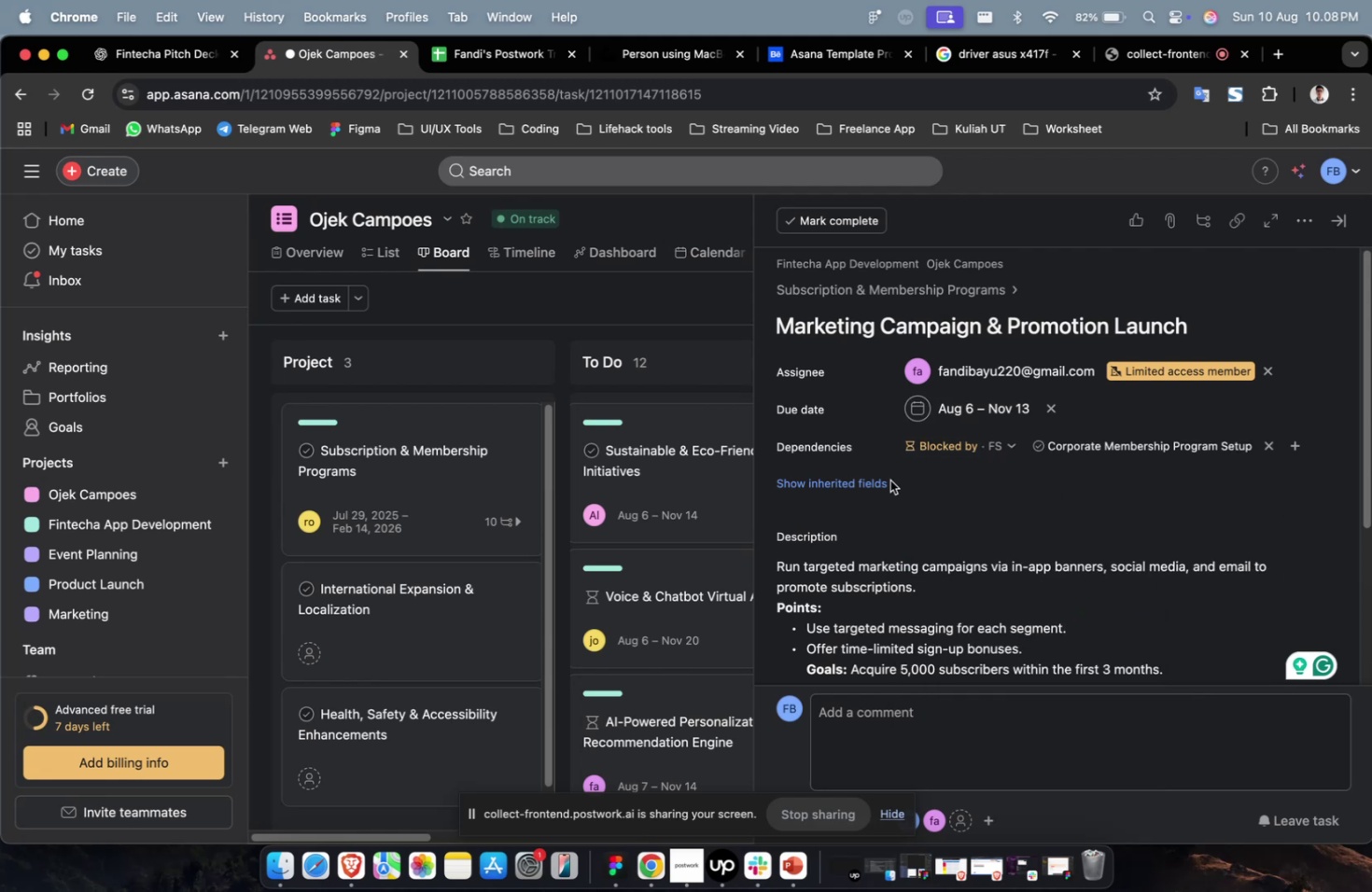 
double_click([885, 482])
 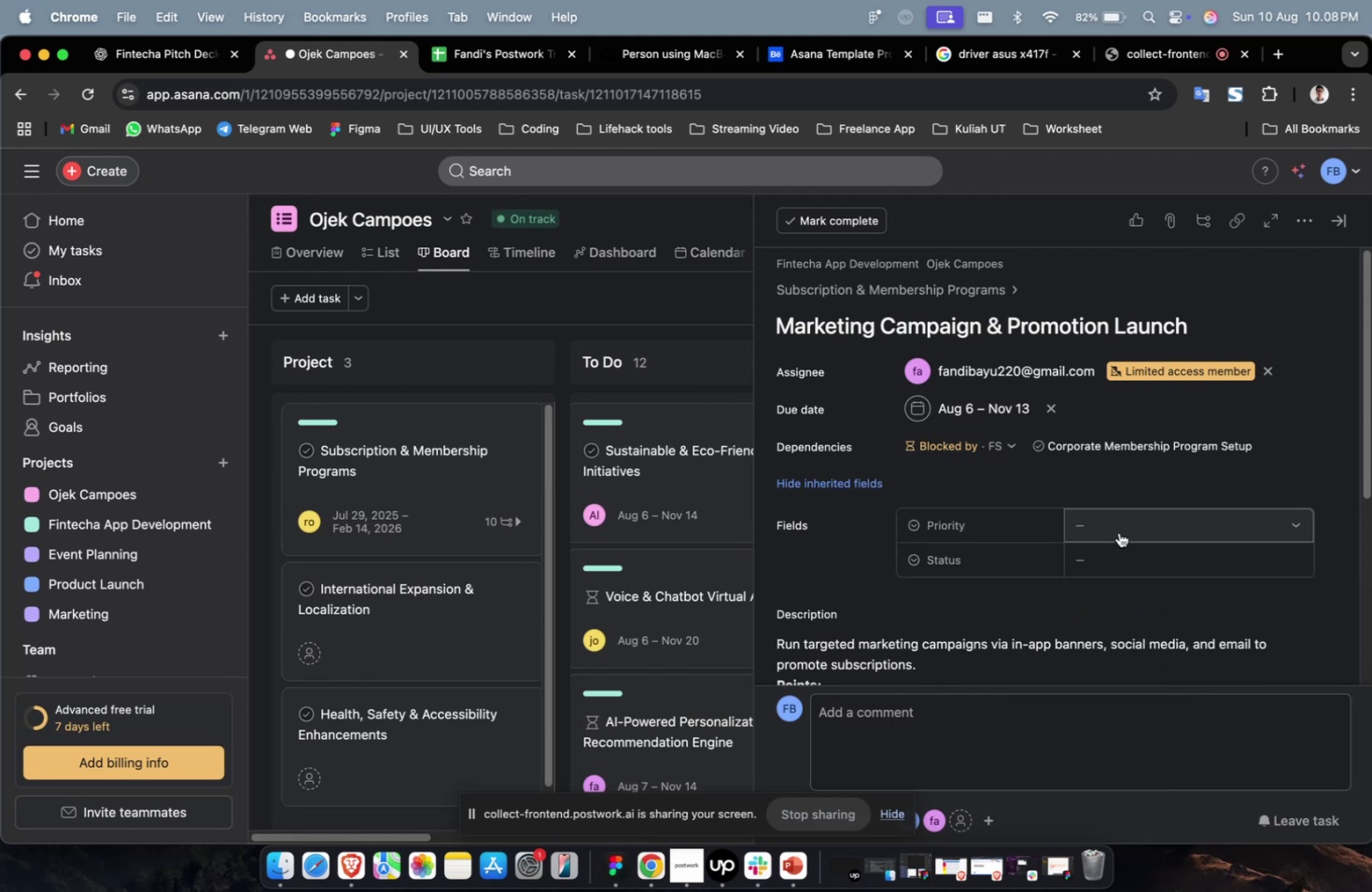 
triple_click([1118, 532])
 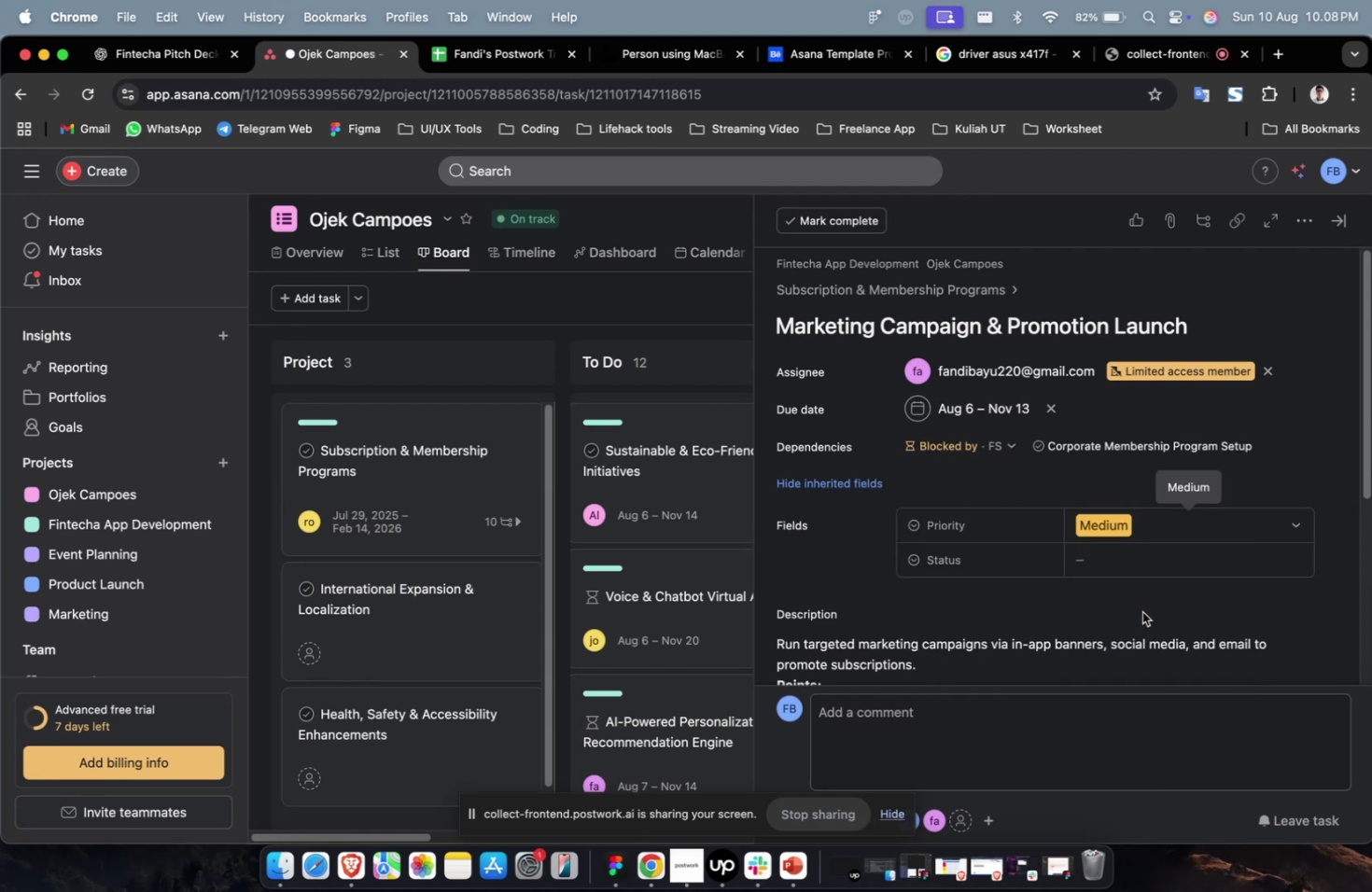 
left_click([1130, 567])
 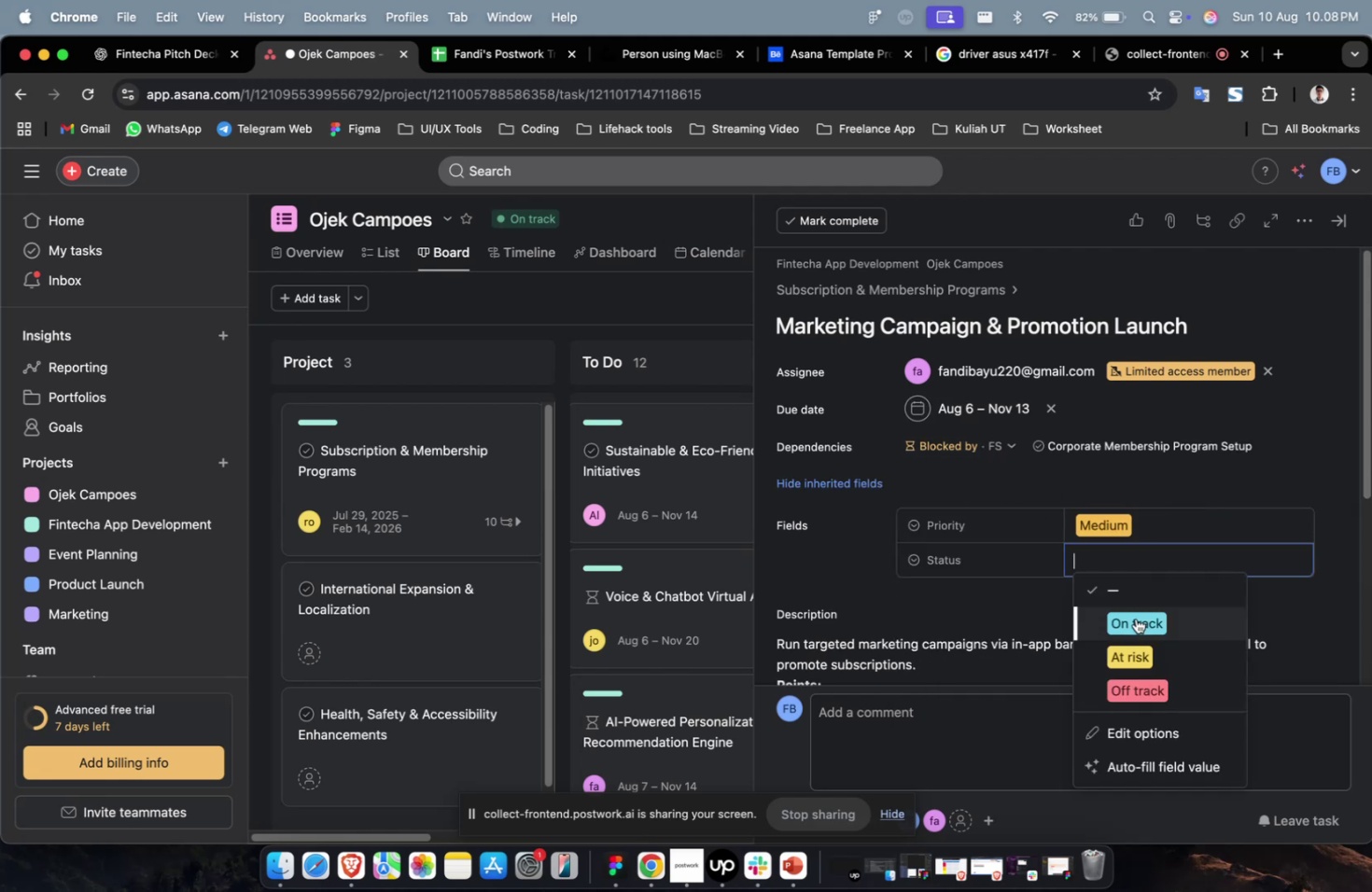 
double_click([1135, 618])
 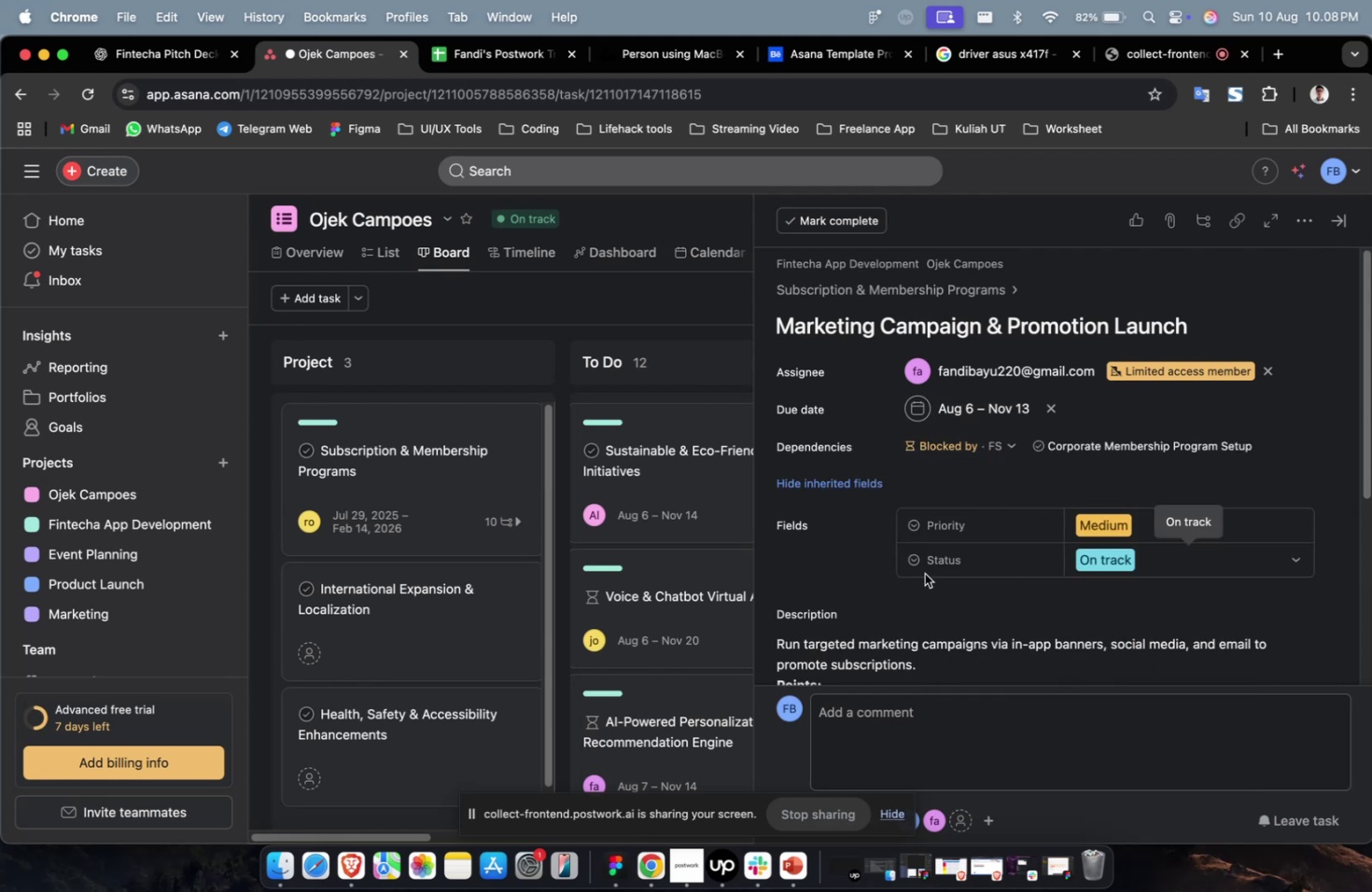 
scroll: coordinate [931, 564], scroll_direction: down, amount: 41.0
 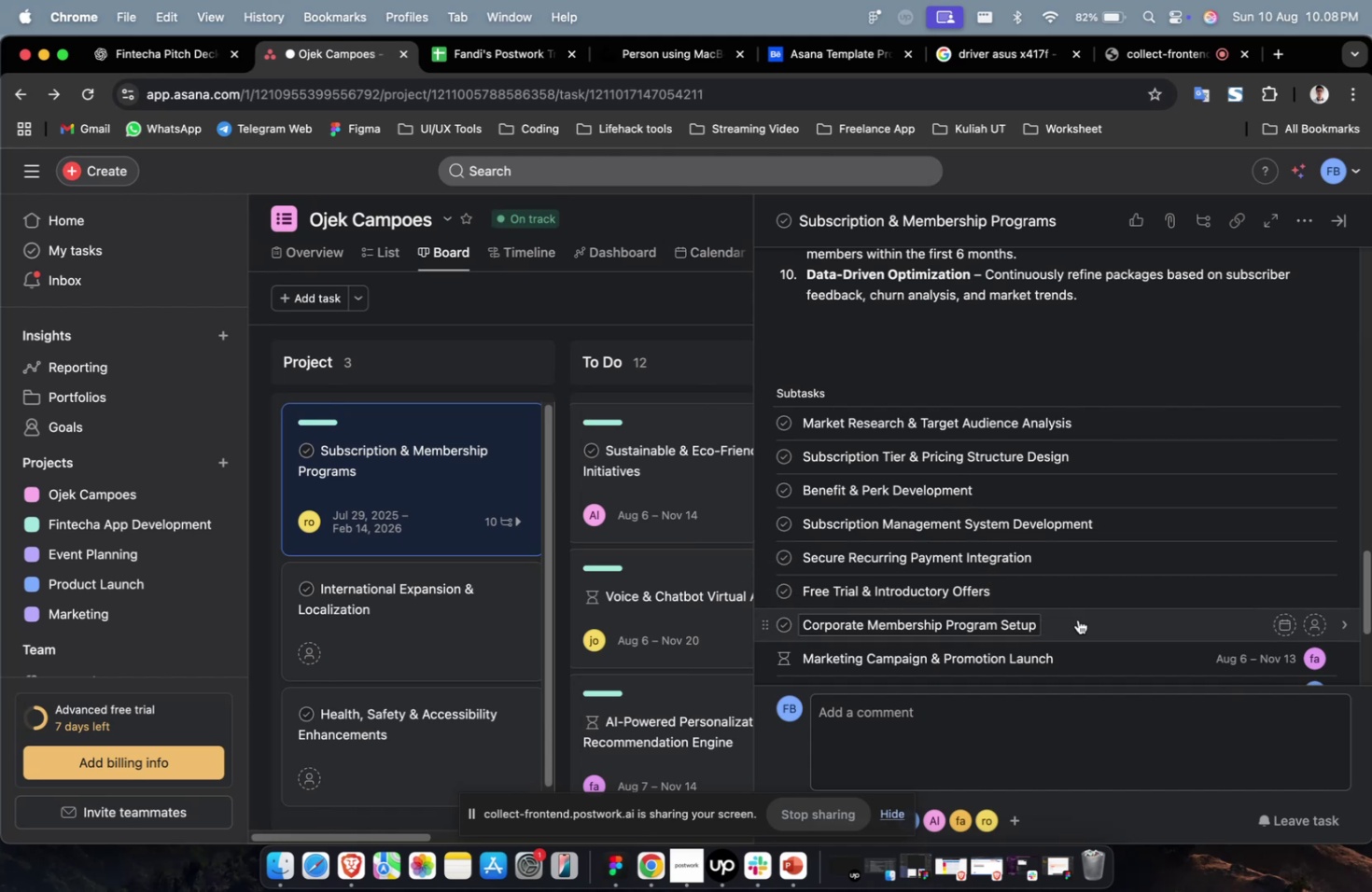 
left_click([1077, 619])
 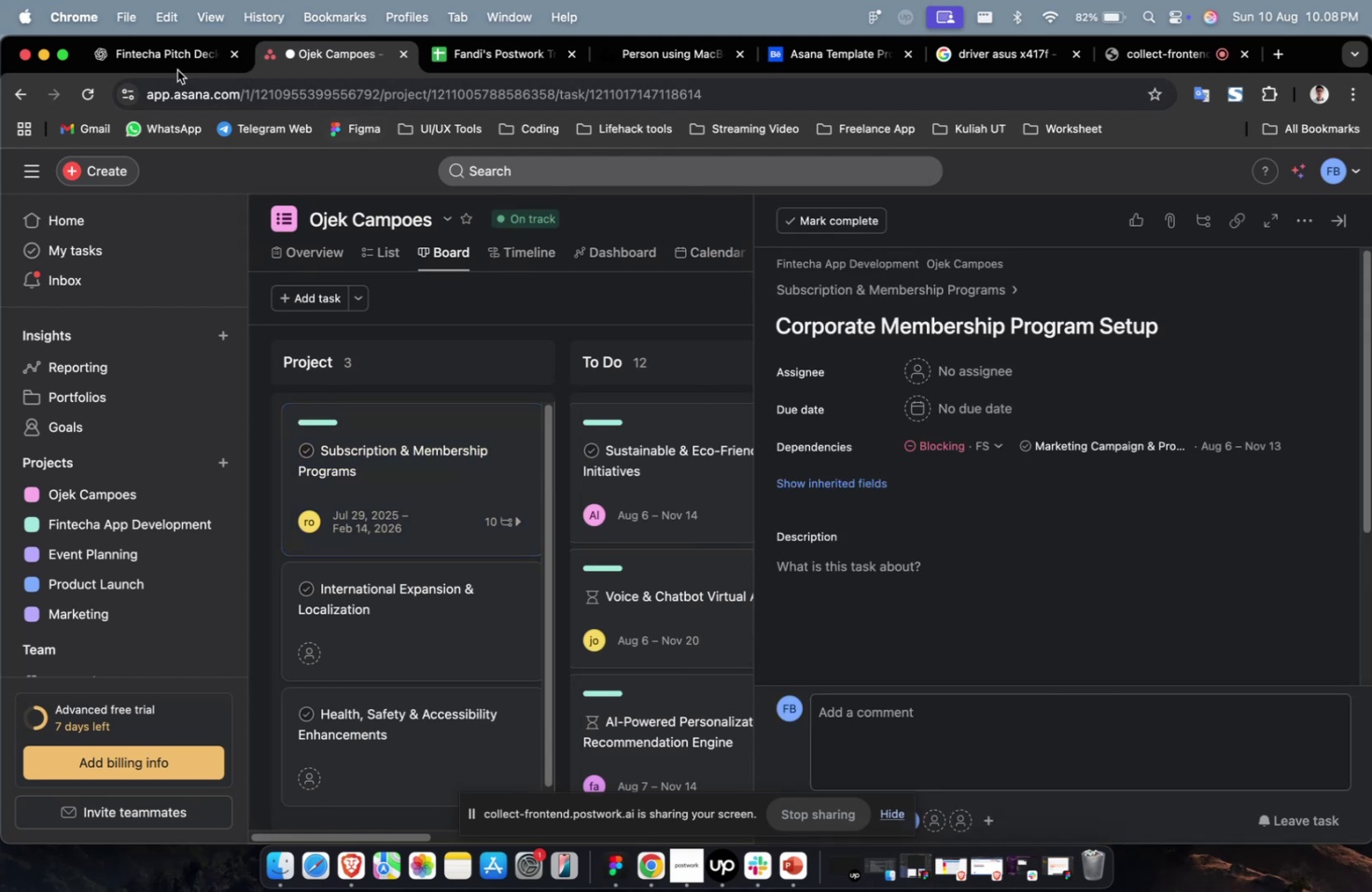 
left_click([173, 65])
 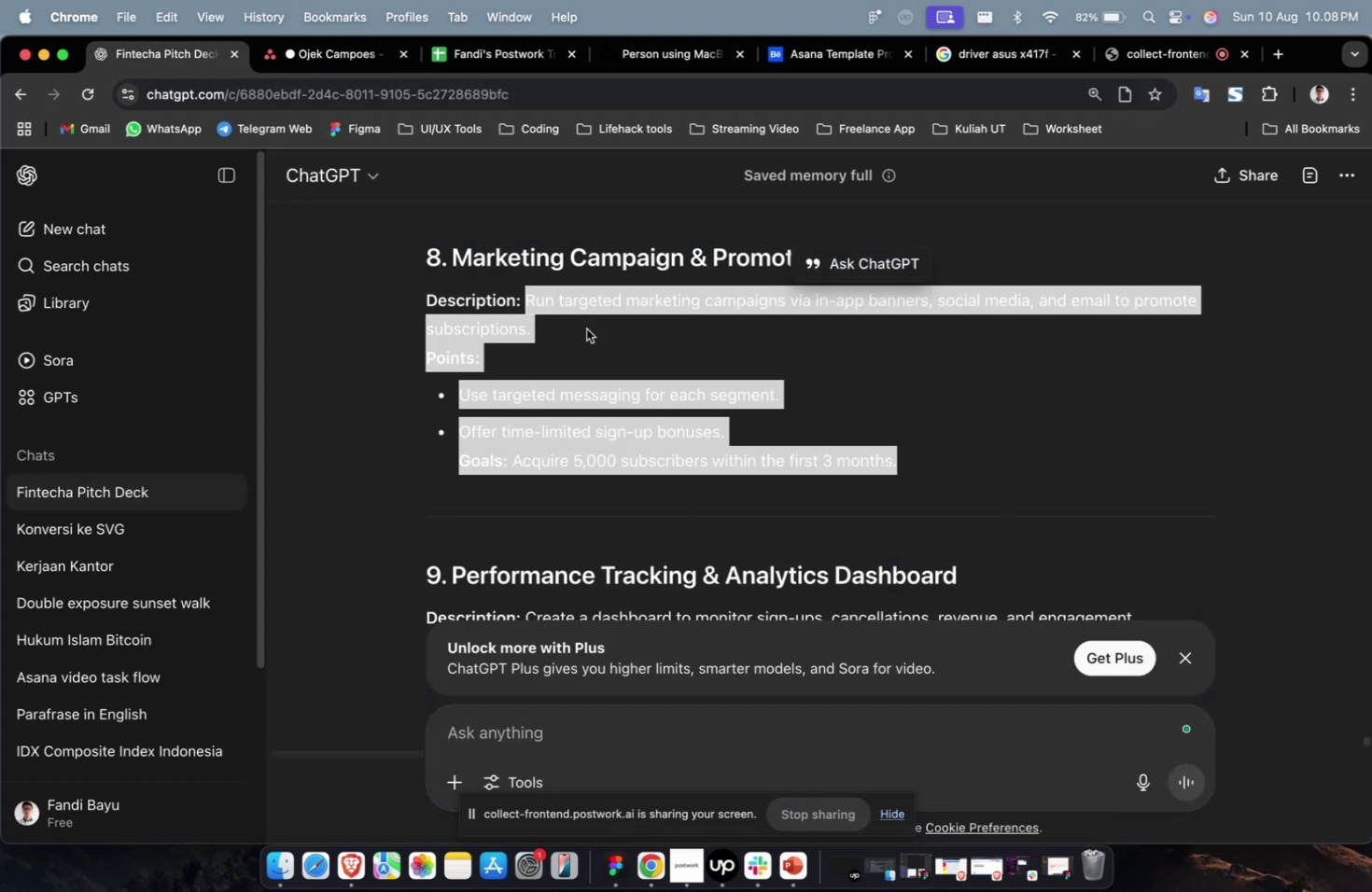 
scroll: coordinate [678, 384], scroll_direction: up, amount: 8.0
 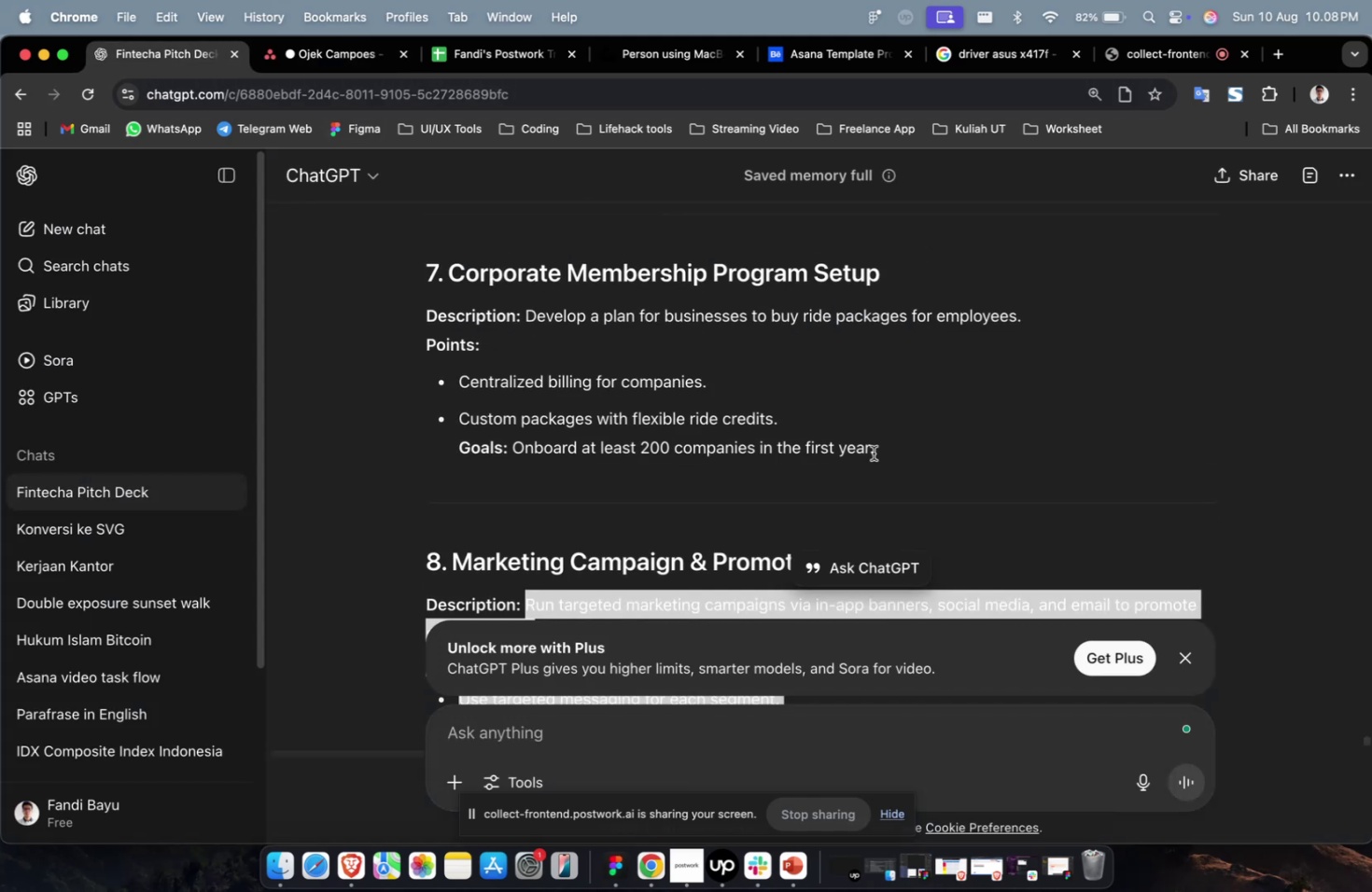 
left_click_drag(start_coordinate=[895, 452], to_coordinate=[525, 314])
 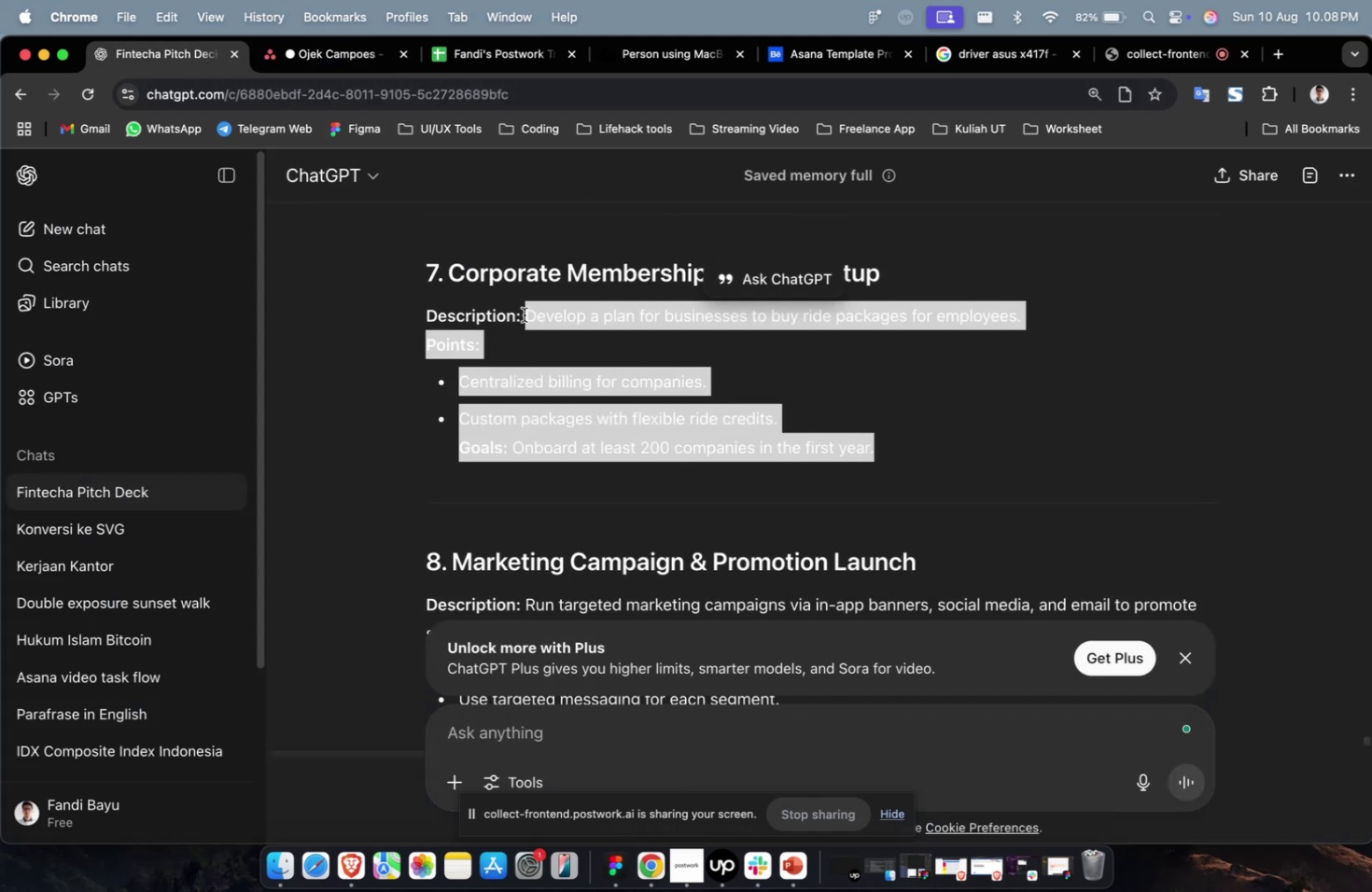 
key(Meta+C)
 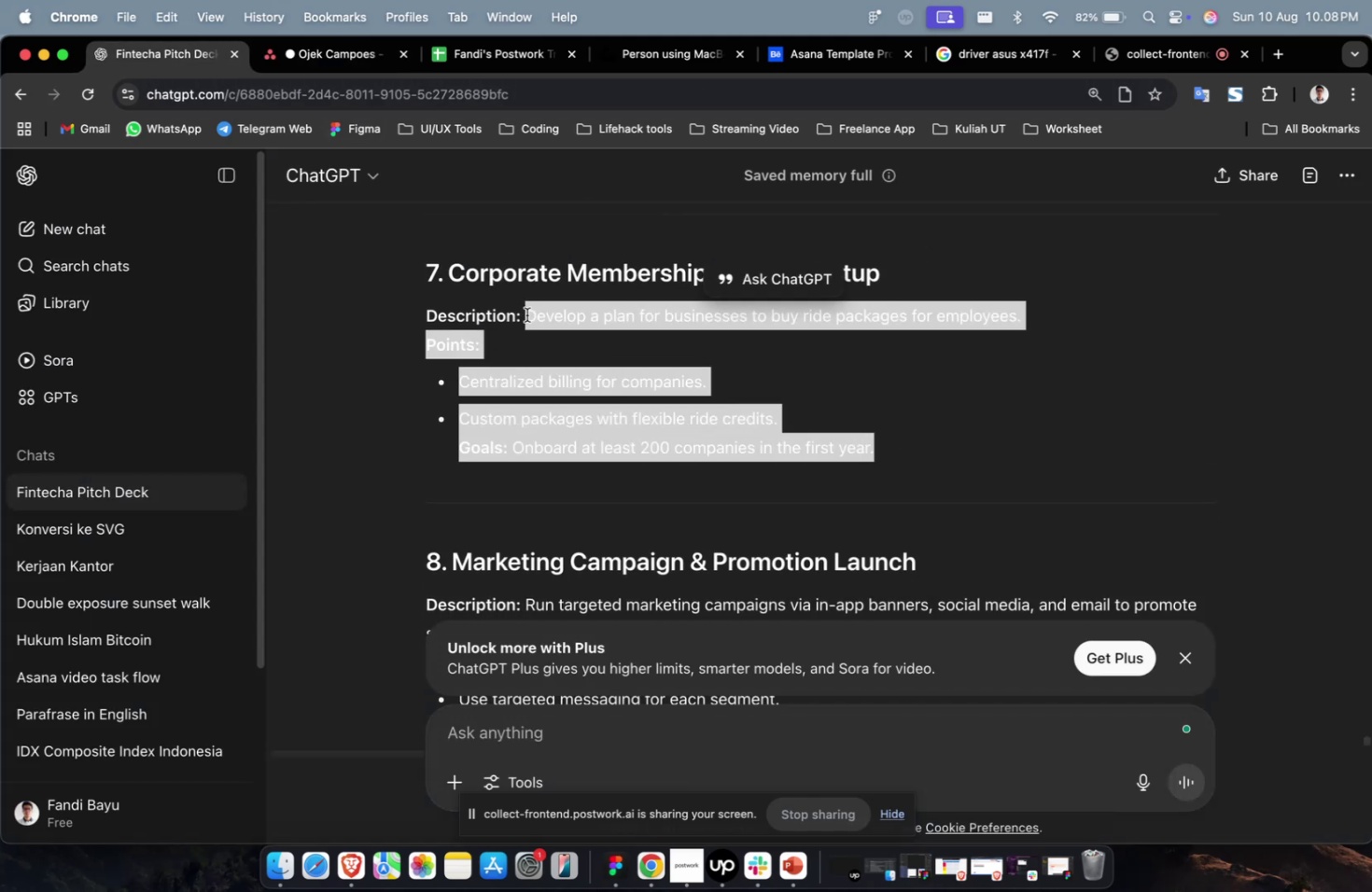 
key(Meta+C)
 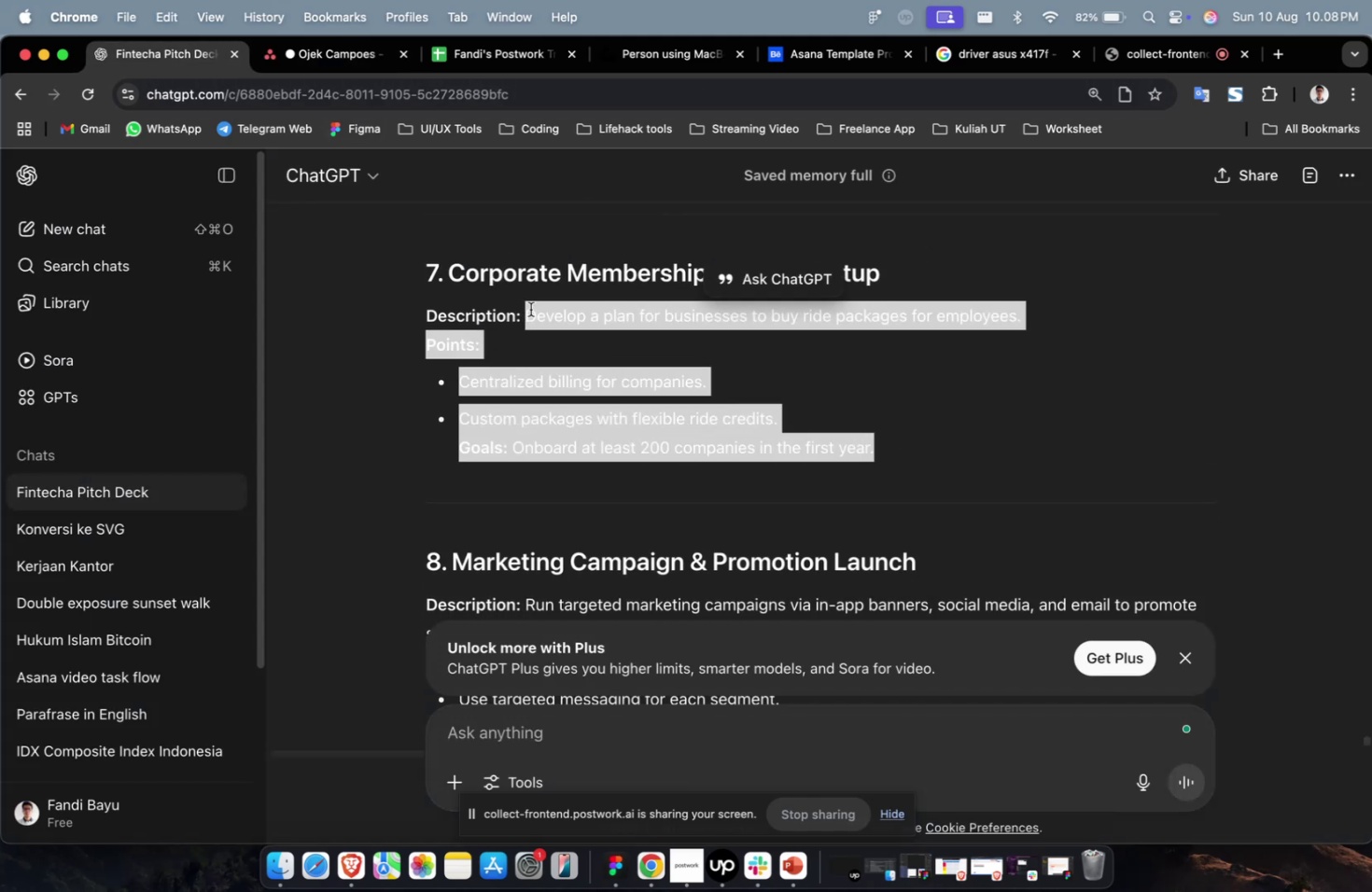 
key(Meta+C)
 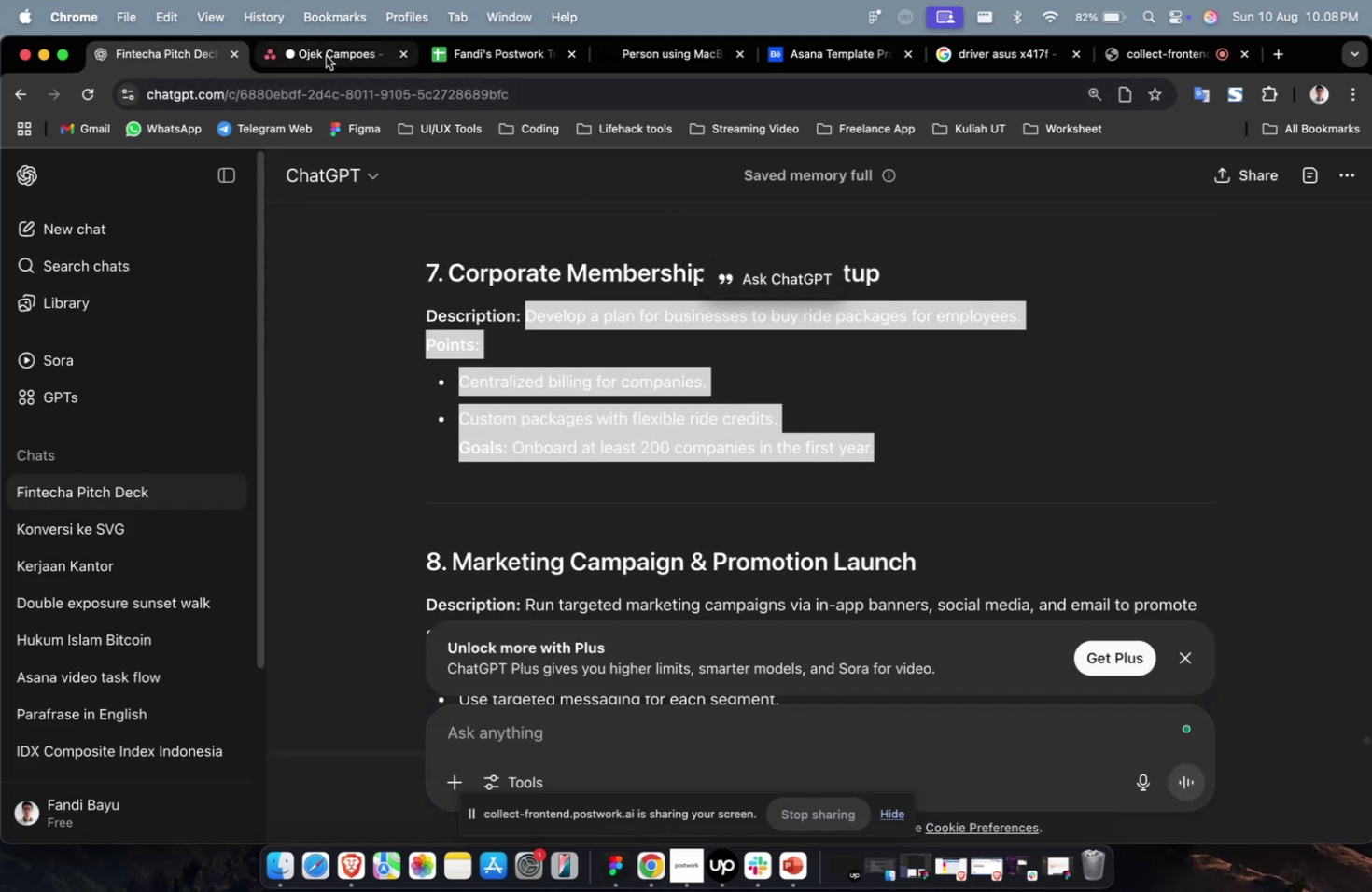 
left_click([325, 56])
 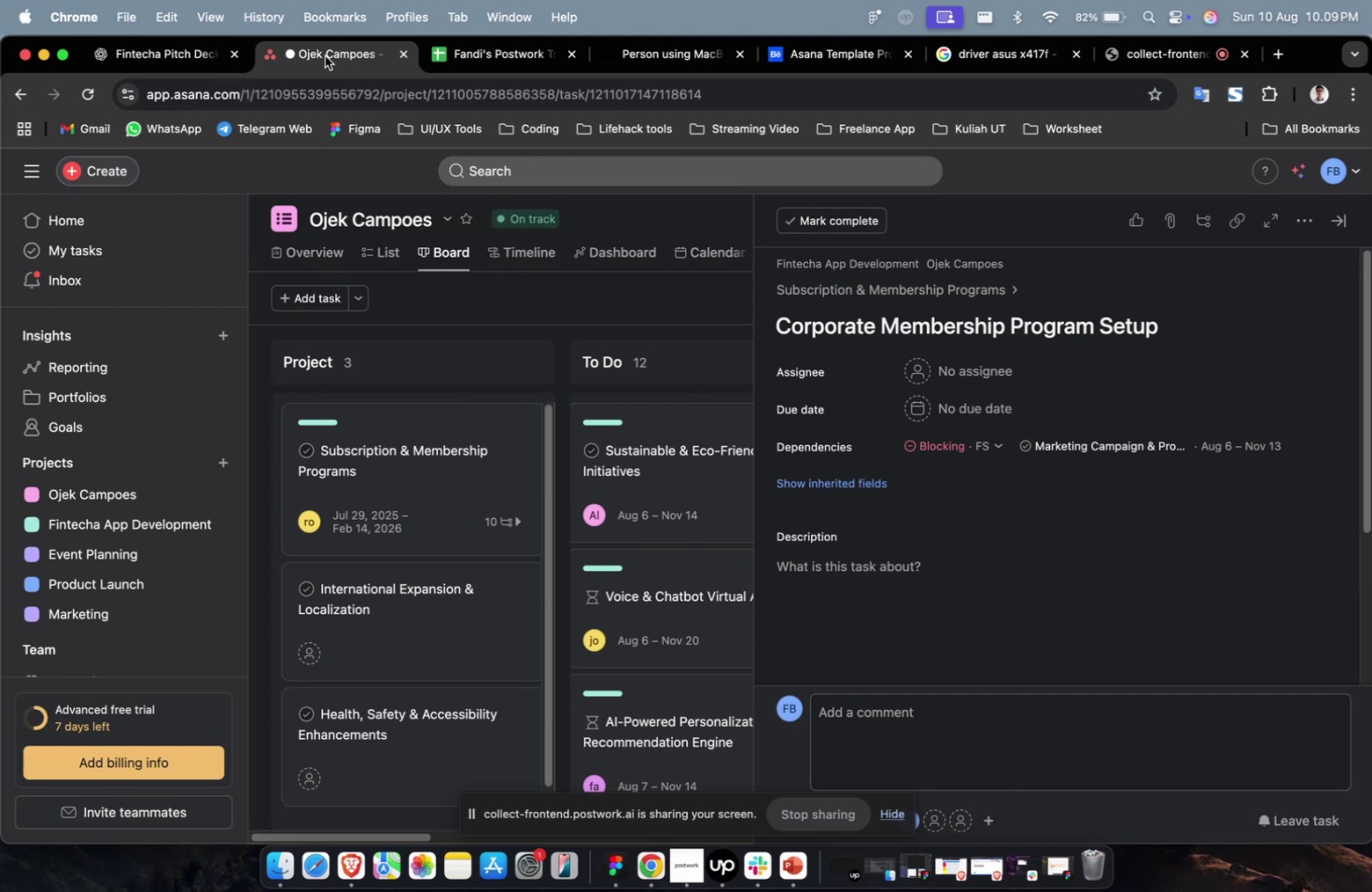 
wait(37.23)
 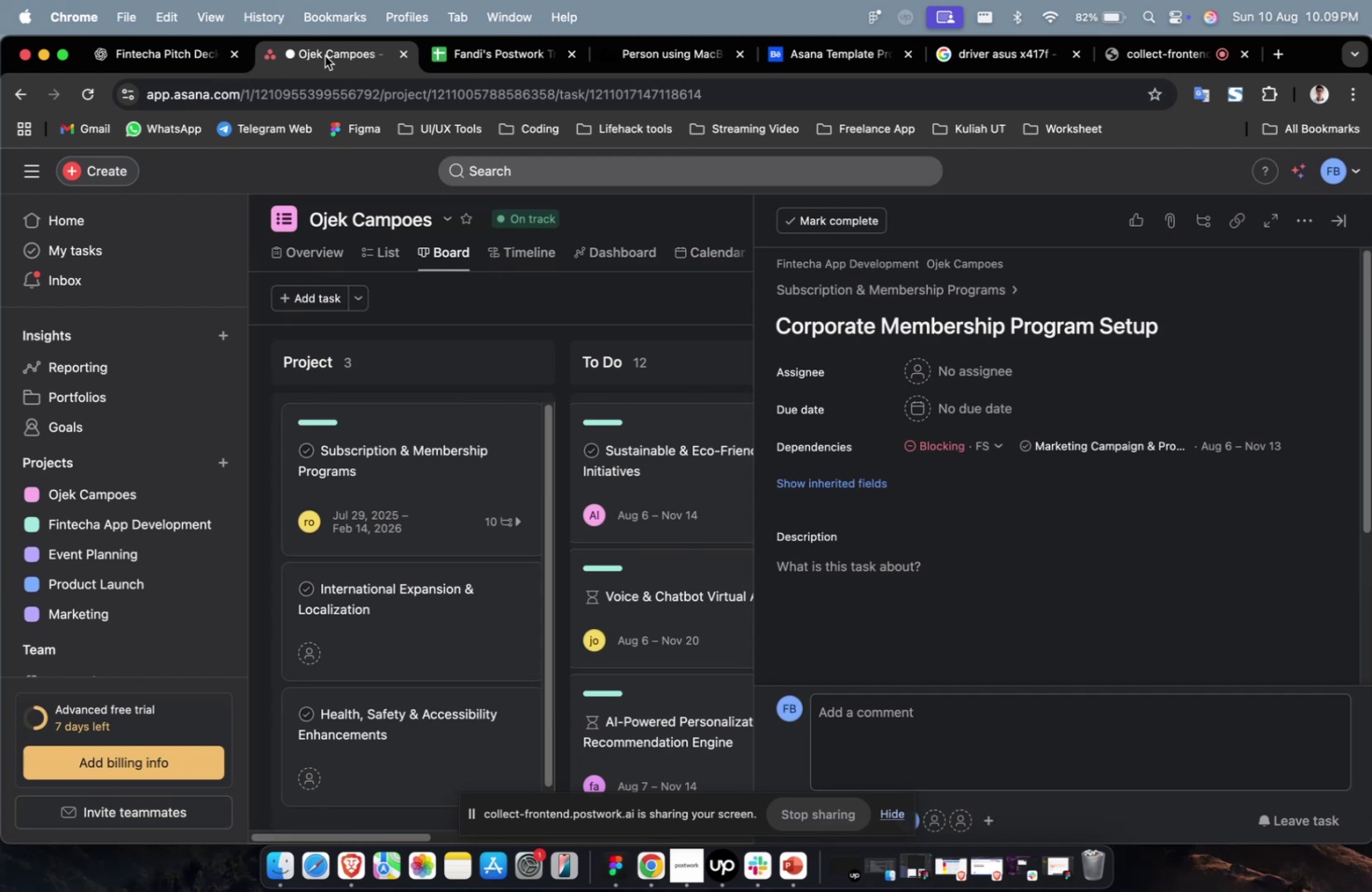 
scroll: coordinate [325, 56], scroll_direction: up, amount: 2.0
 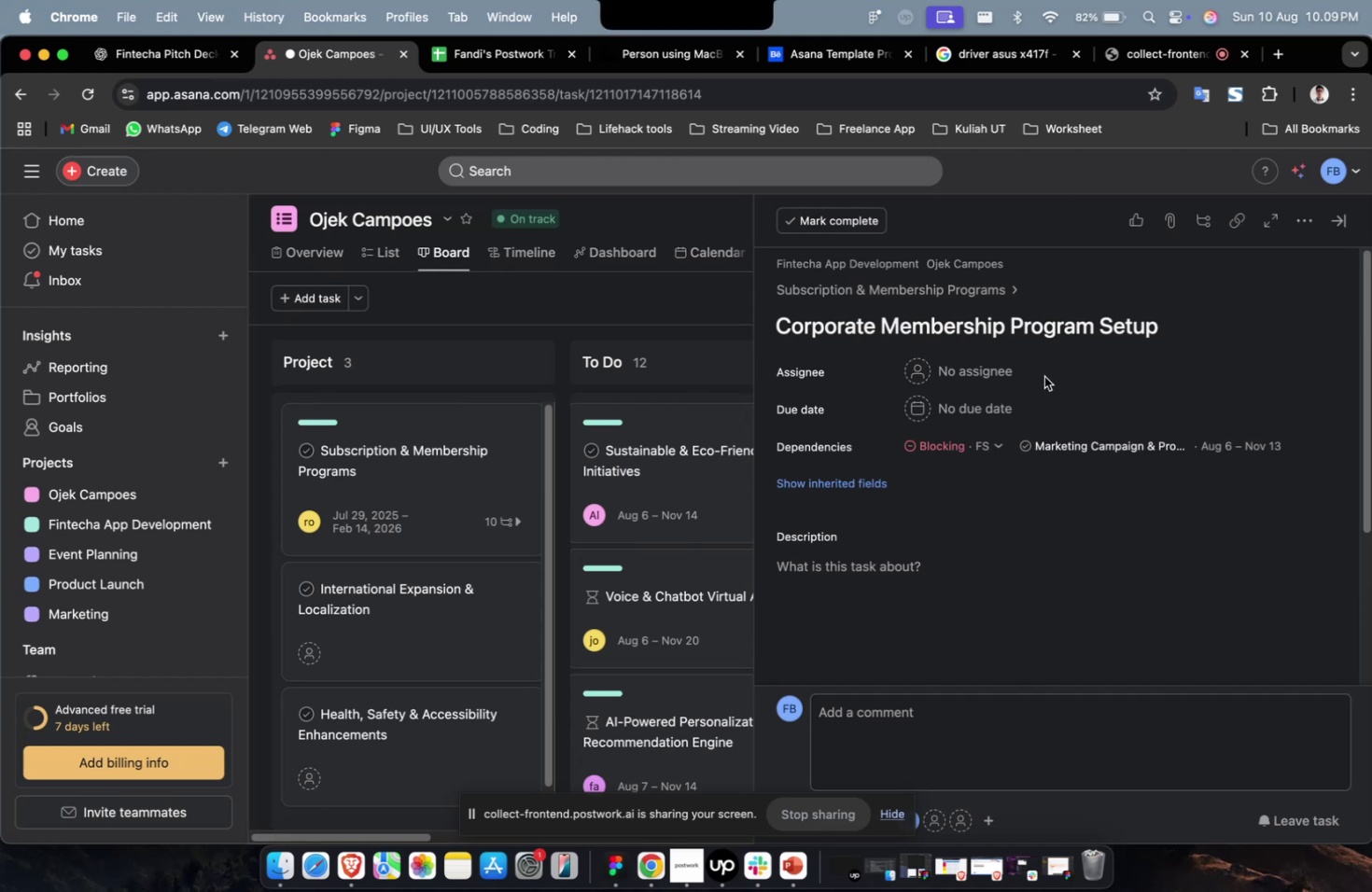 
left_click([977, 385])
 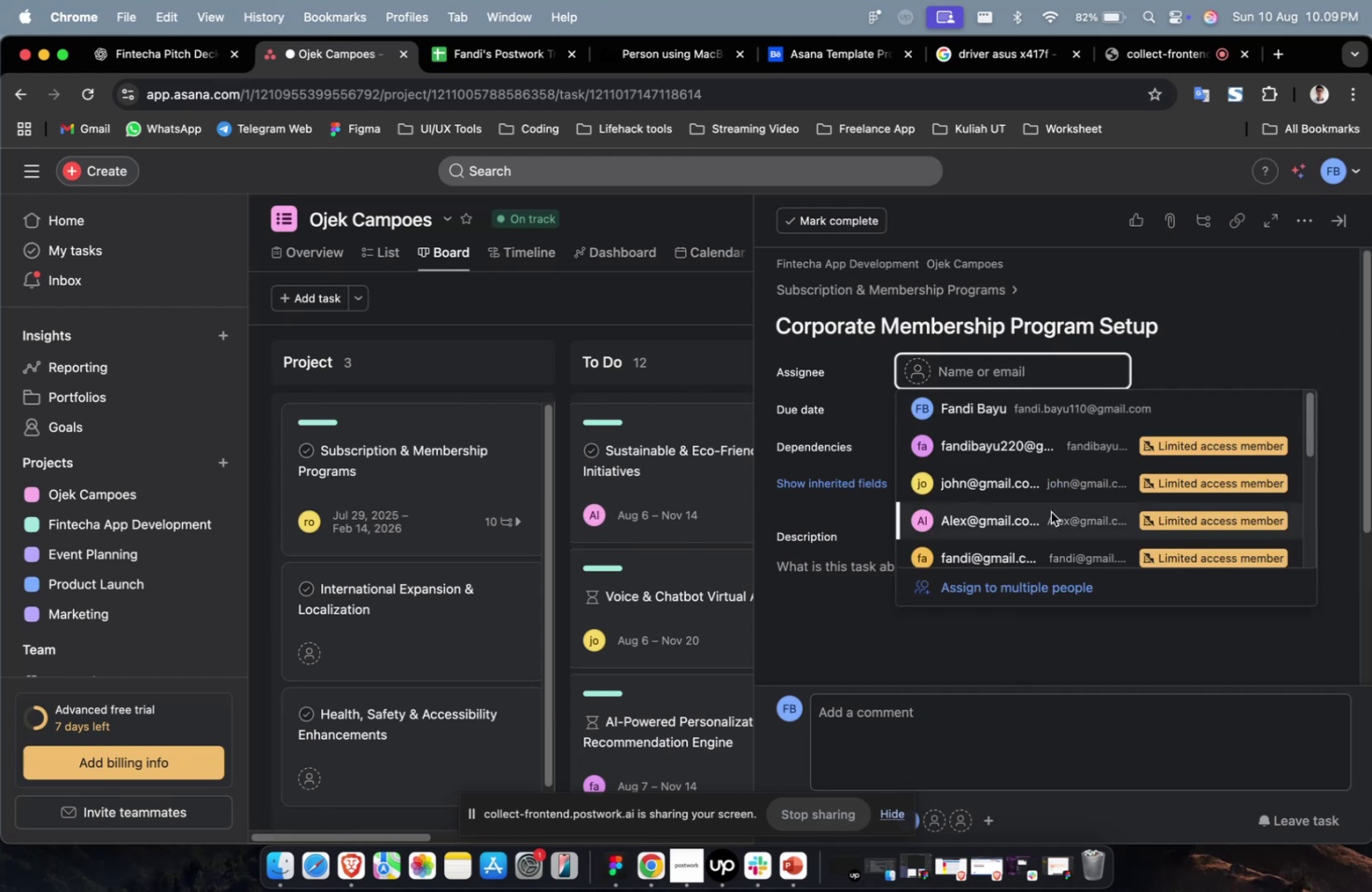 
left_click([1049, 509])
 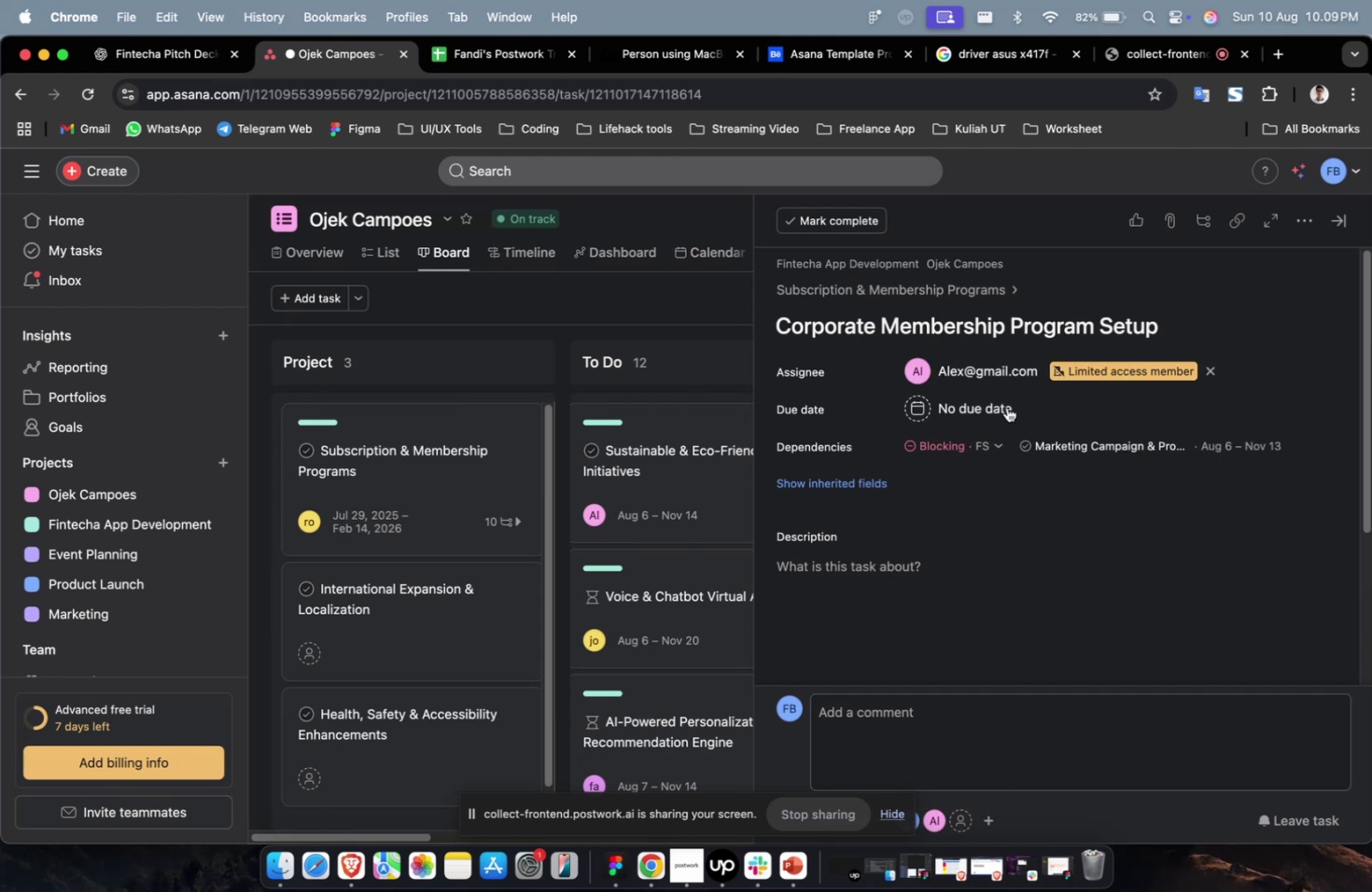 
double_click([997, 410])
 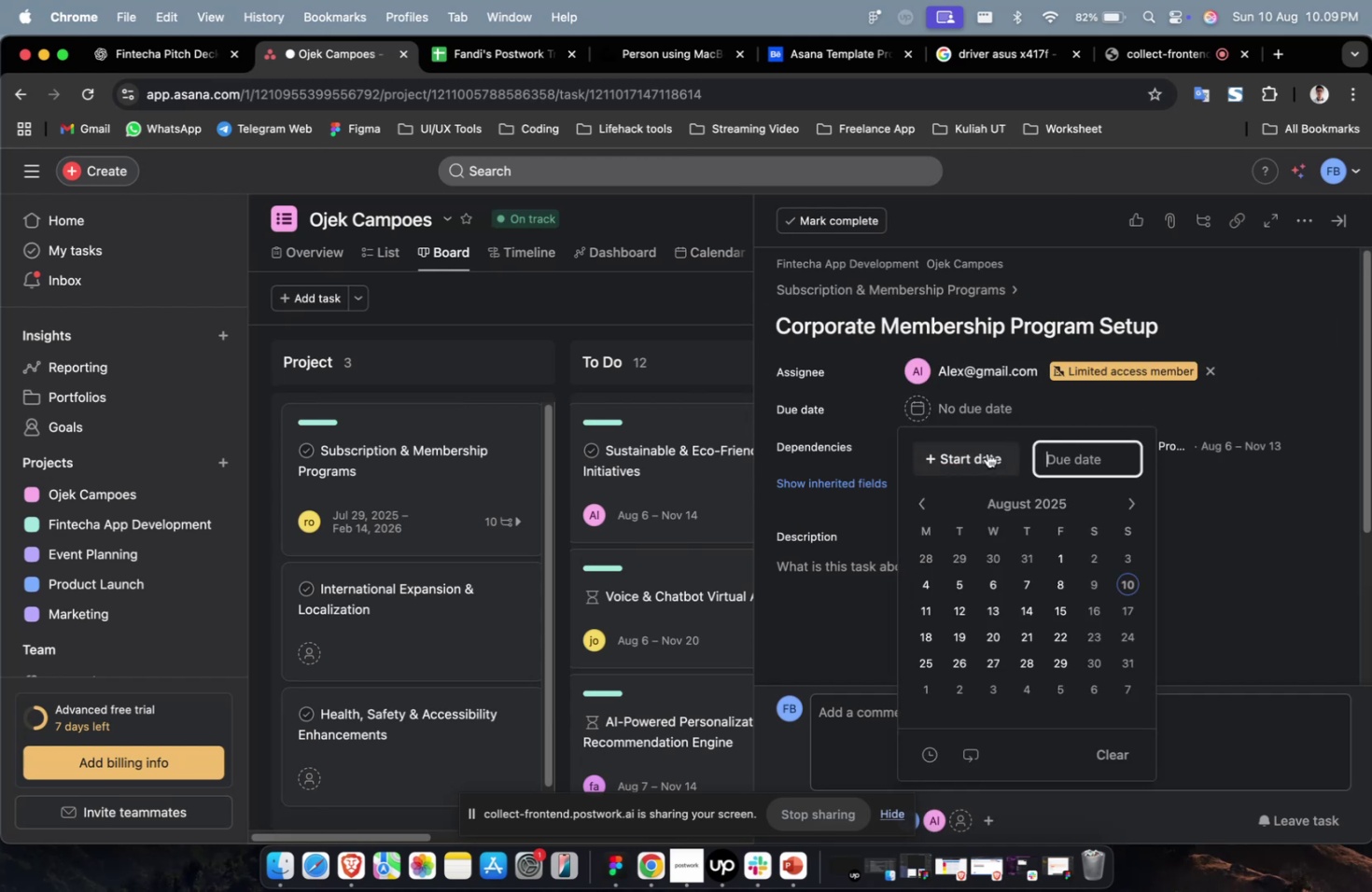 
triple_click([987, 453])
 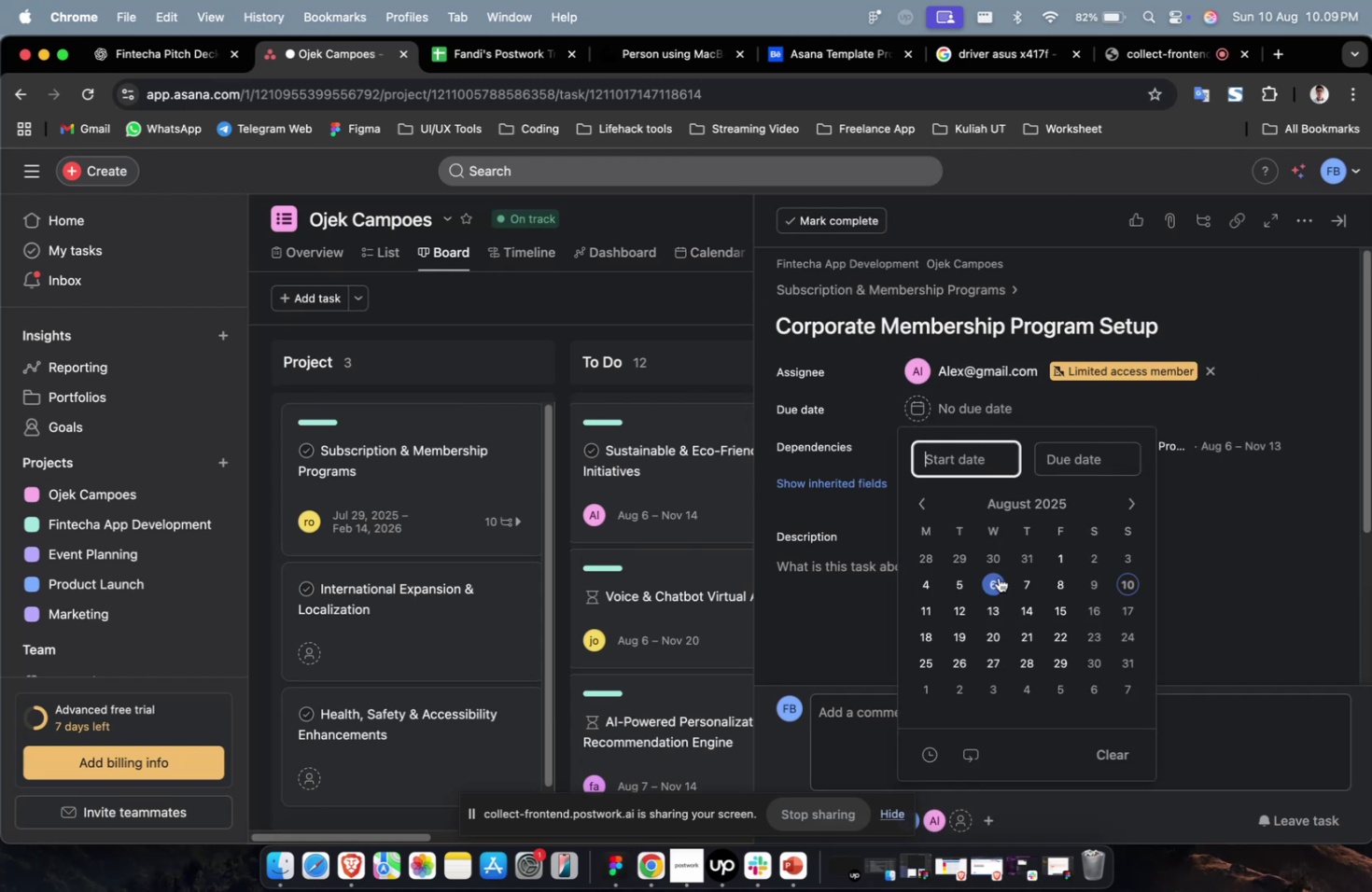 
triple_click([998, 577])
 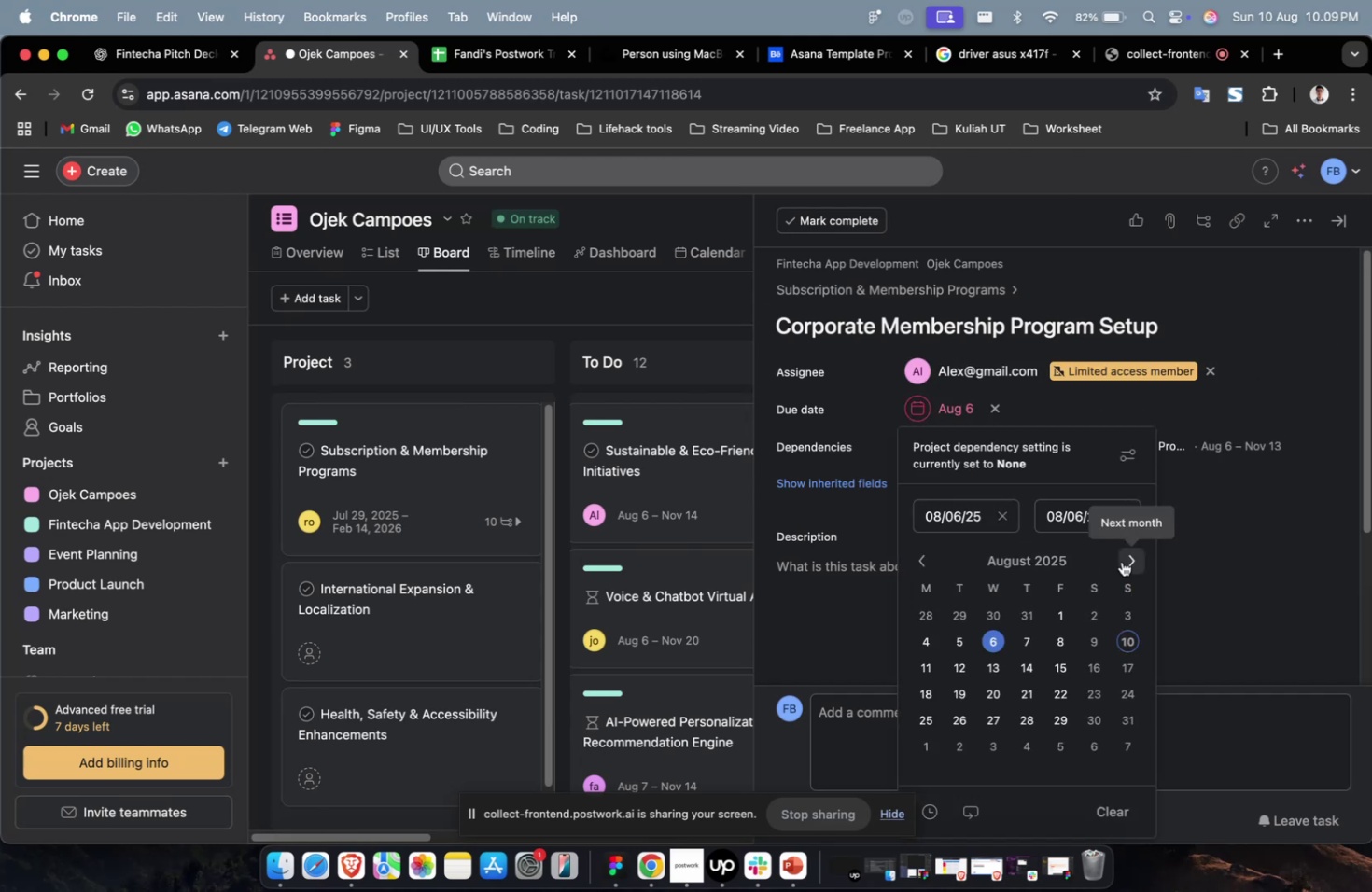 
triple_click([1121, 561])
 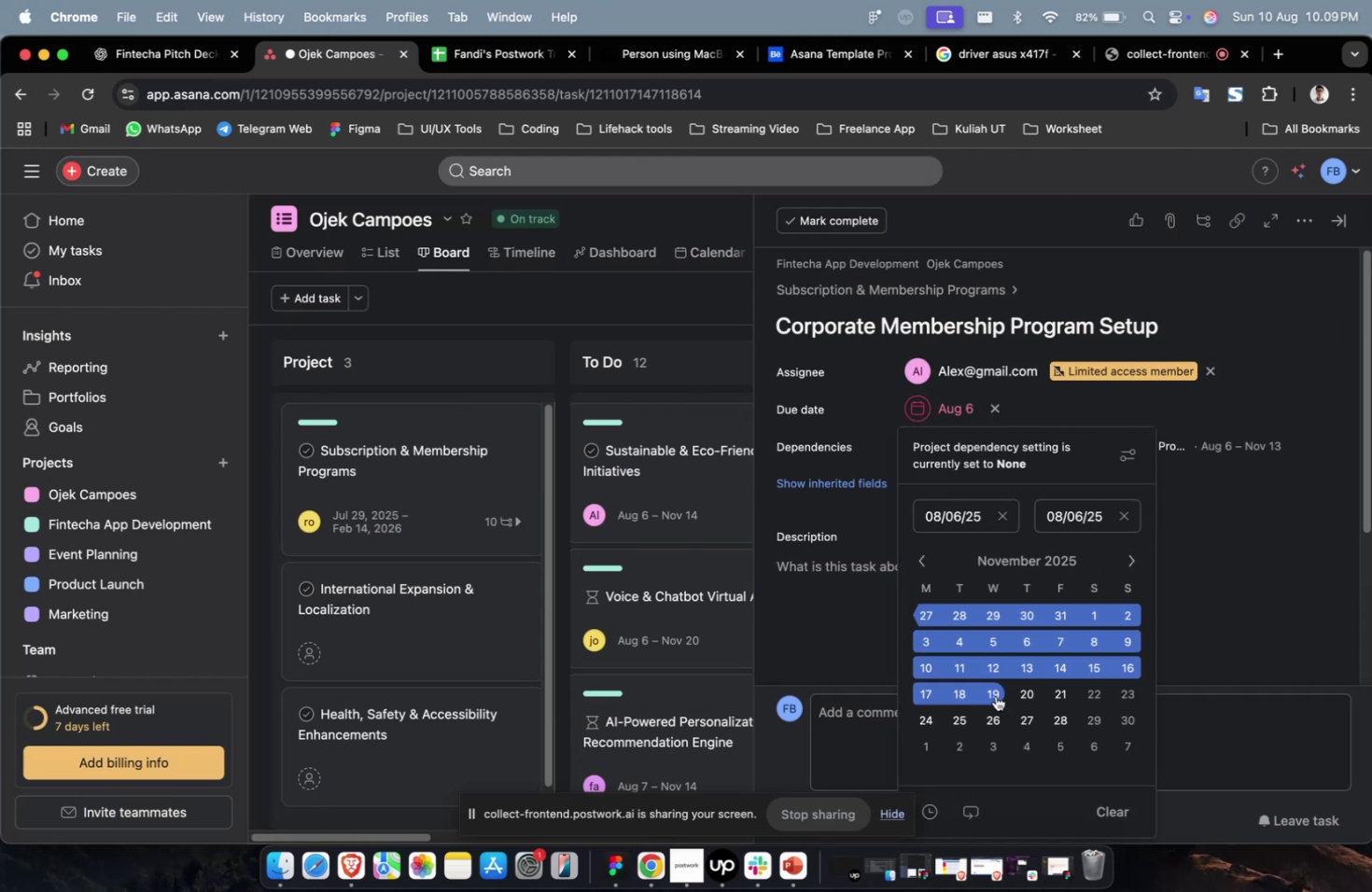 
triple_click([988, 695])
 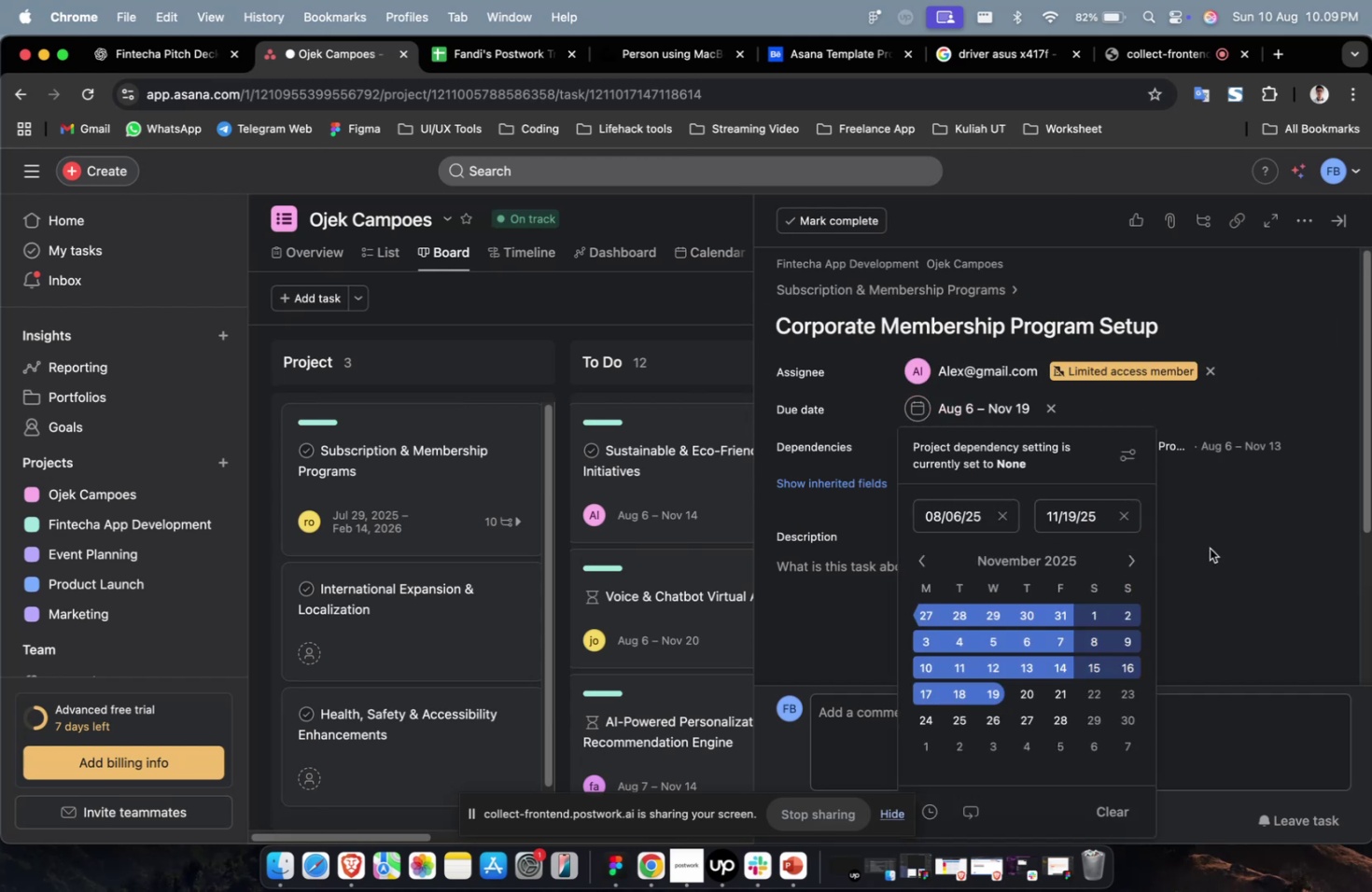 
triple_click([1209, 548])
 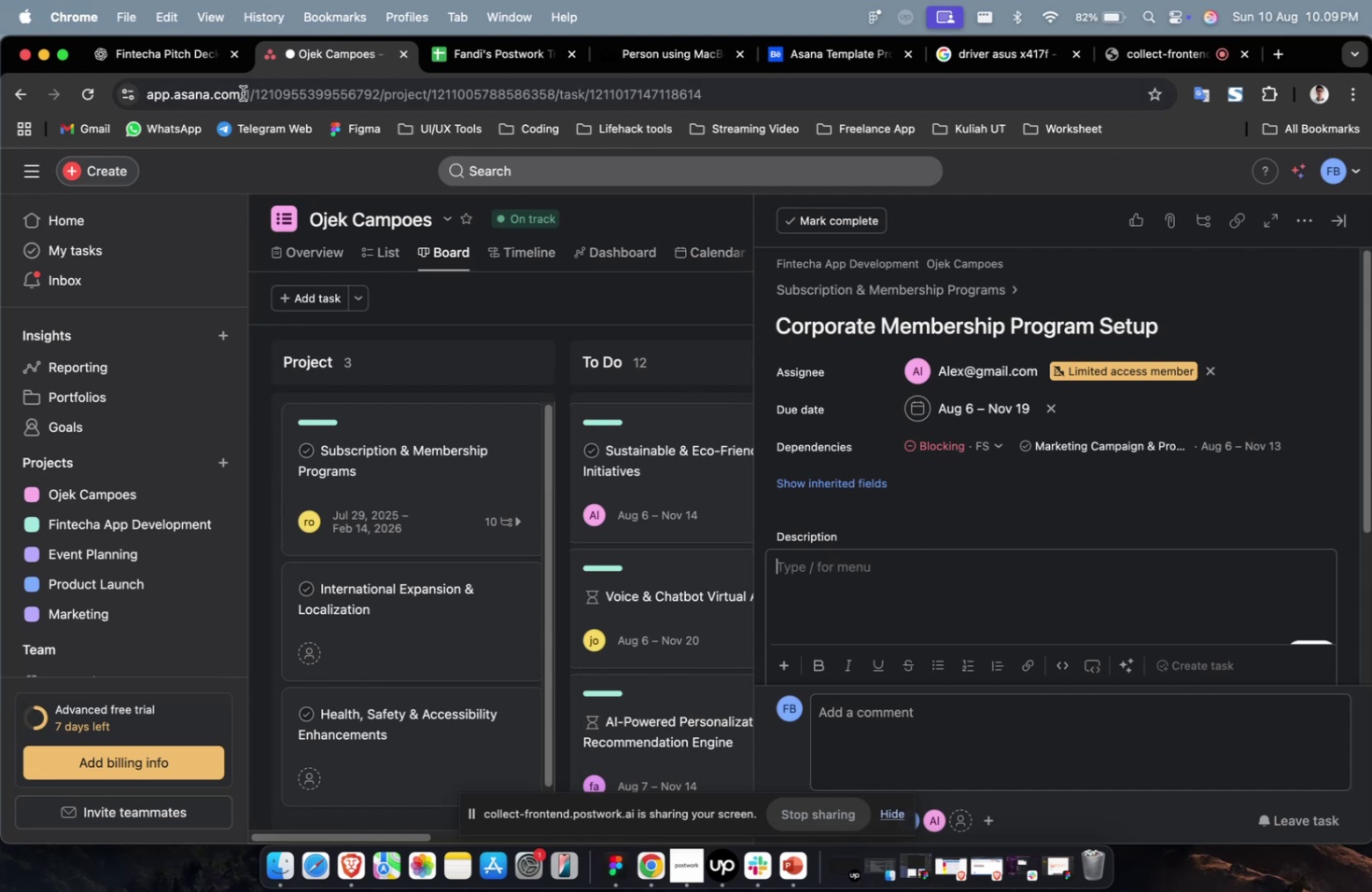 
left_click([190, 71])
 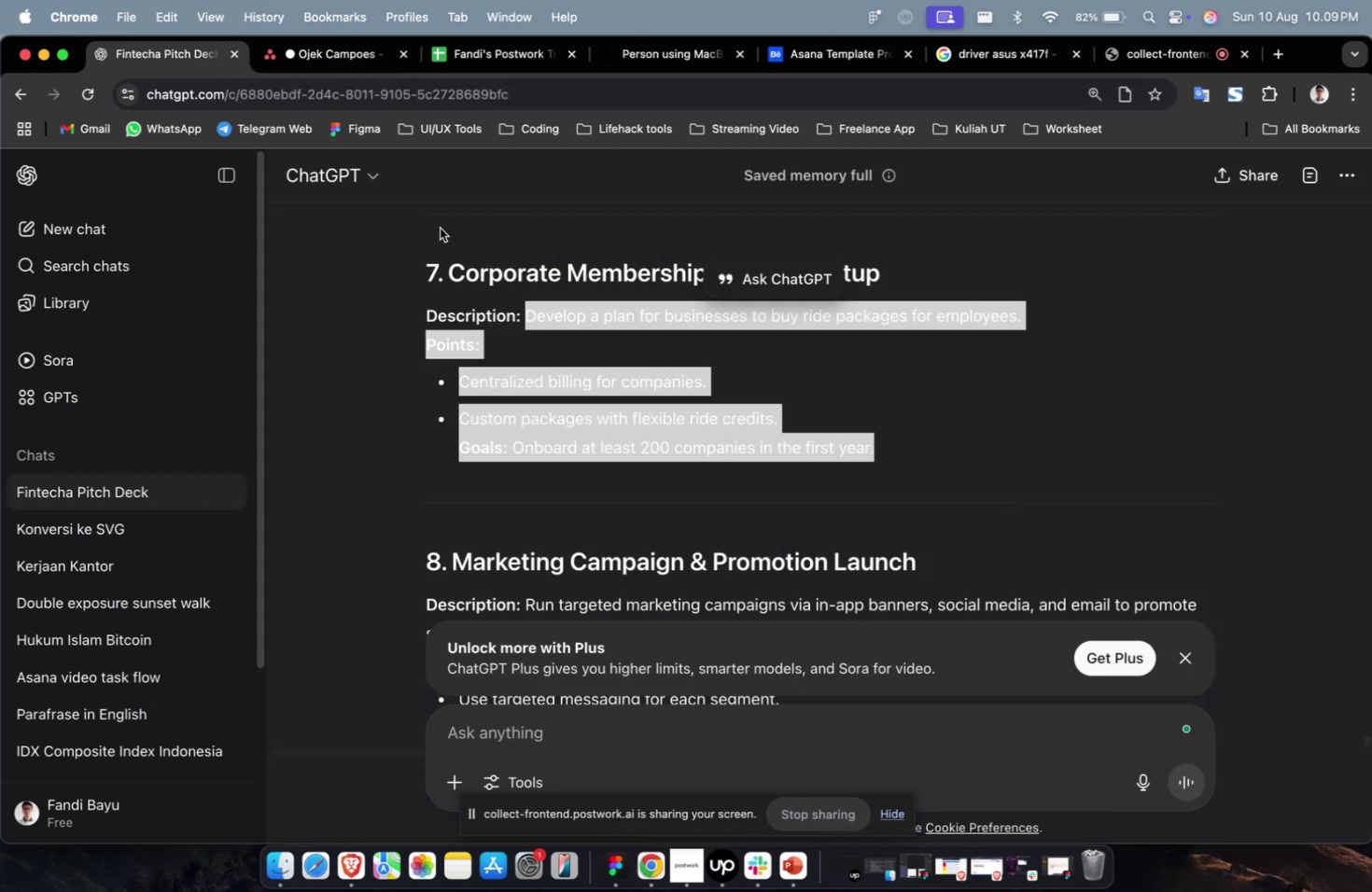 
scroll: coordinate [482, 255], scroll_direction: up, amount: 5.0
 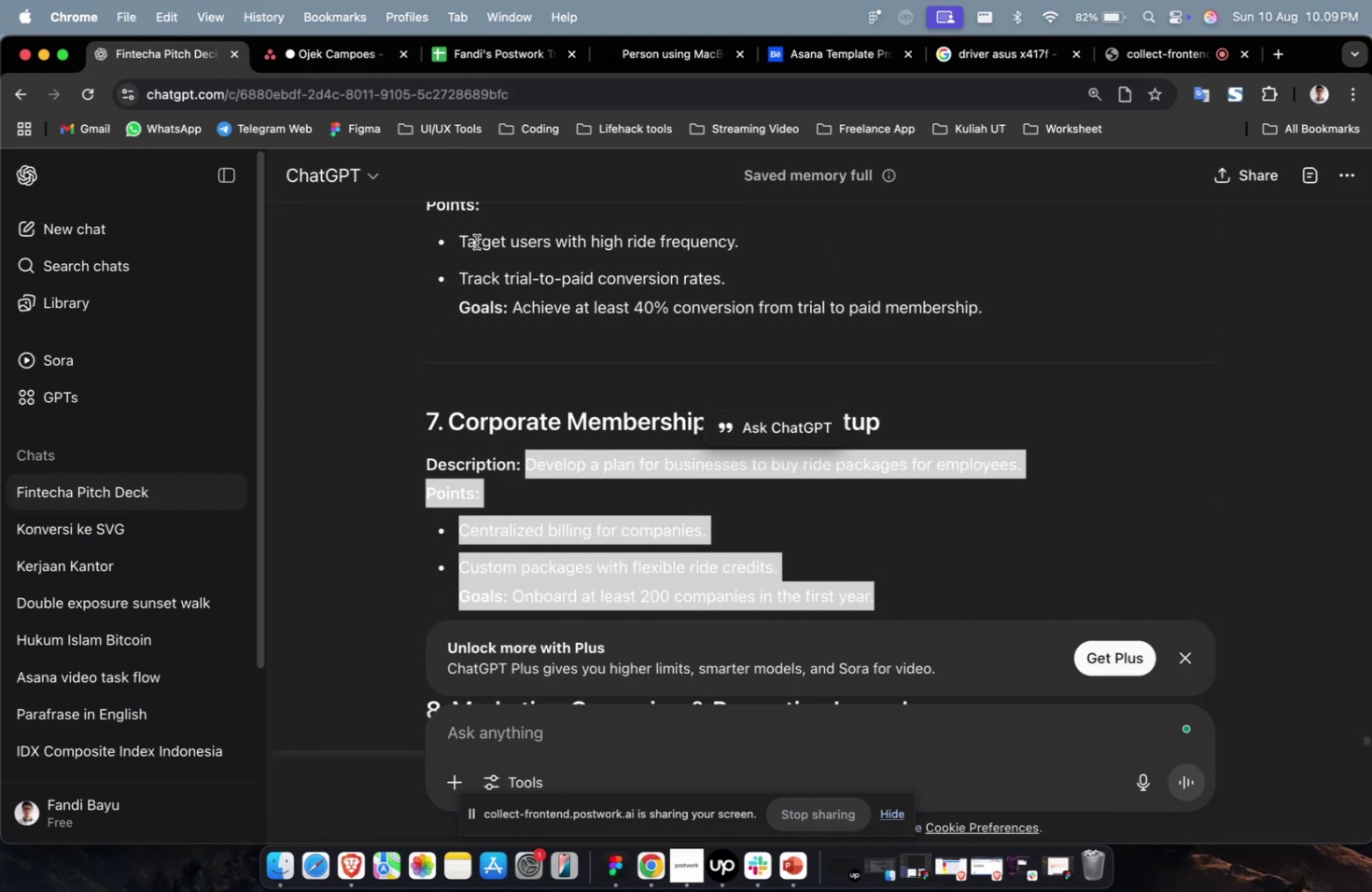 
key(Meta+C)
 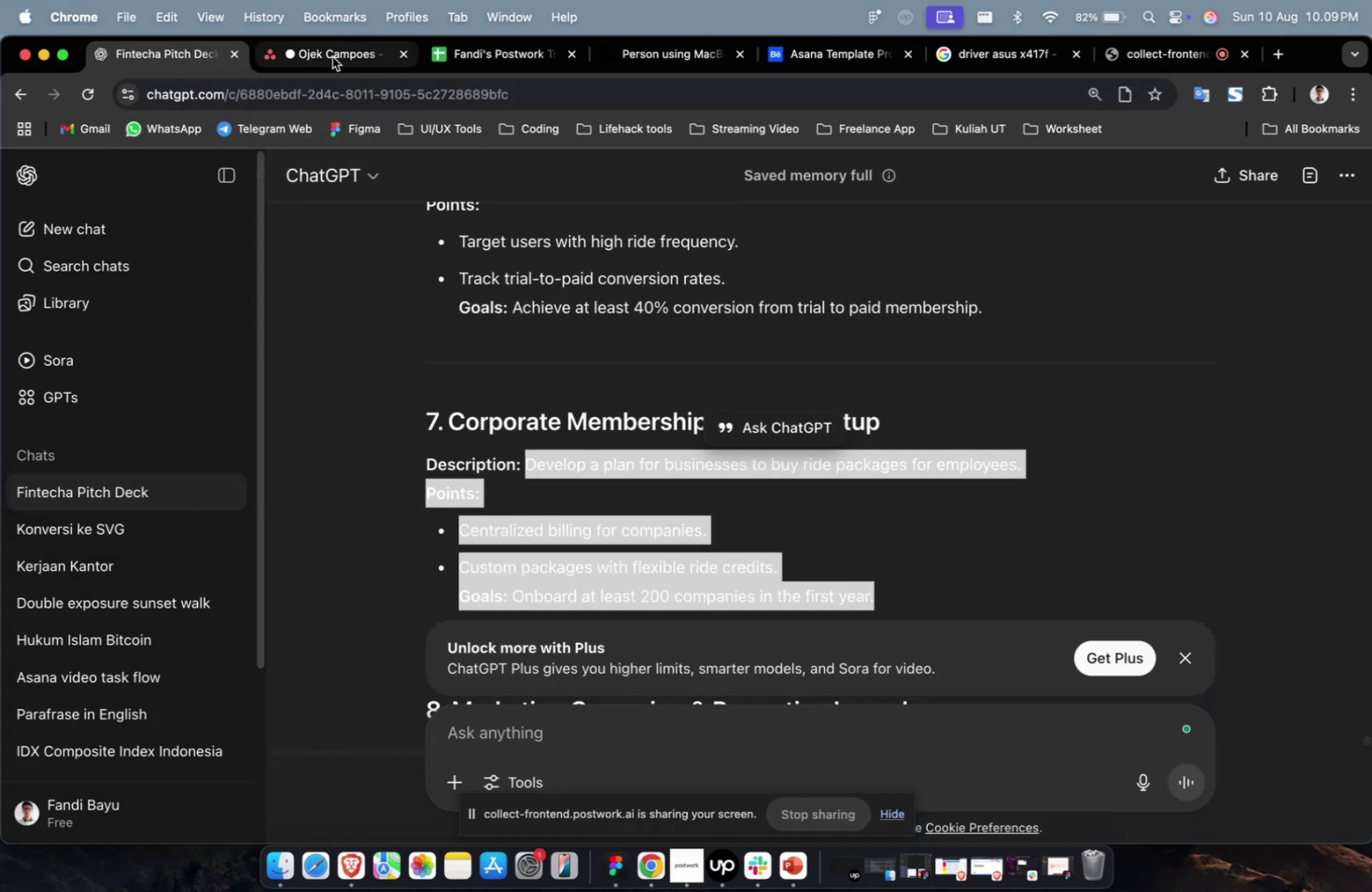 
left_click([332, 57])
 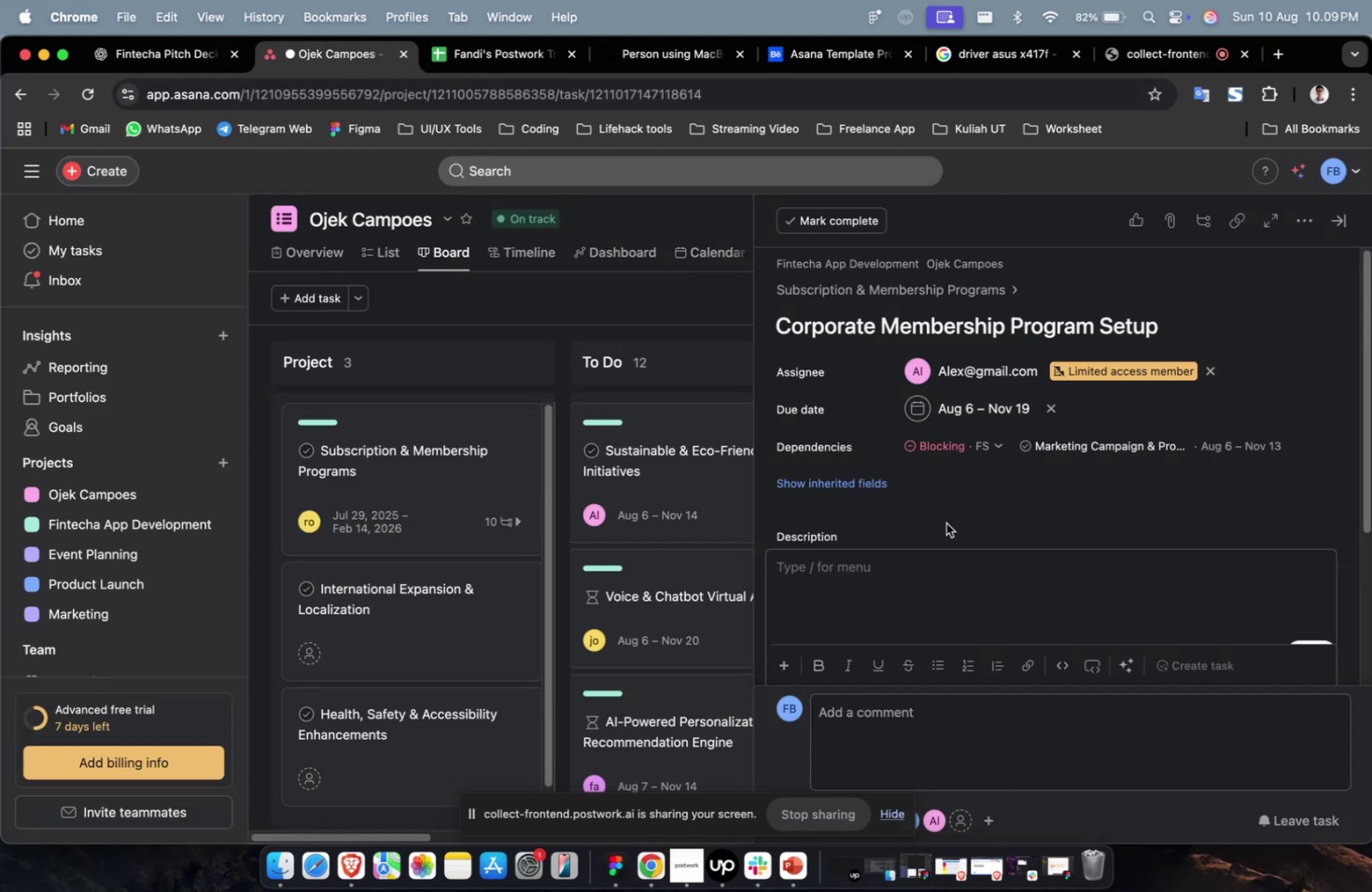 
key(Meta+V)
 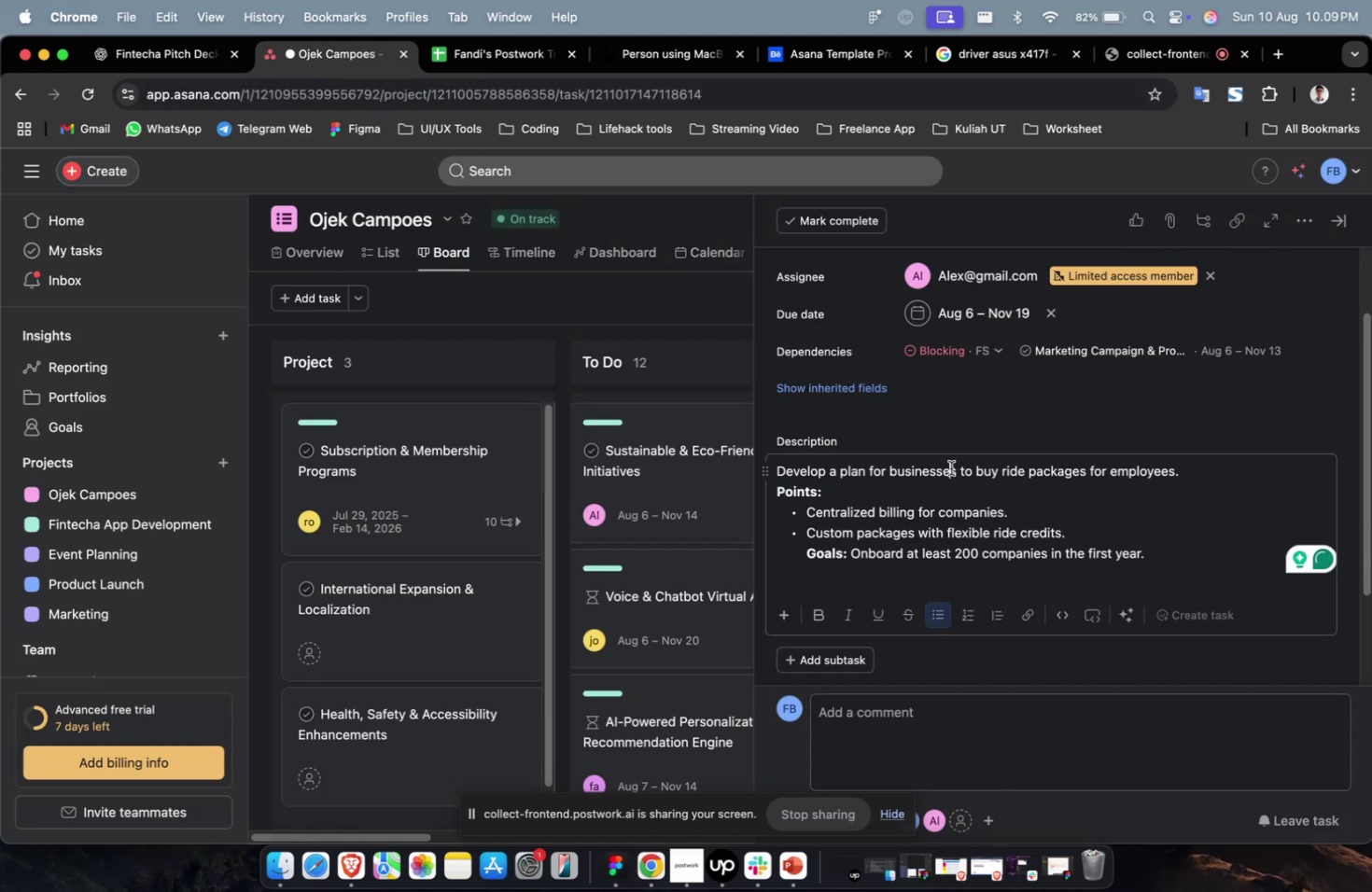 
scroll: coordinate [941, 474], scroll_direction: down, amount: 42.0
 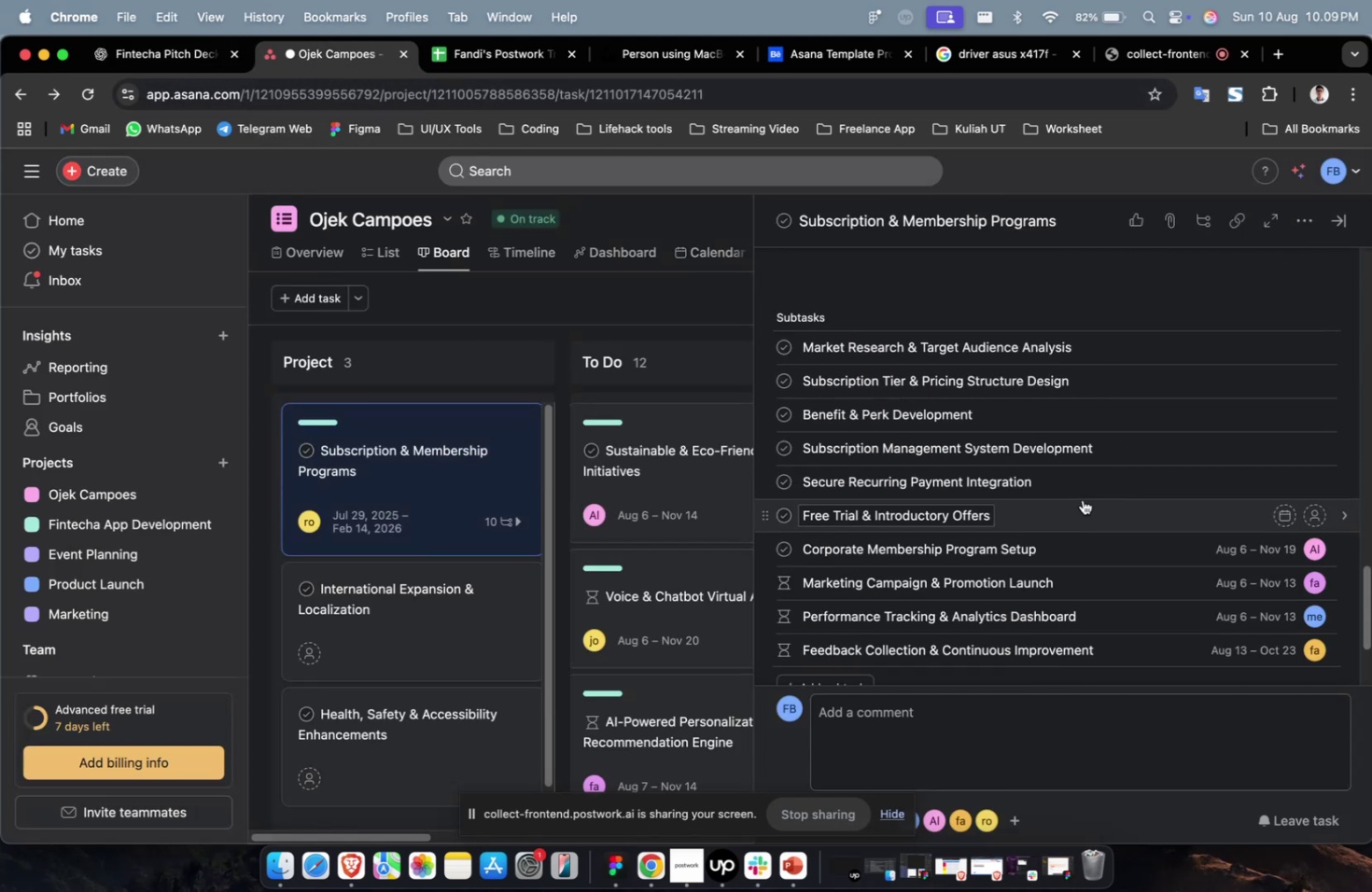 
left_click([1099, 507])
 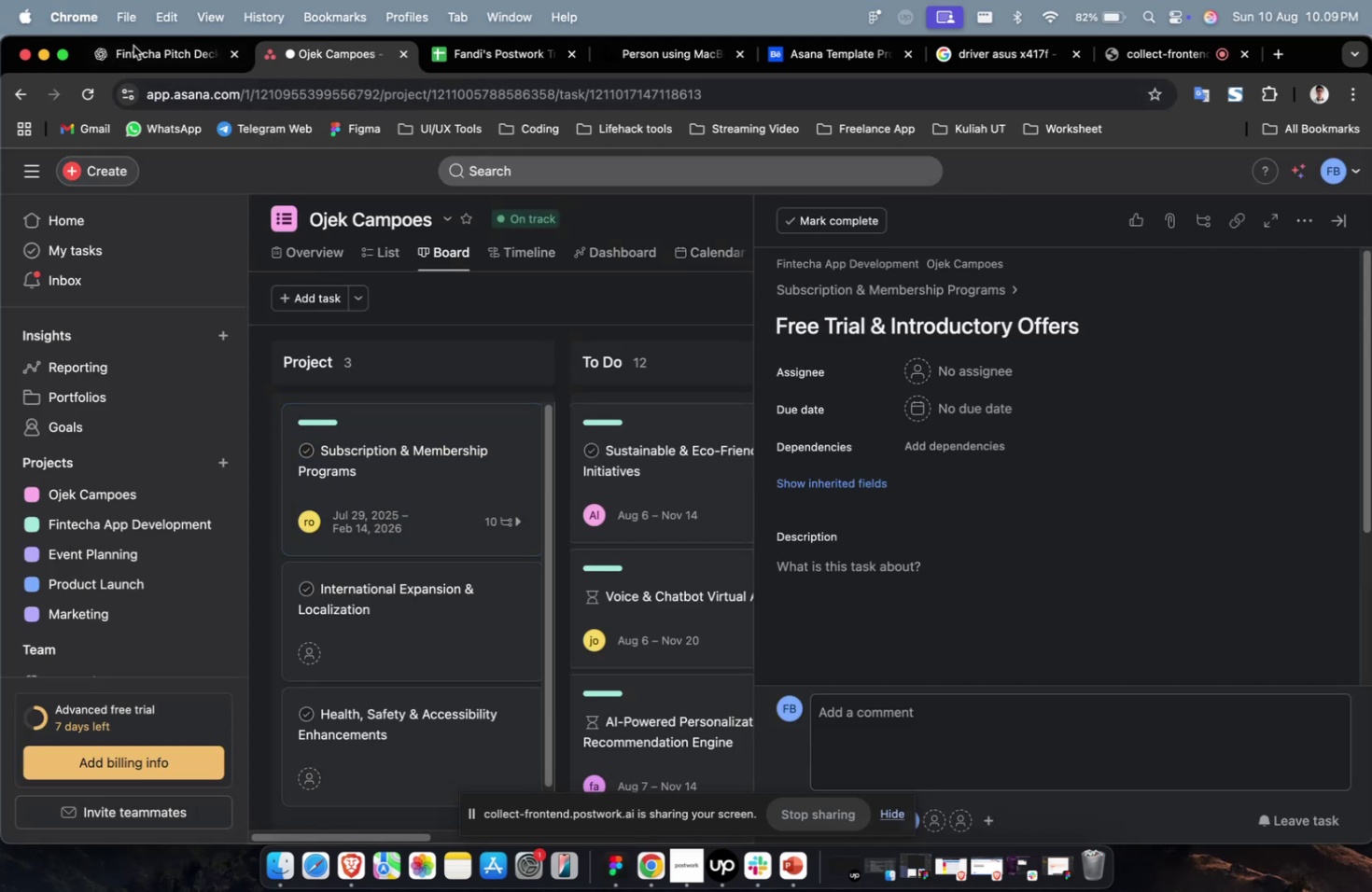 
left_click([146, 55])
 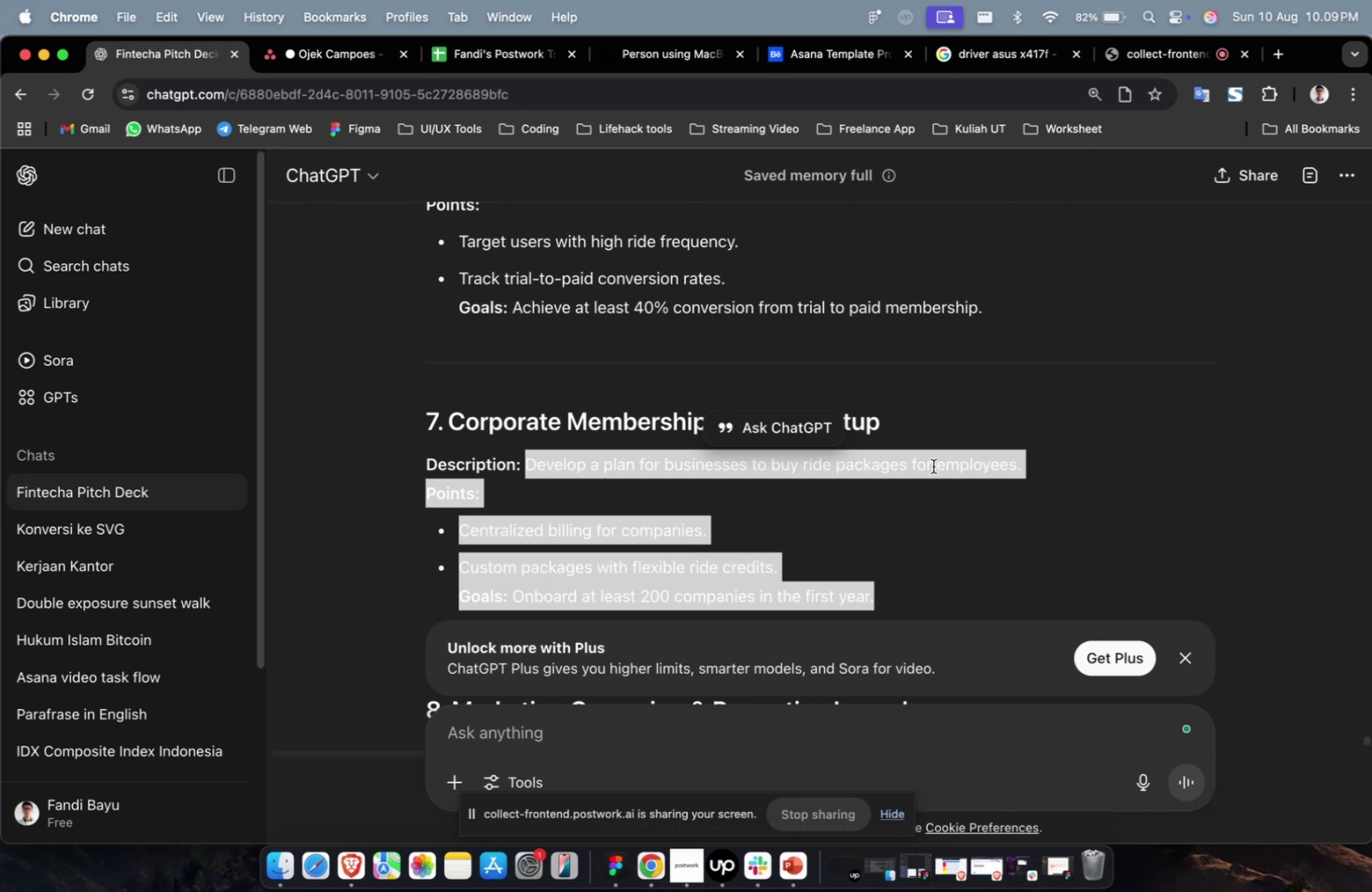 
scroll: coordinate [932, 466], scroll_direction: up, amount: 6.0
 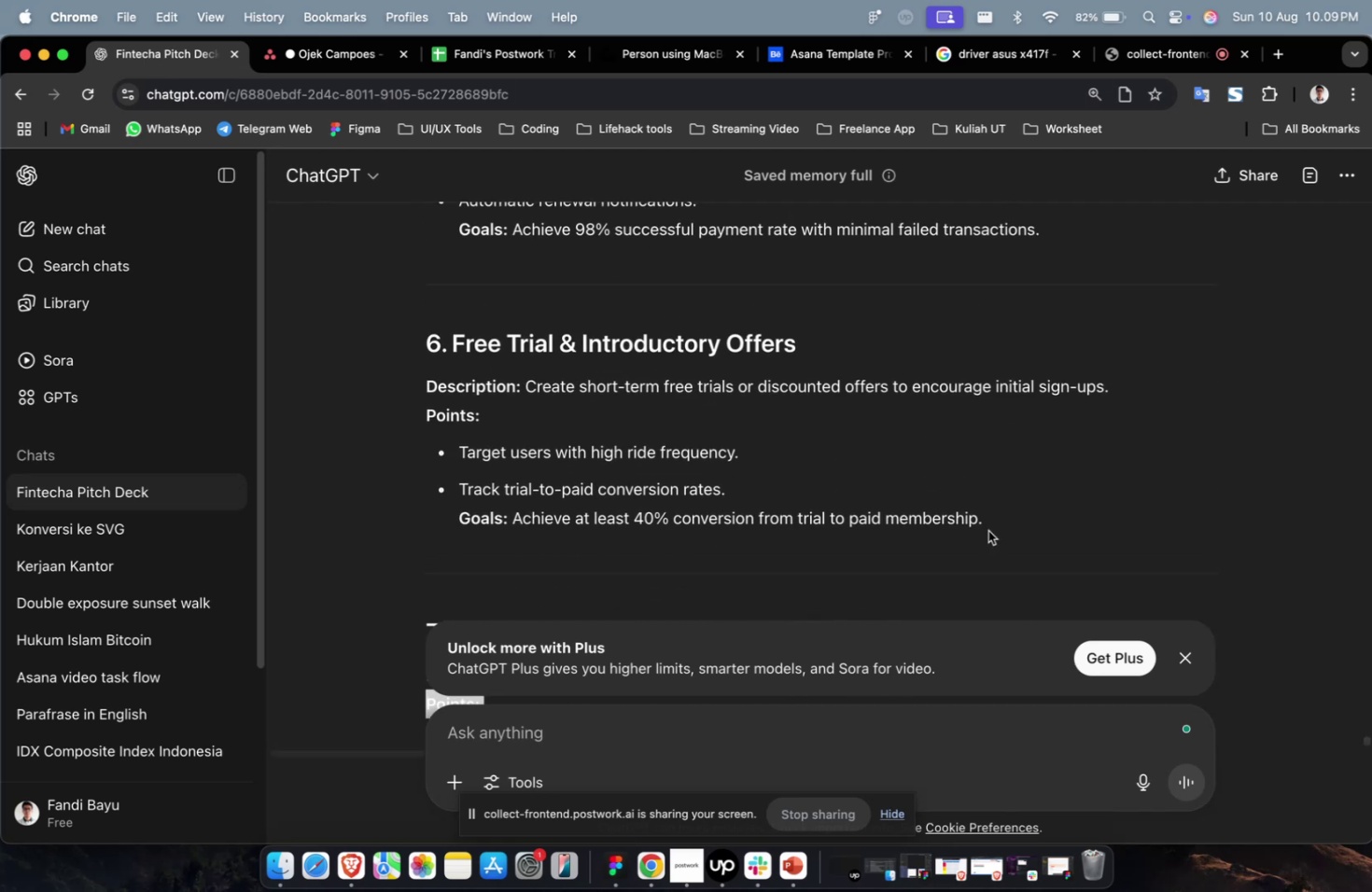 
left_click_drag(start_coordinate=[988, 530], to_coordinate=[529, 388])
 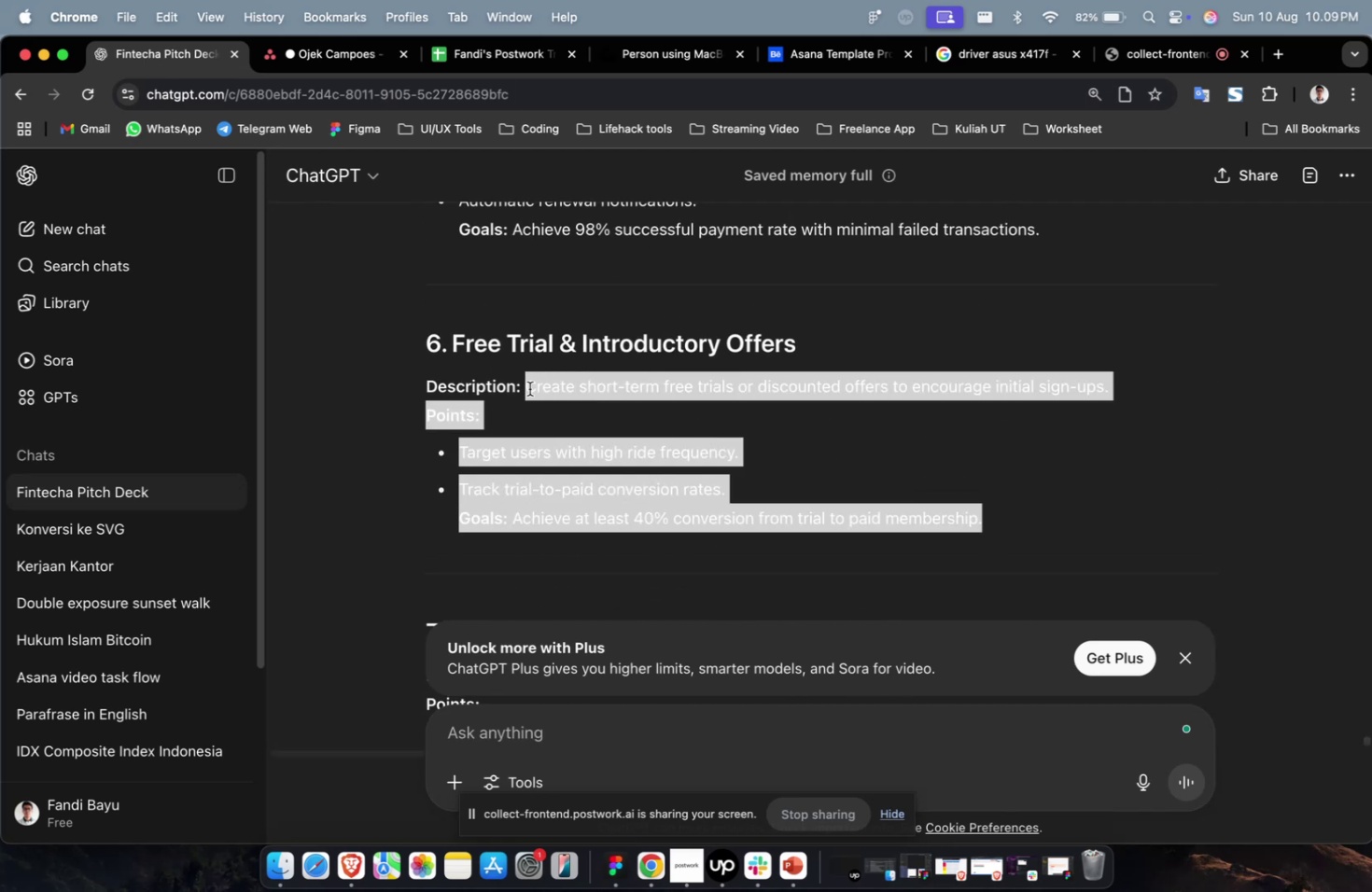 
key(Meta+C)
 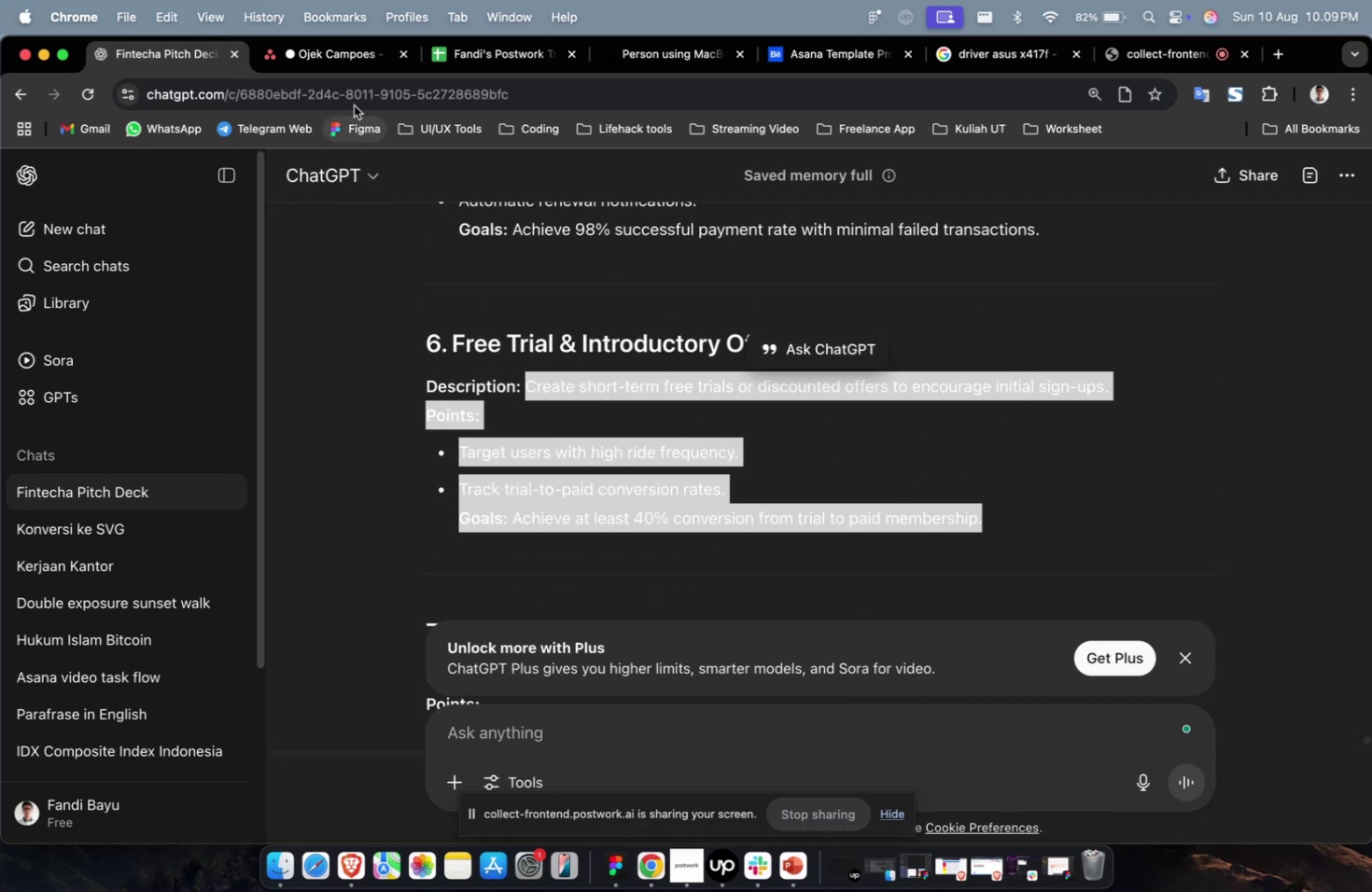 
key(Meta+C)
 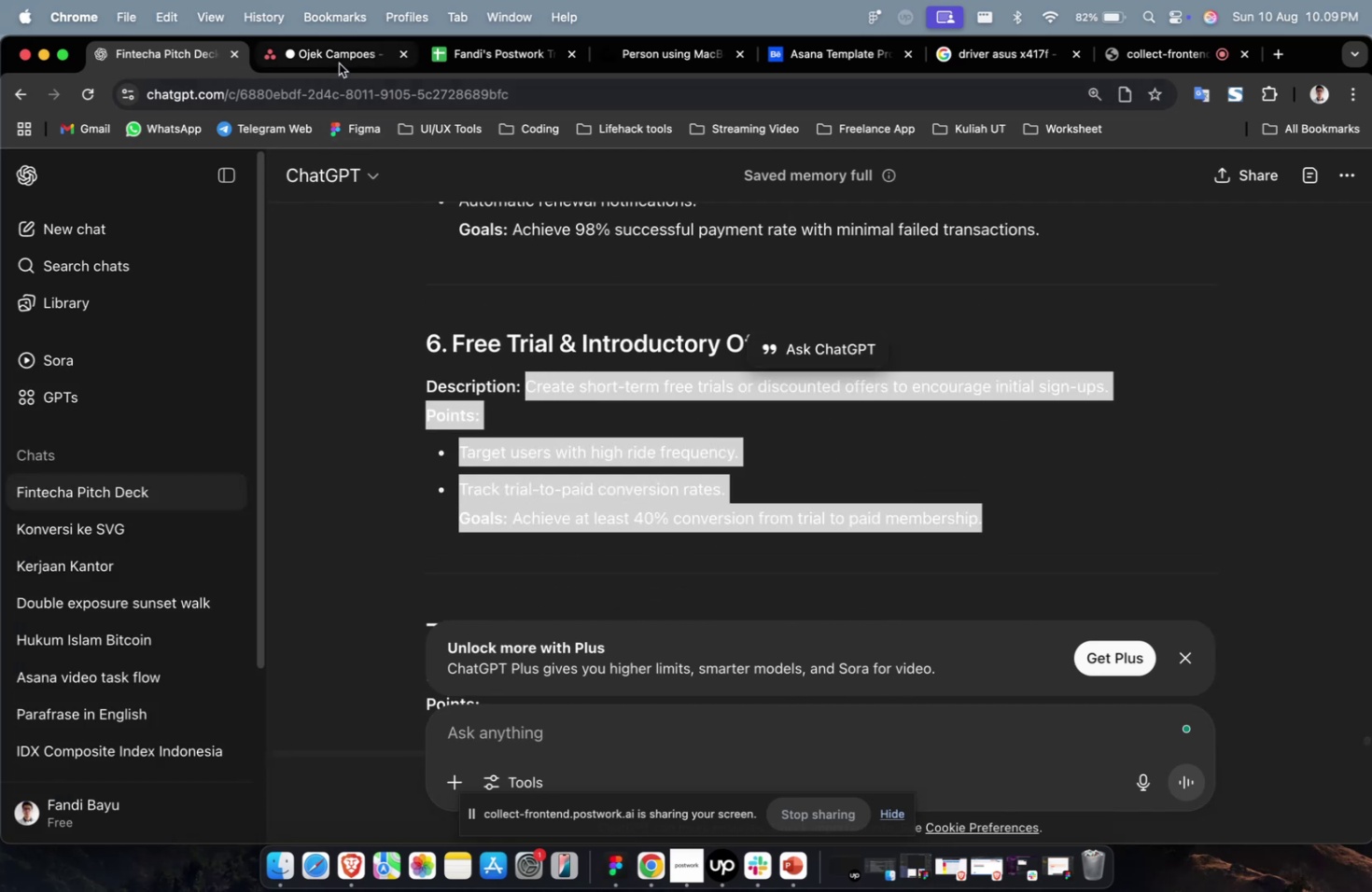 
left_click([339, 63])
 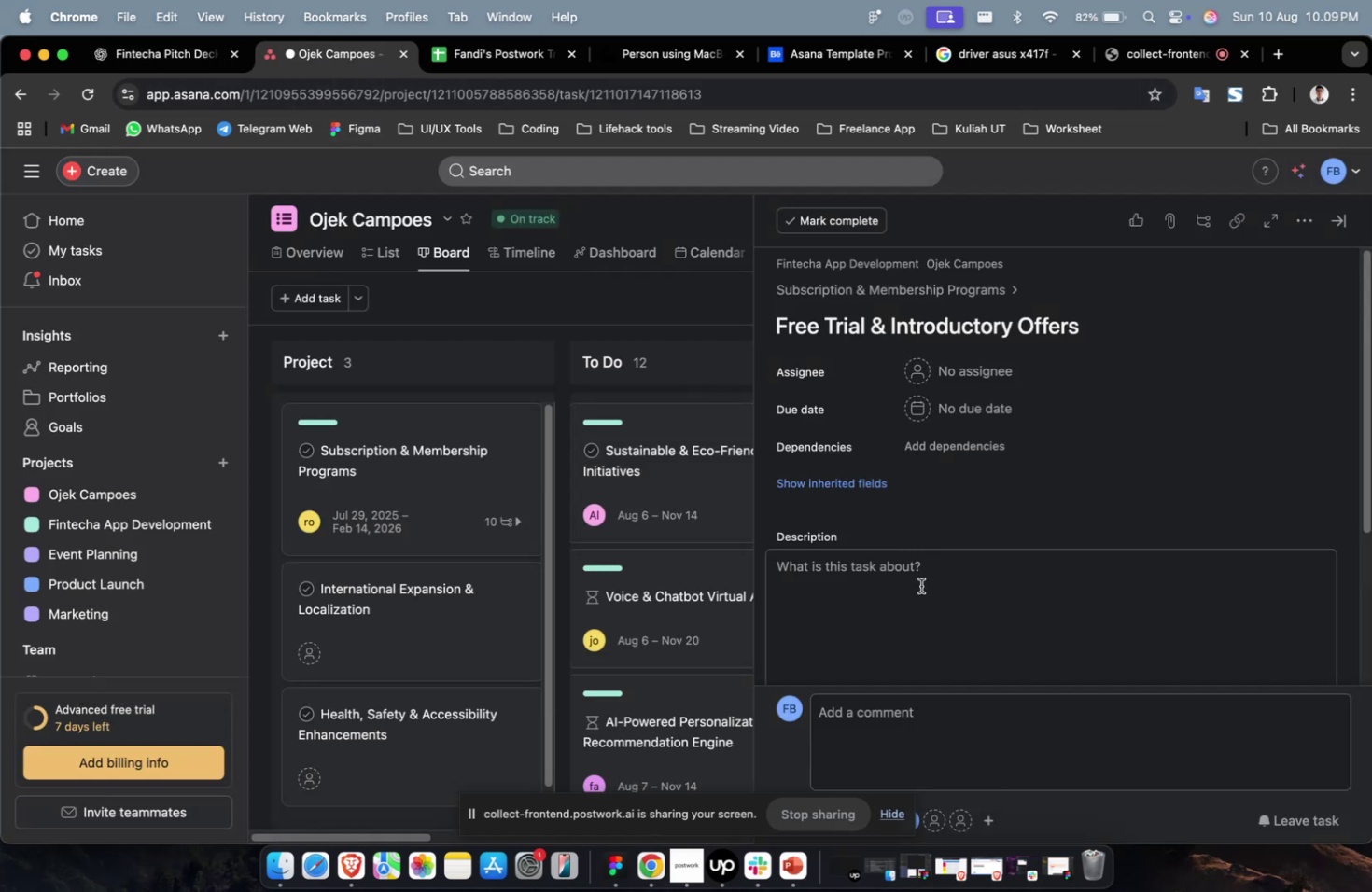 
double_click([929, 615])
 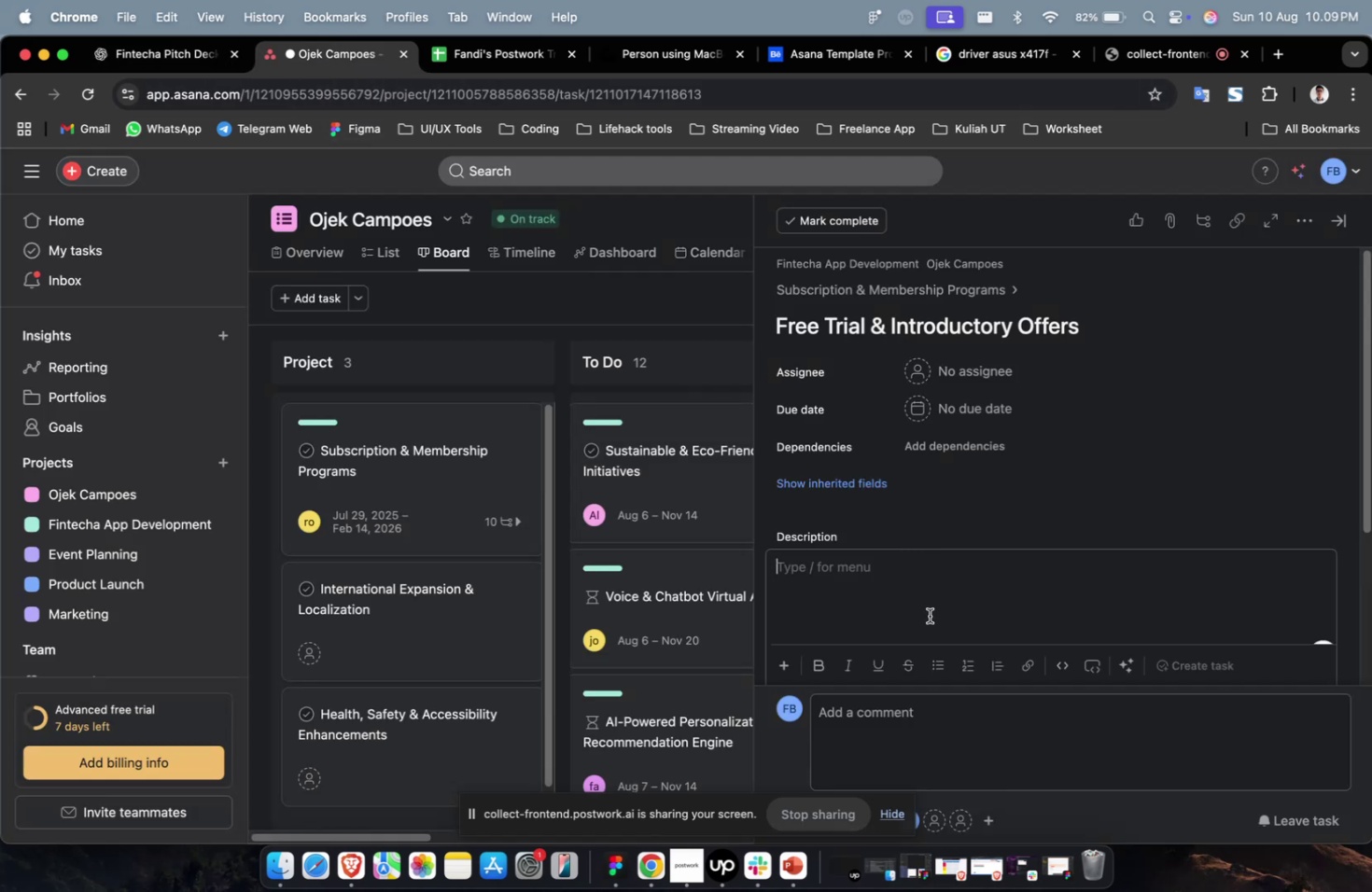 
key(Meta+V)
 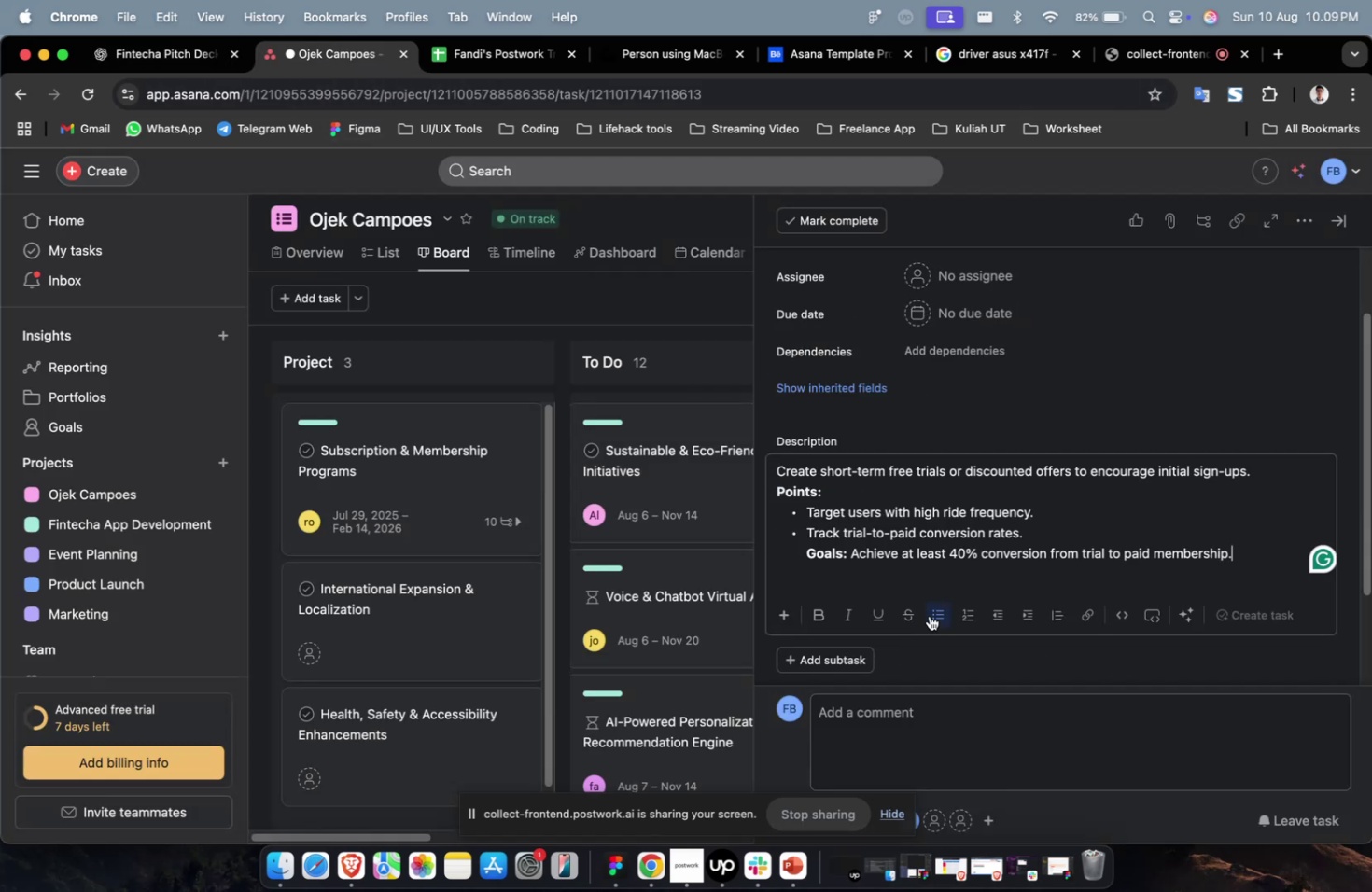 
scroll: coordinate [929, 615], scroll_direction: up, amount: 19.0
 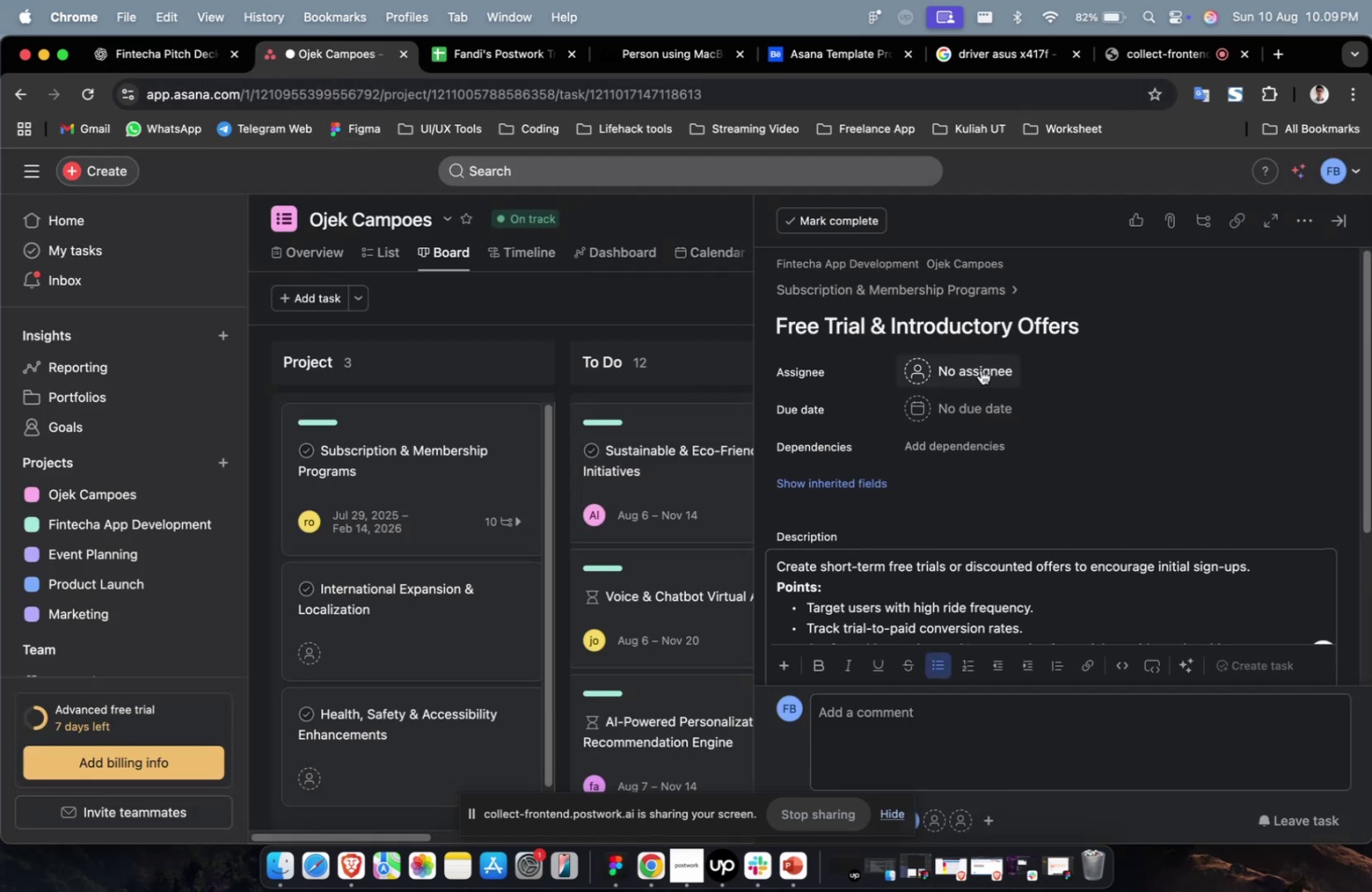 
left_click([980, 369])
 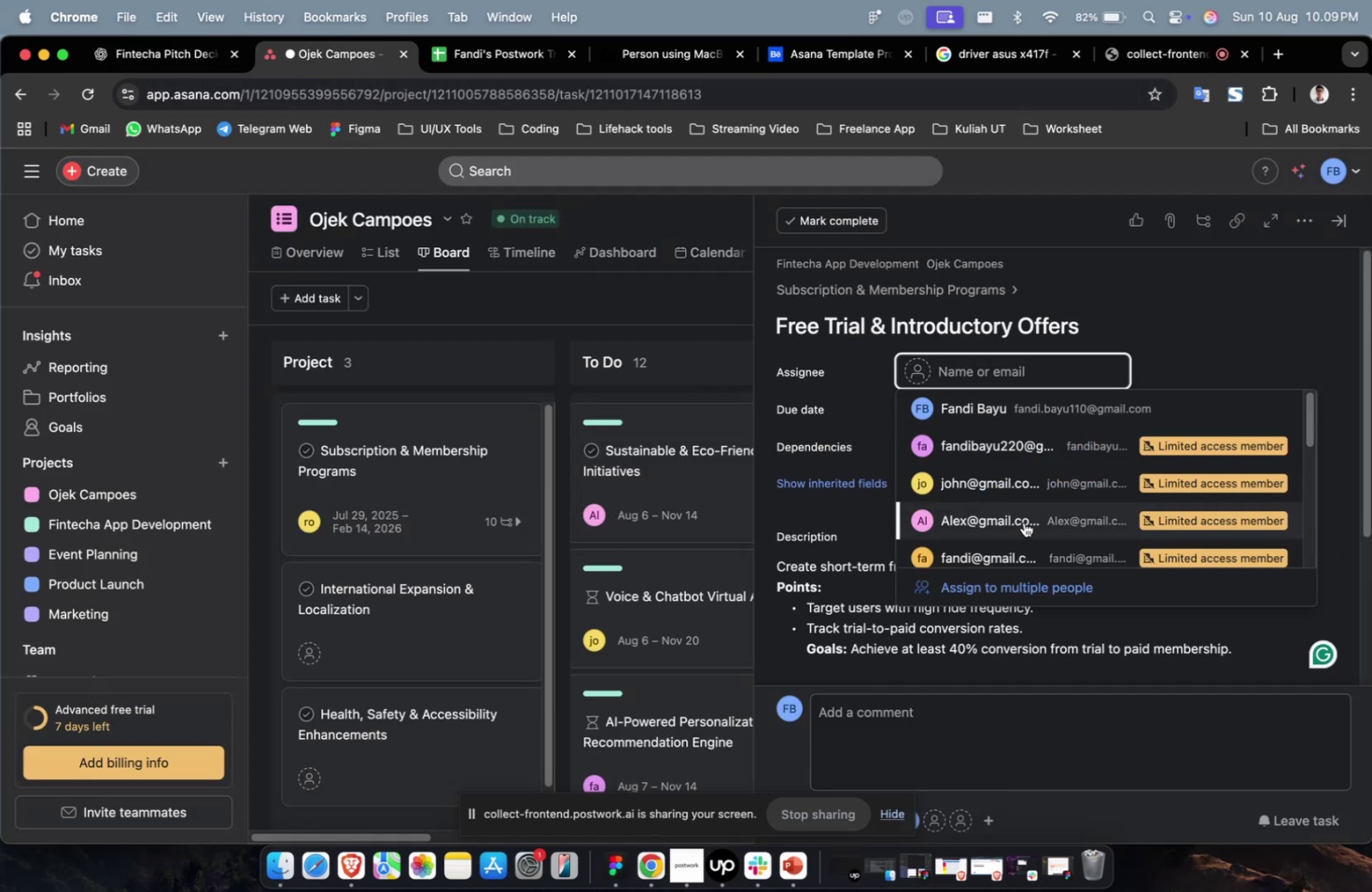 
double_click([1023, 524])
 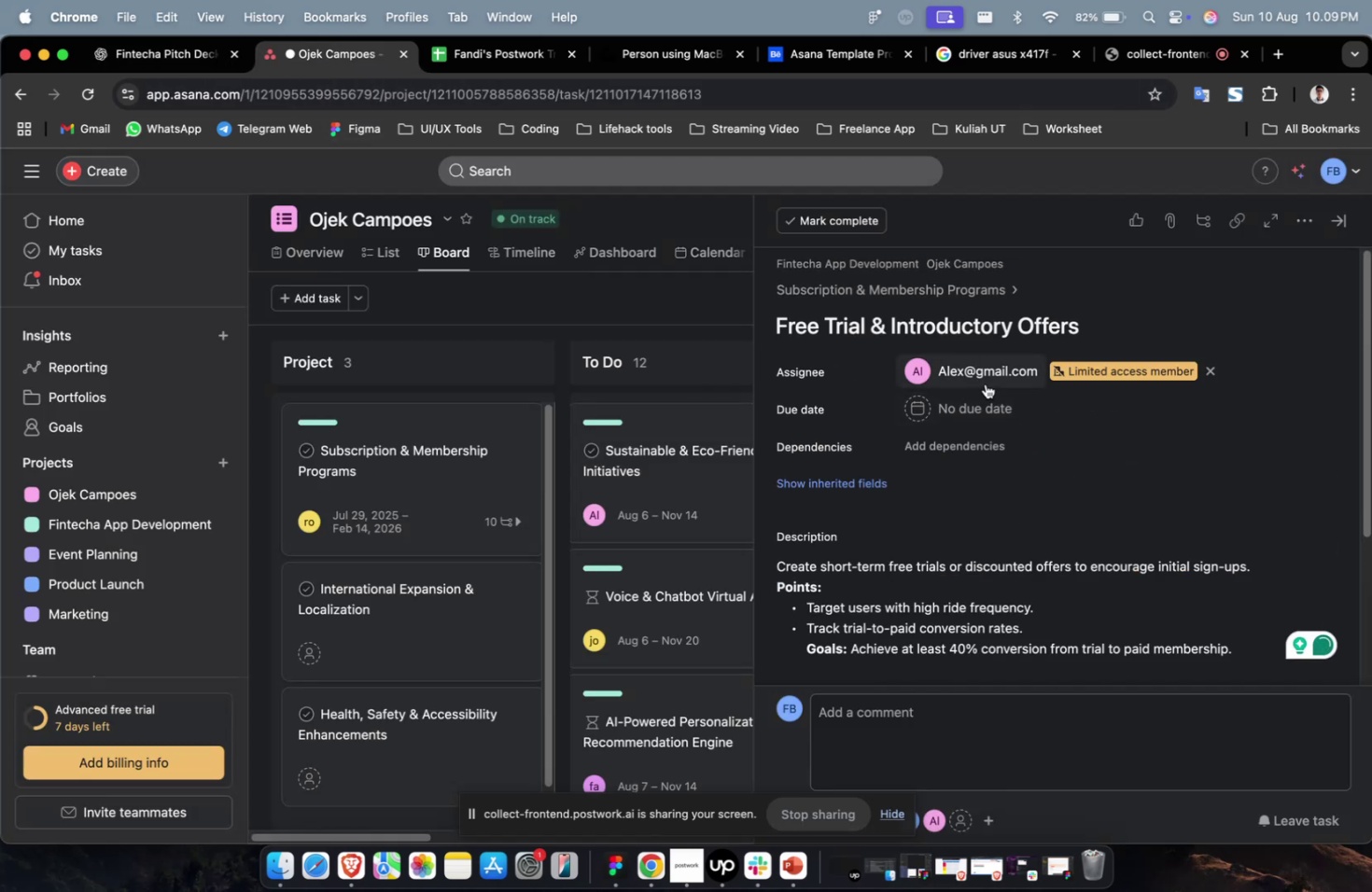 
triple_click([984, 380])
 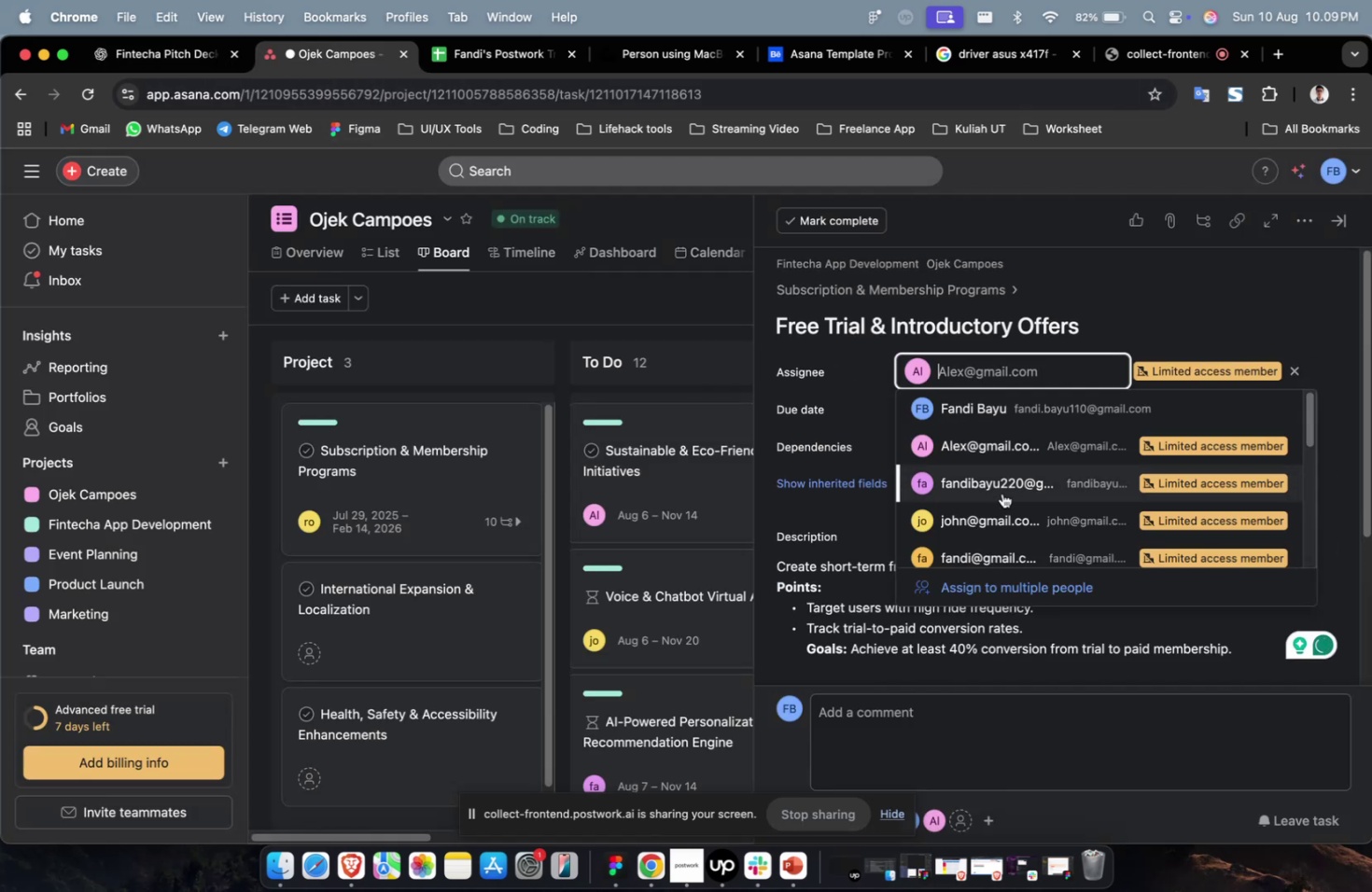 
scroll: coordinate [1000, 504], scroll_direction: down, amount: 4.0
 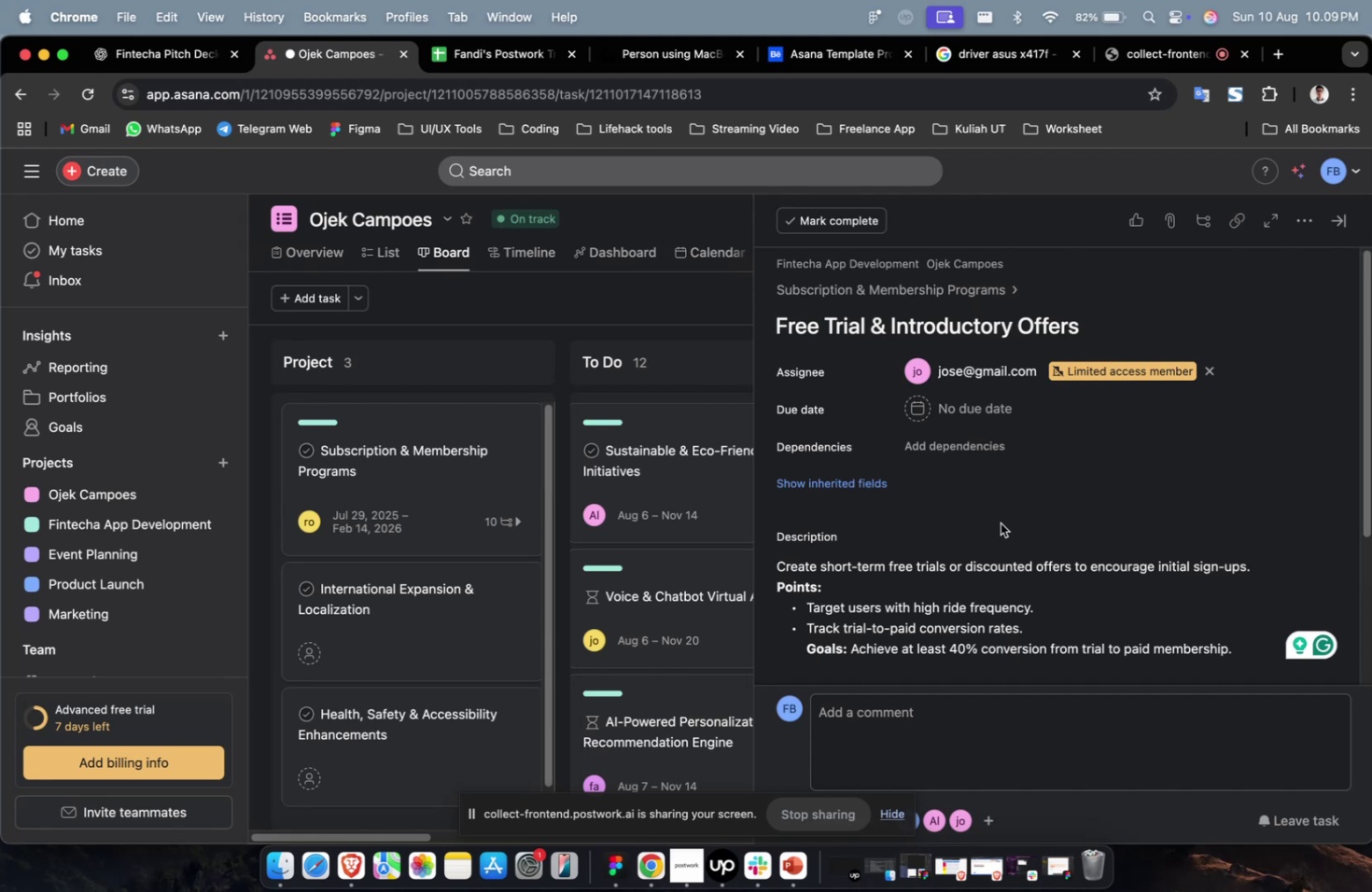 
wait(11.93)
 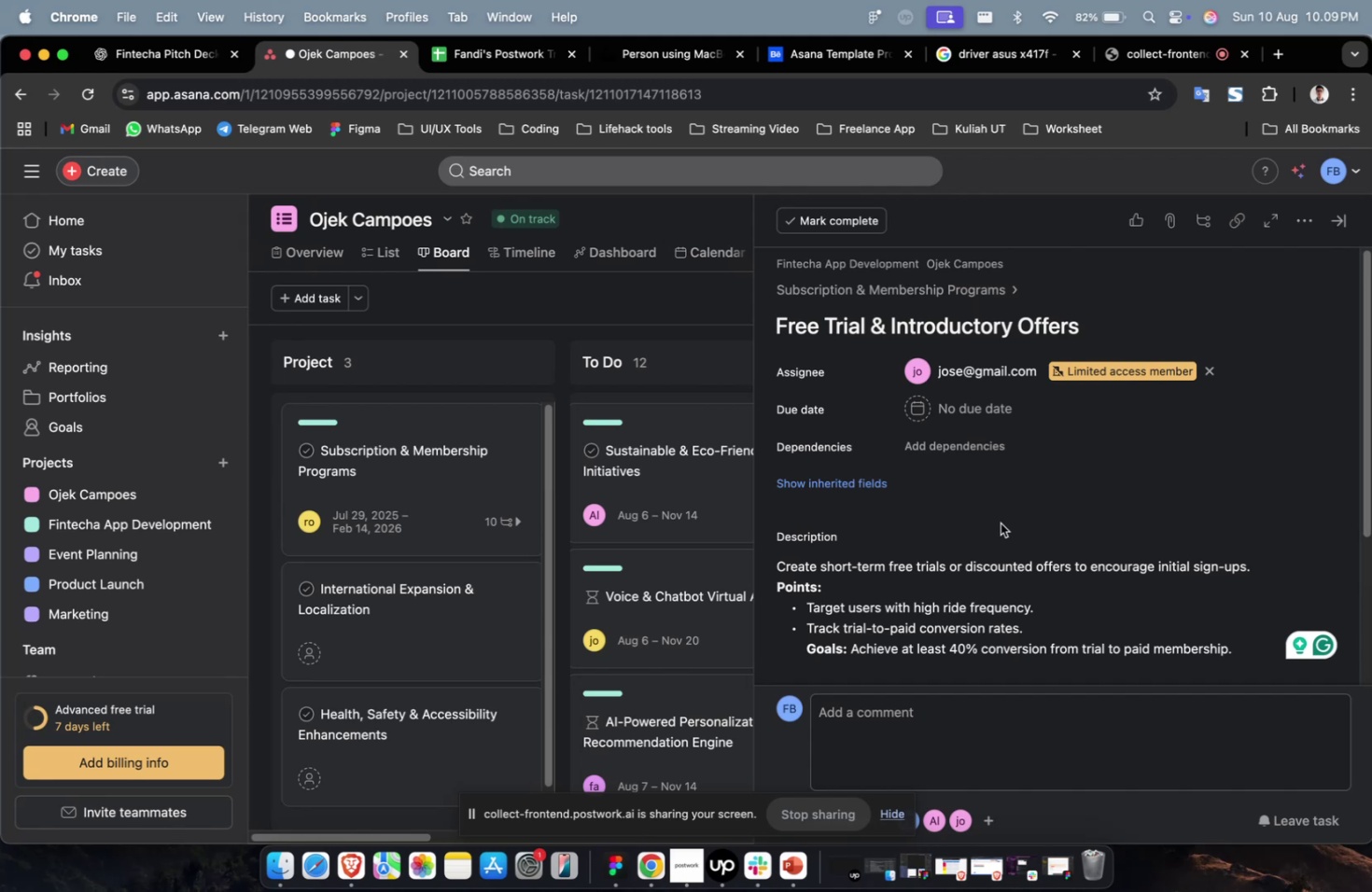 
left_click([987, 404])
 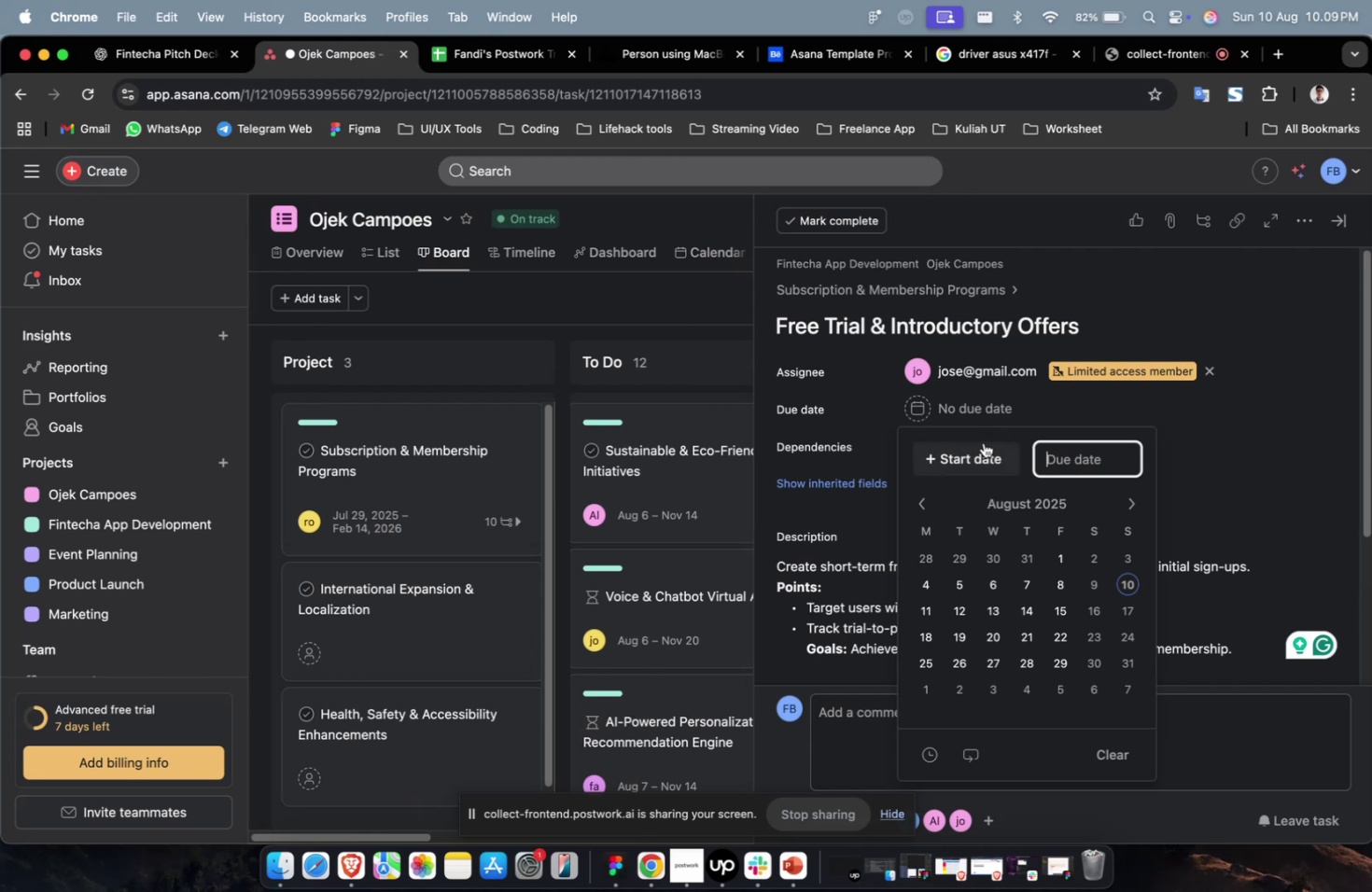 
double_click([983, 447])
 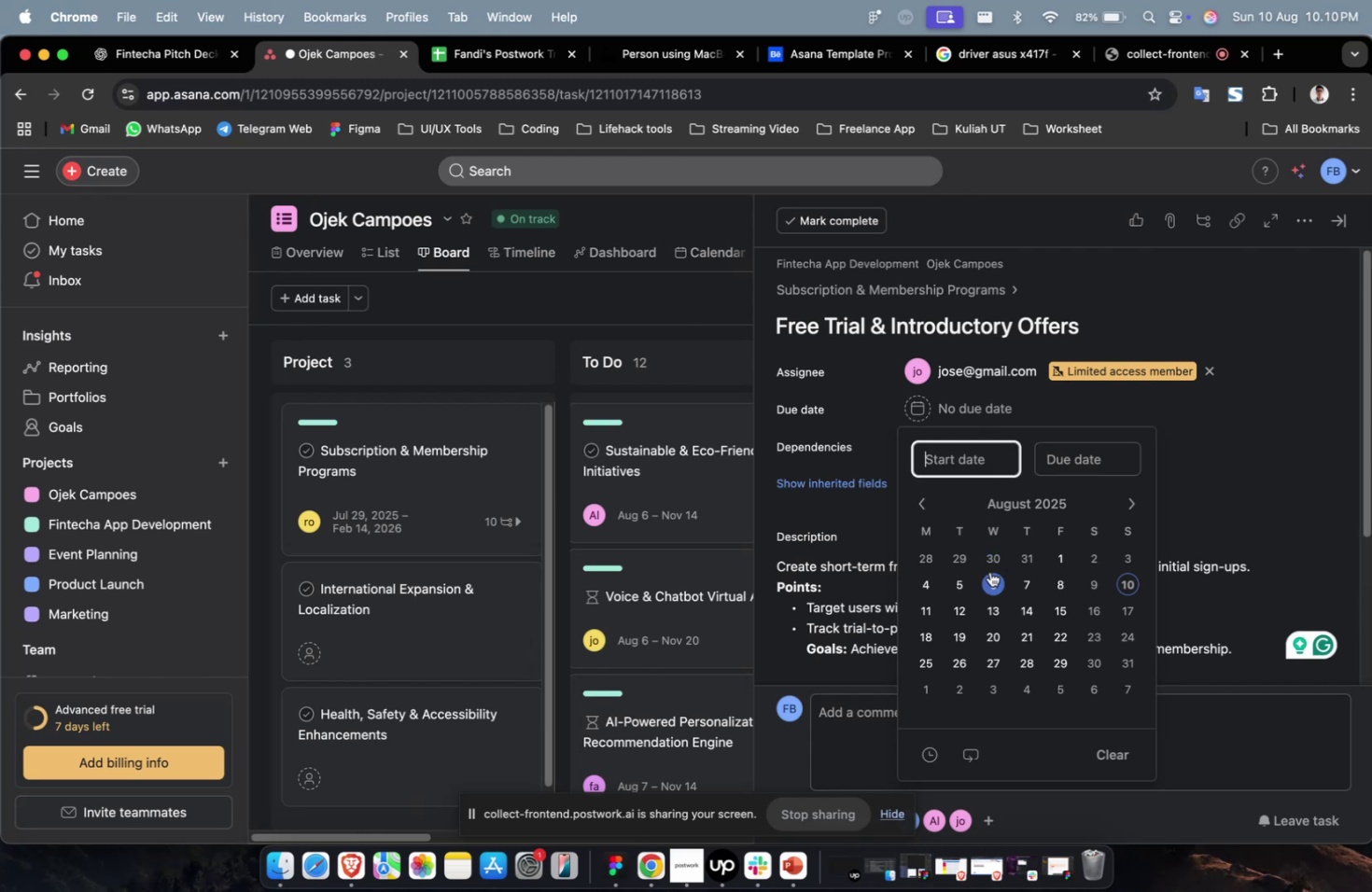 
triple_click([989, 572])
 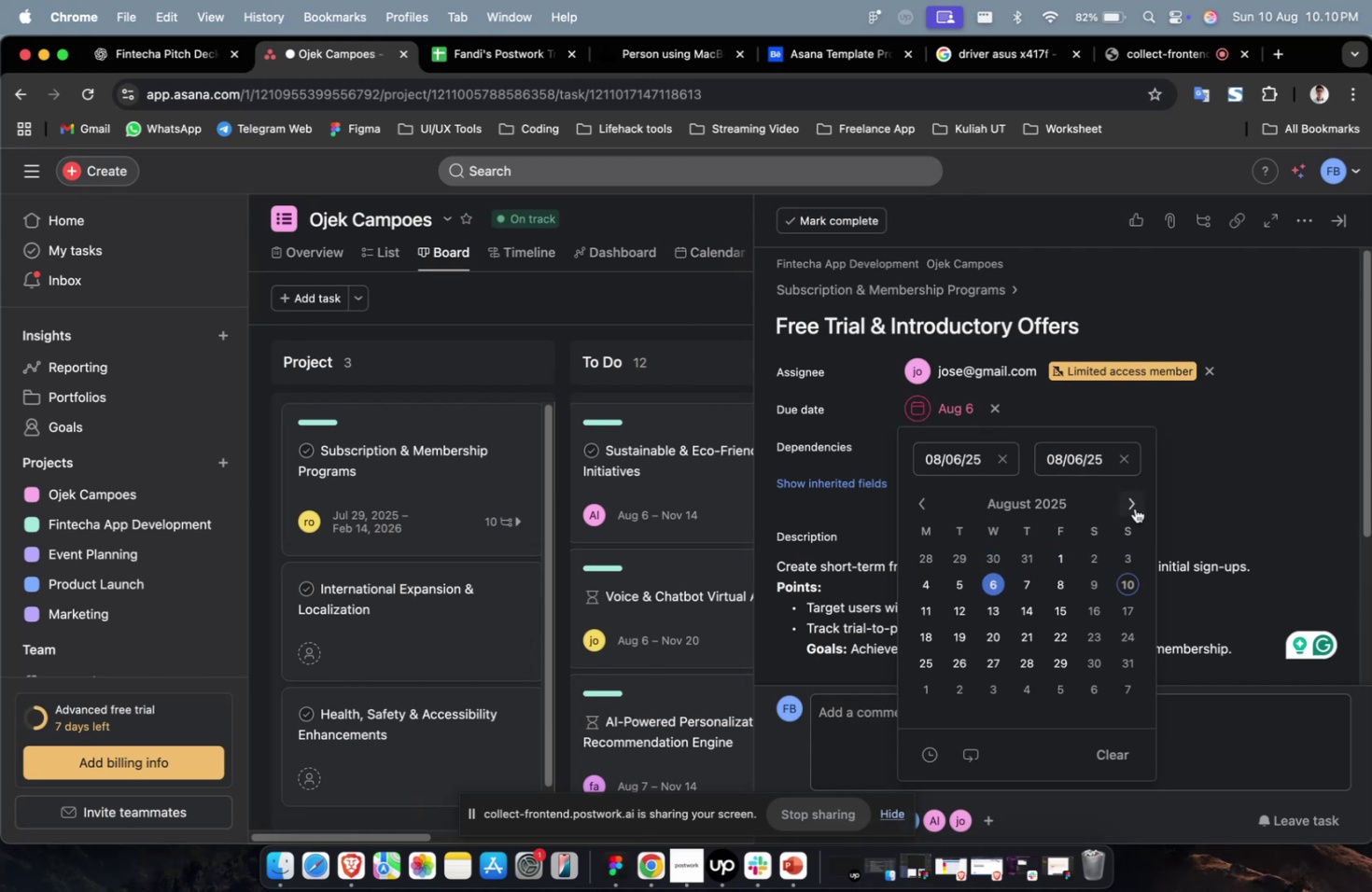 
triple_click([1134, 508])
 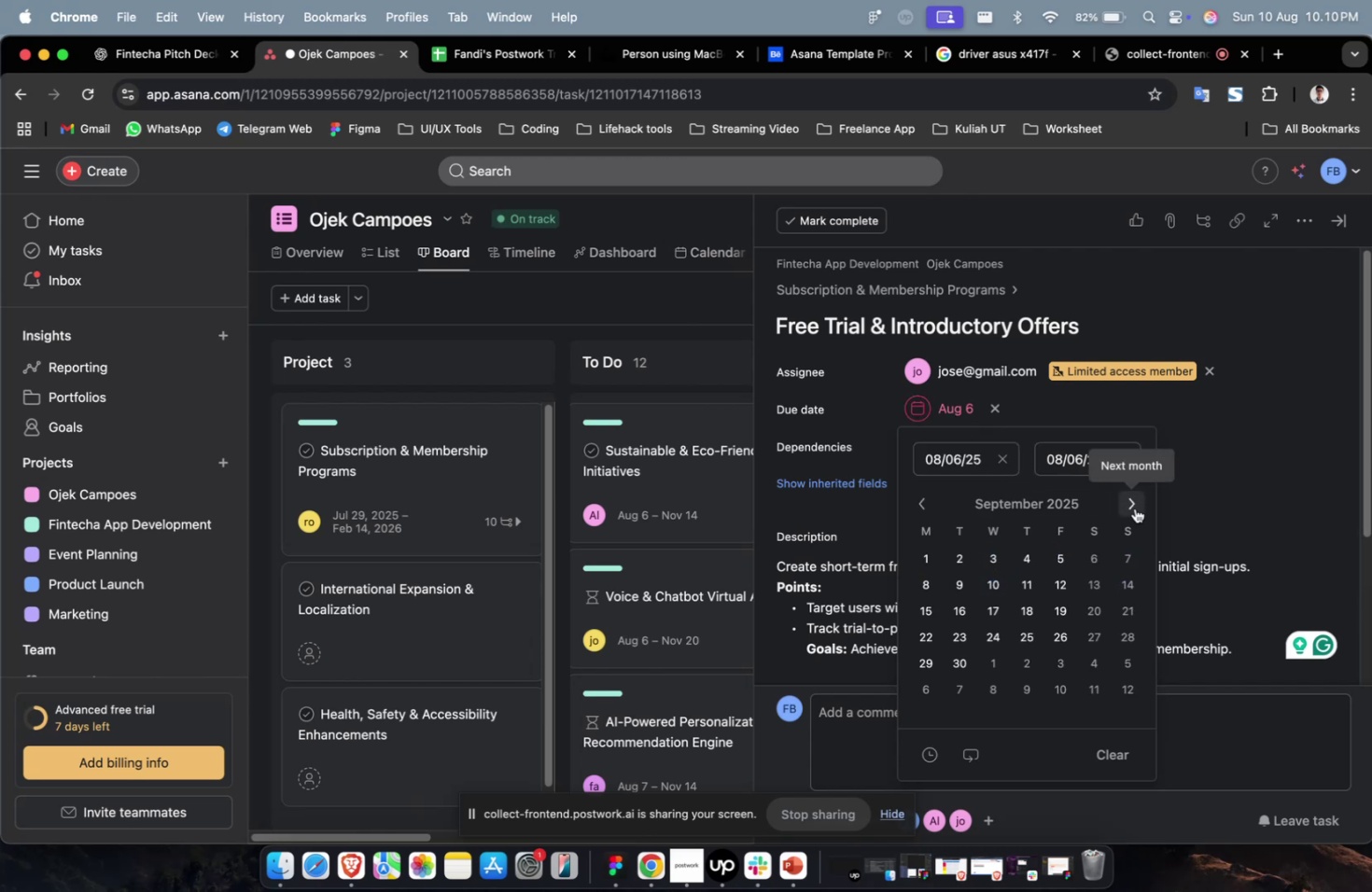 
triple_click([1134, 508])
 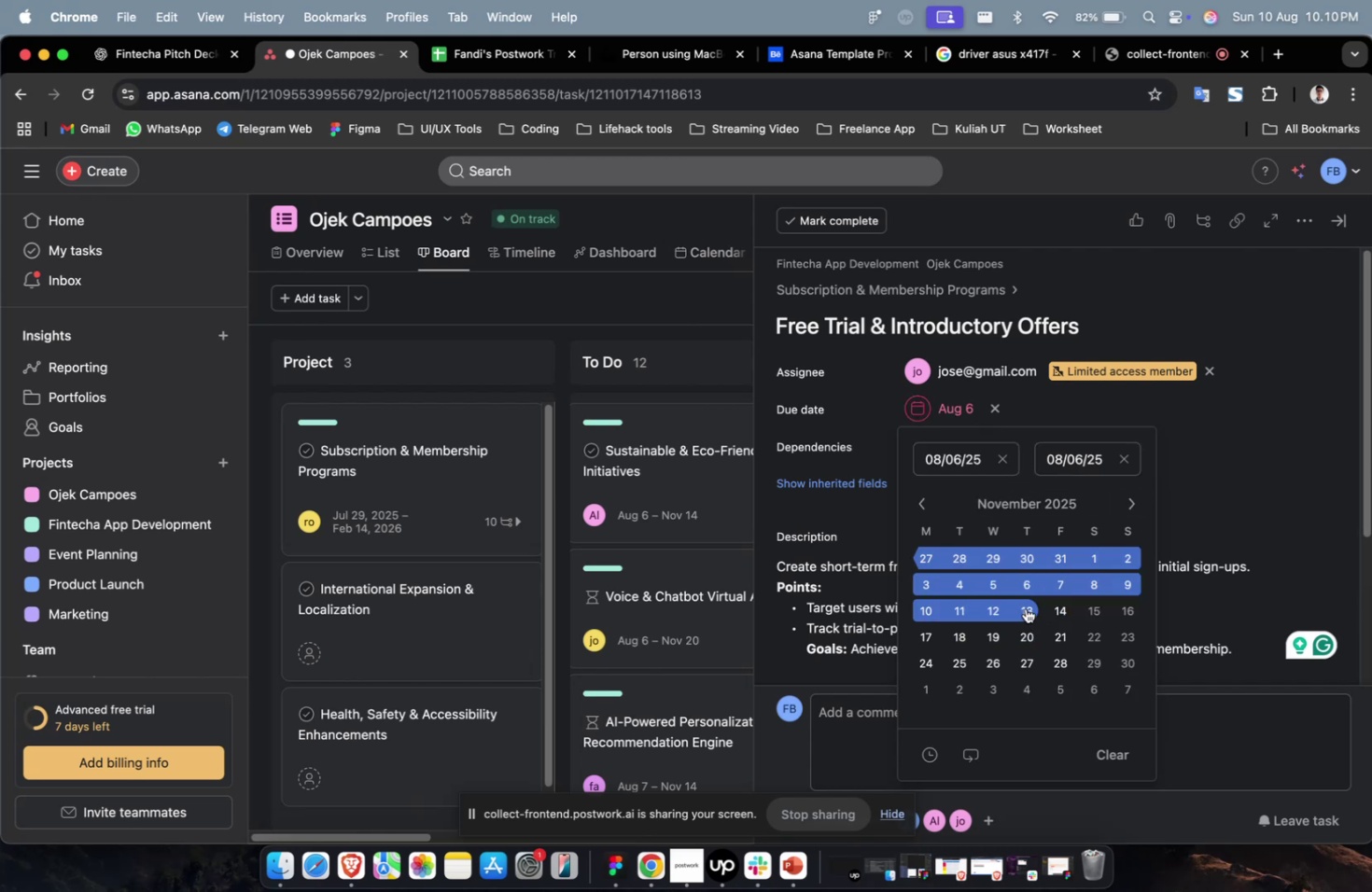 
triple_click([1024, 606])
 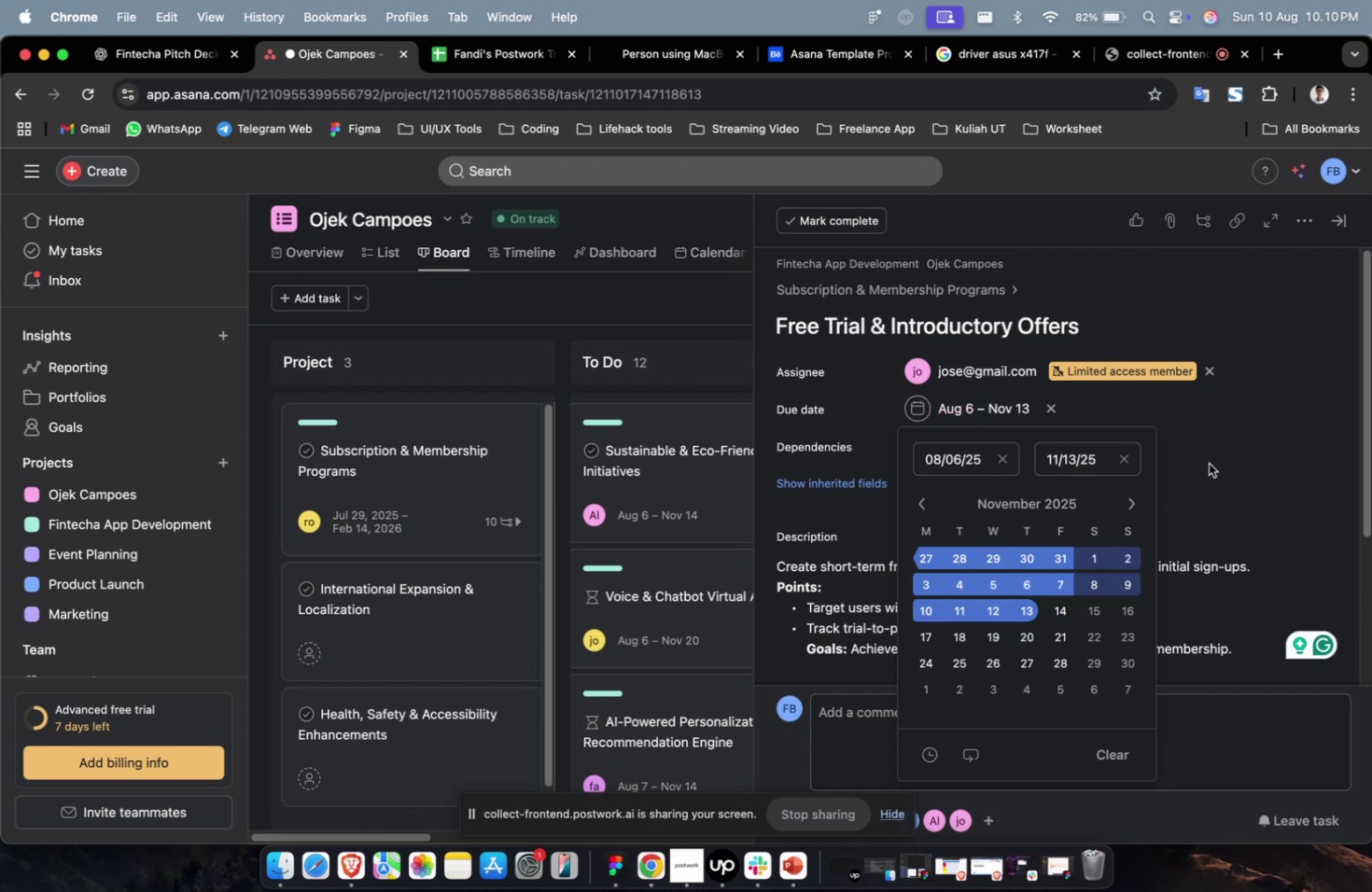 
triple_click([1209, 462])
 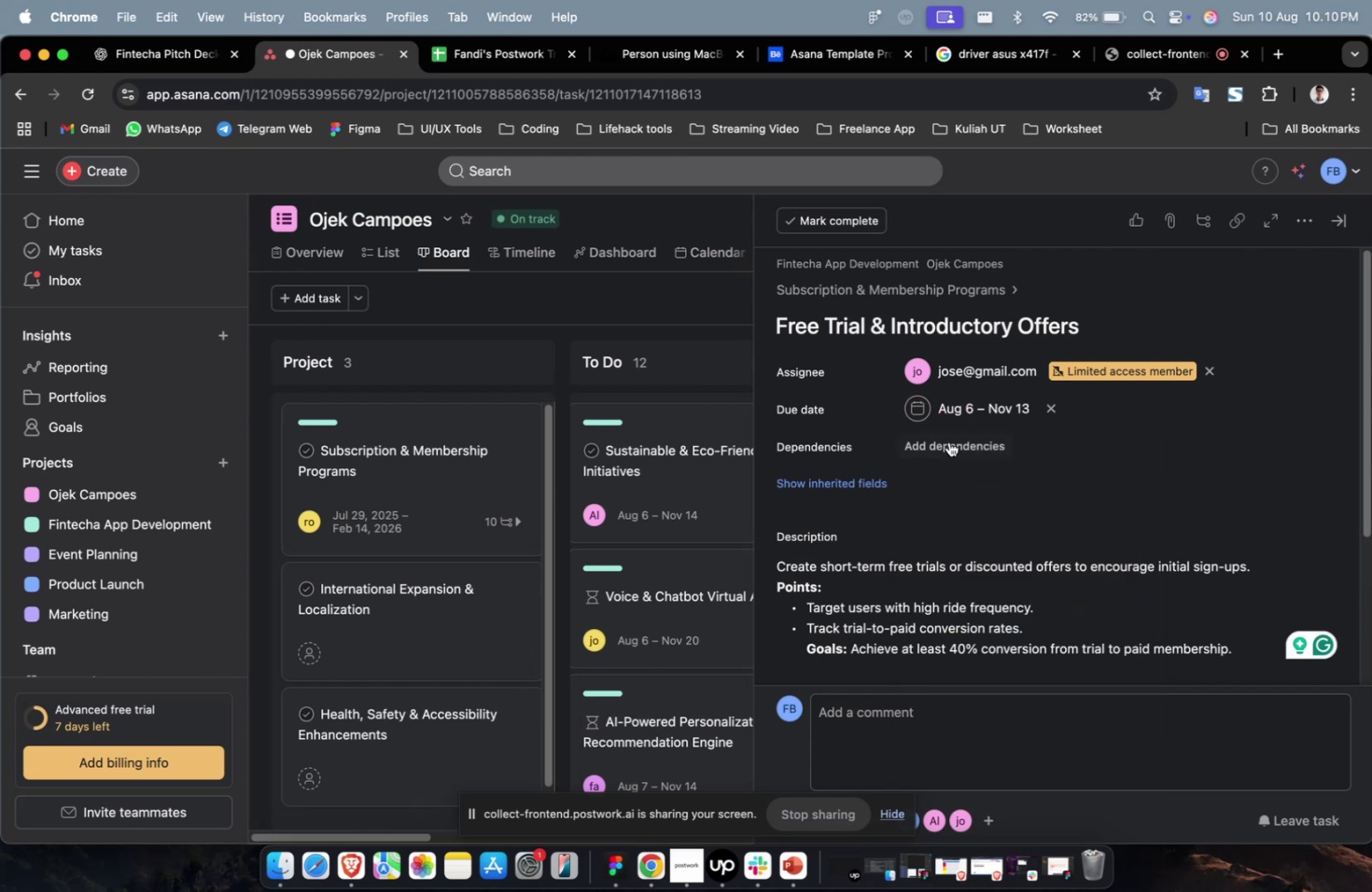 
triple_click([949, 440])
 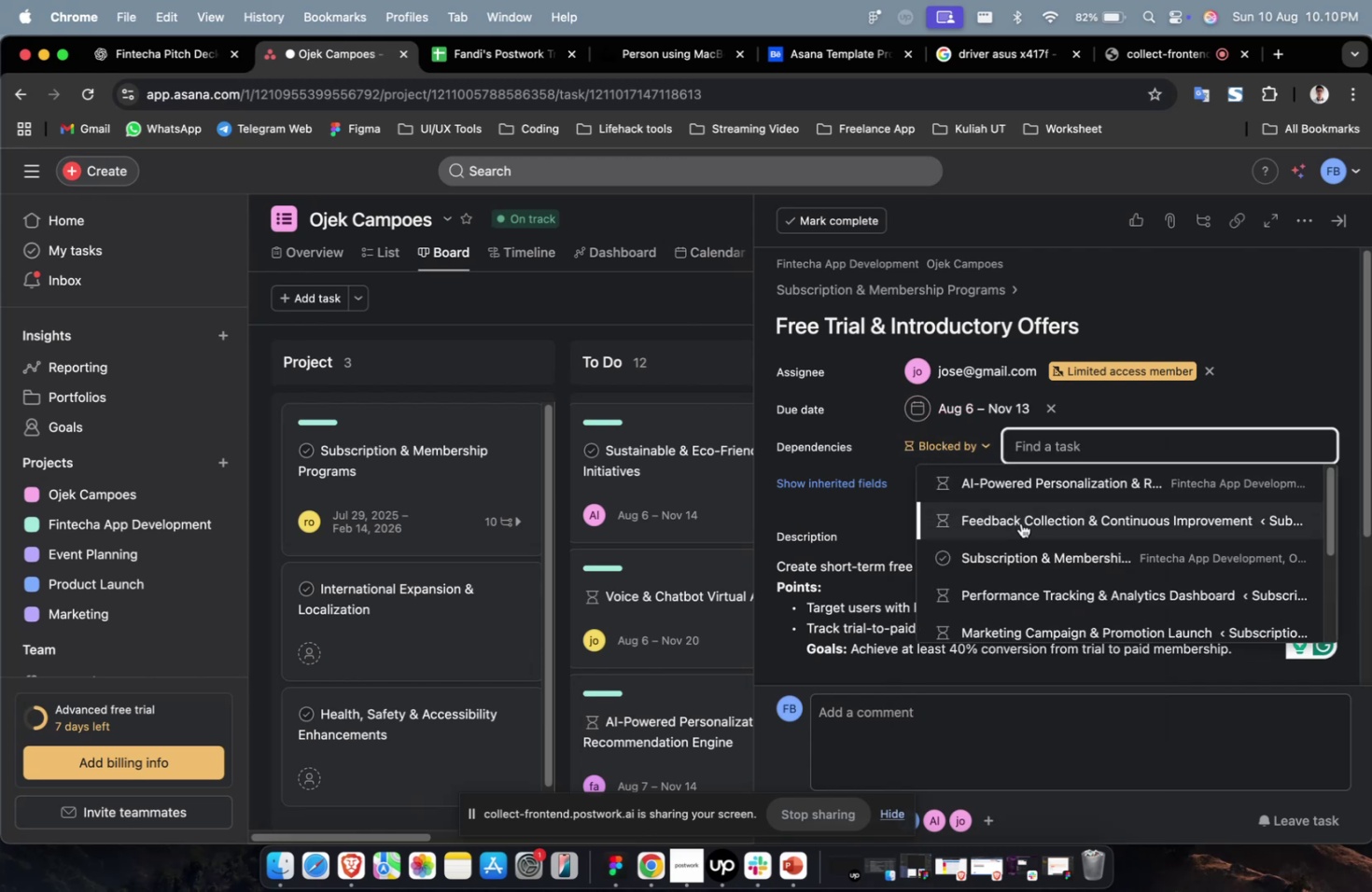 
left_click([1020, 523])
 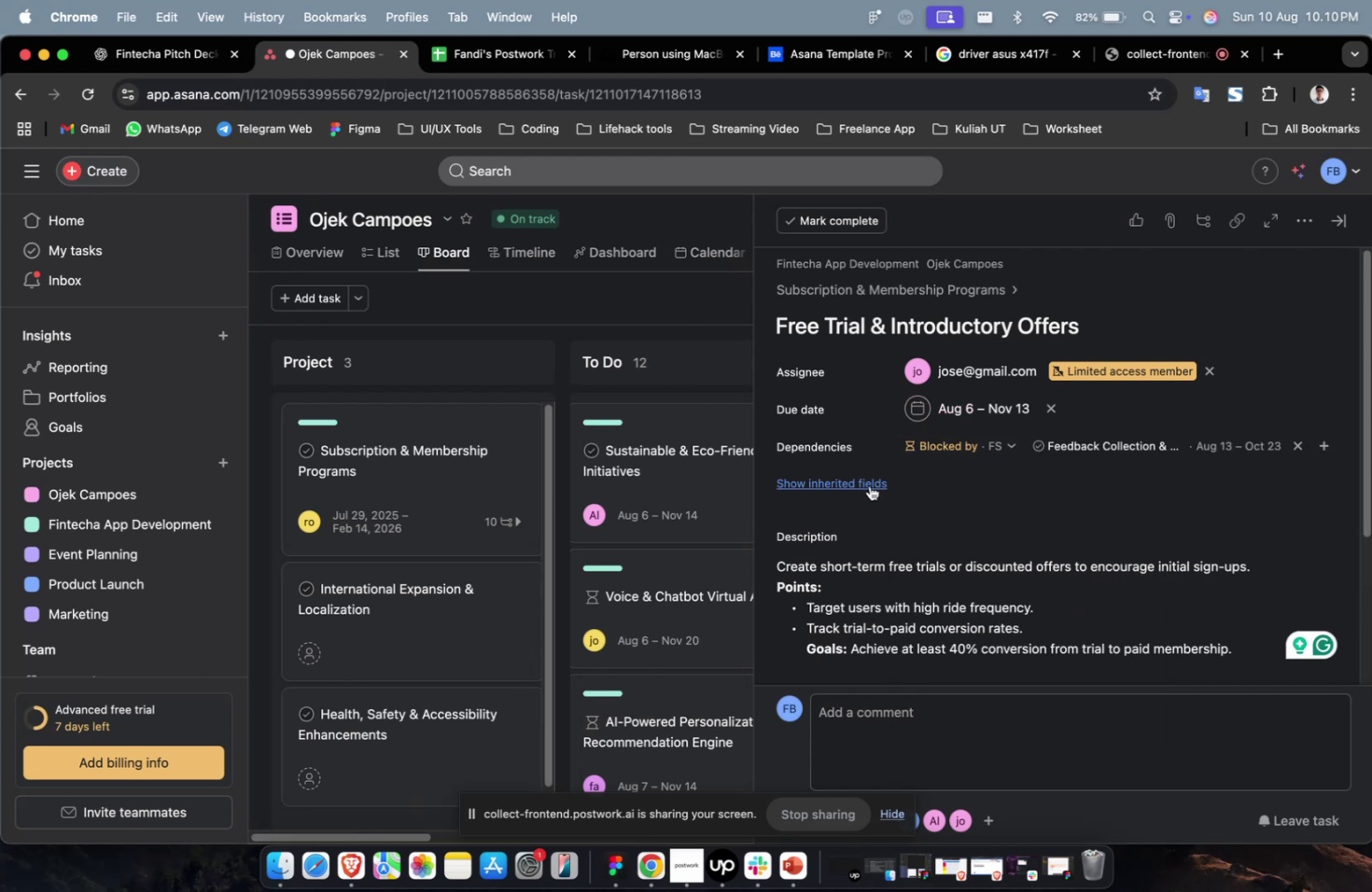 
double_click([869, 485])
 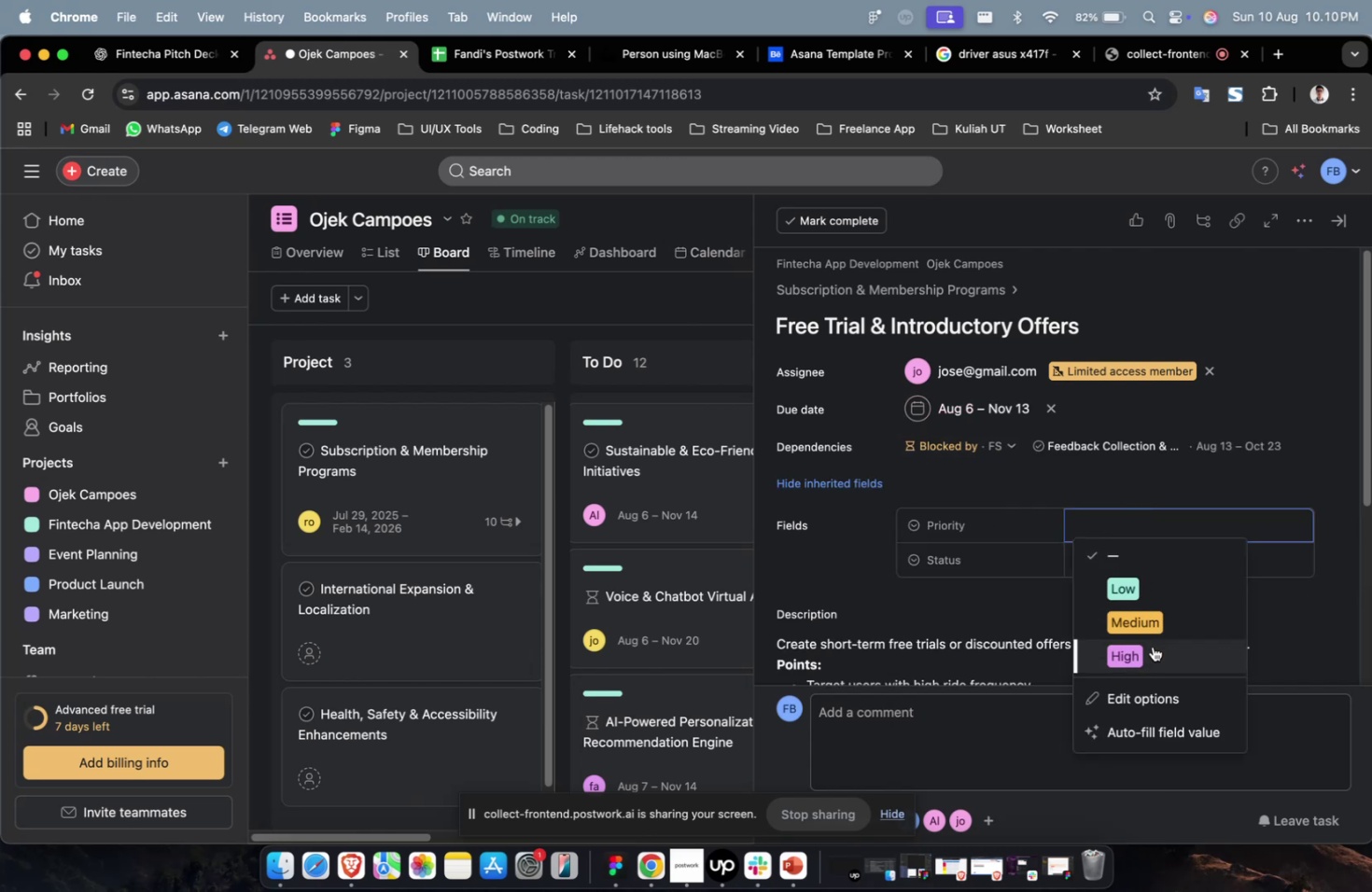 
double_click([1161, 574])
 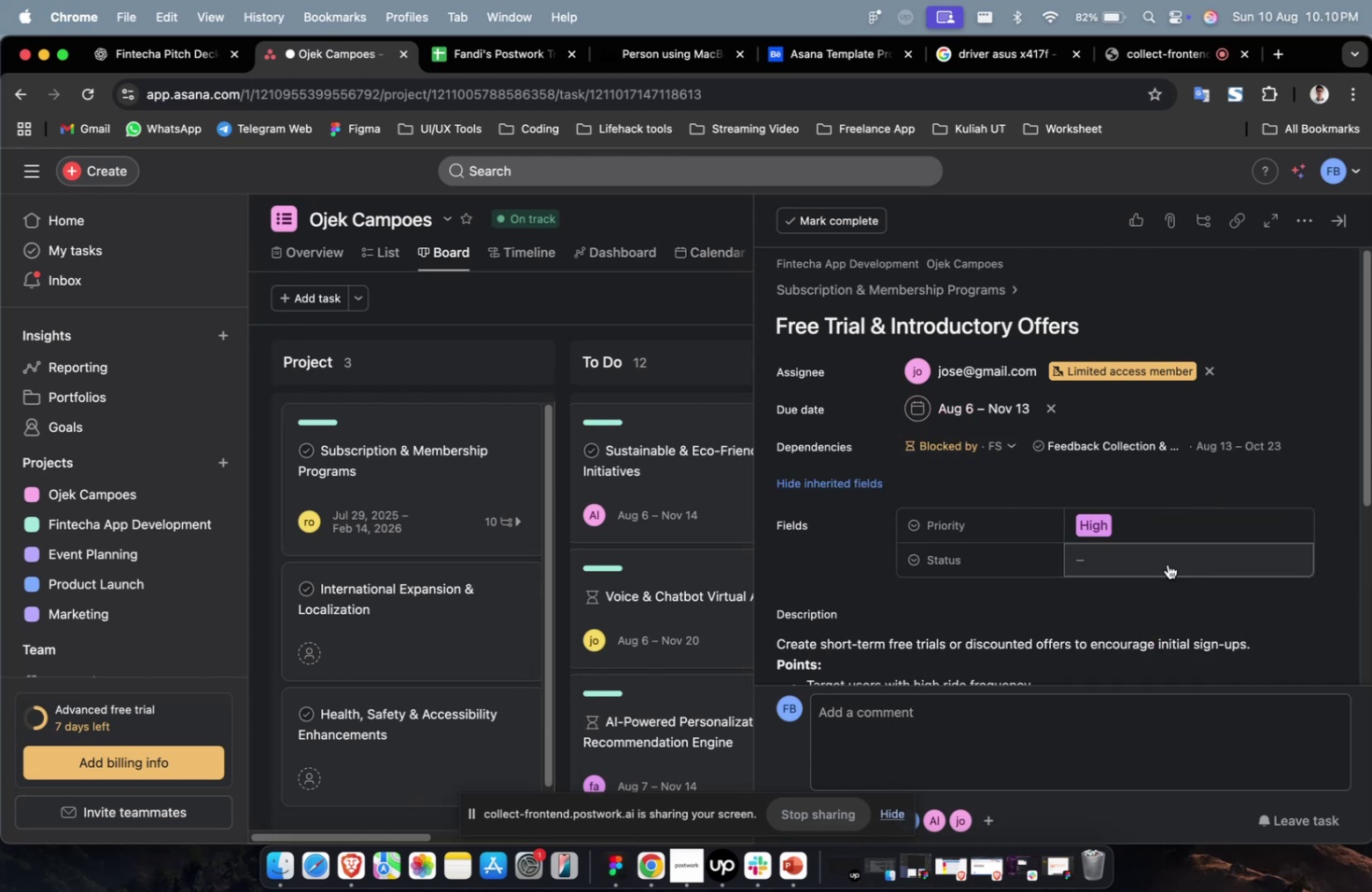 
triple_click([1167, 564])
 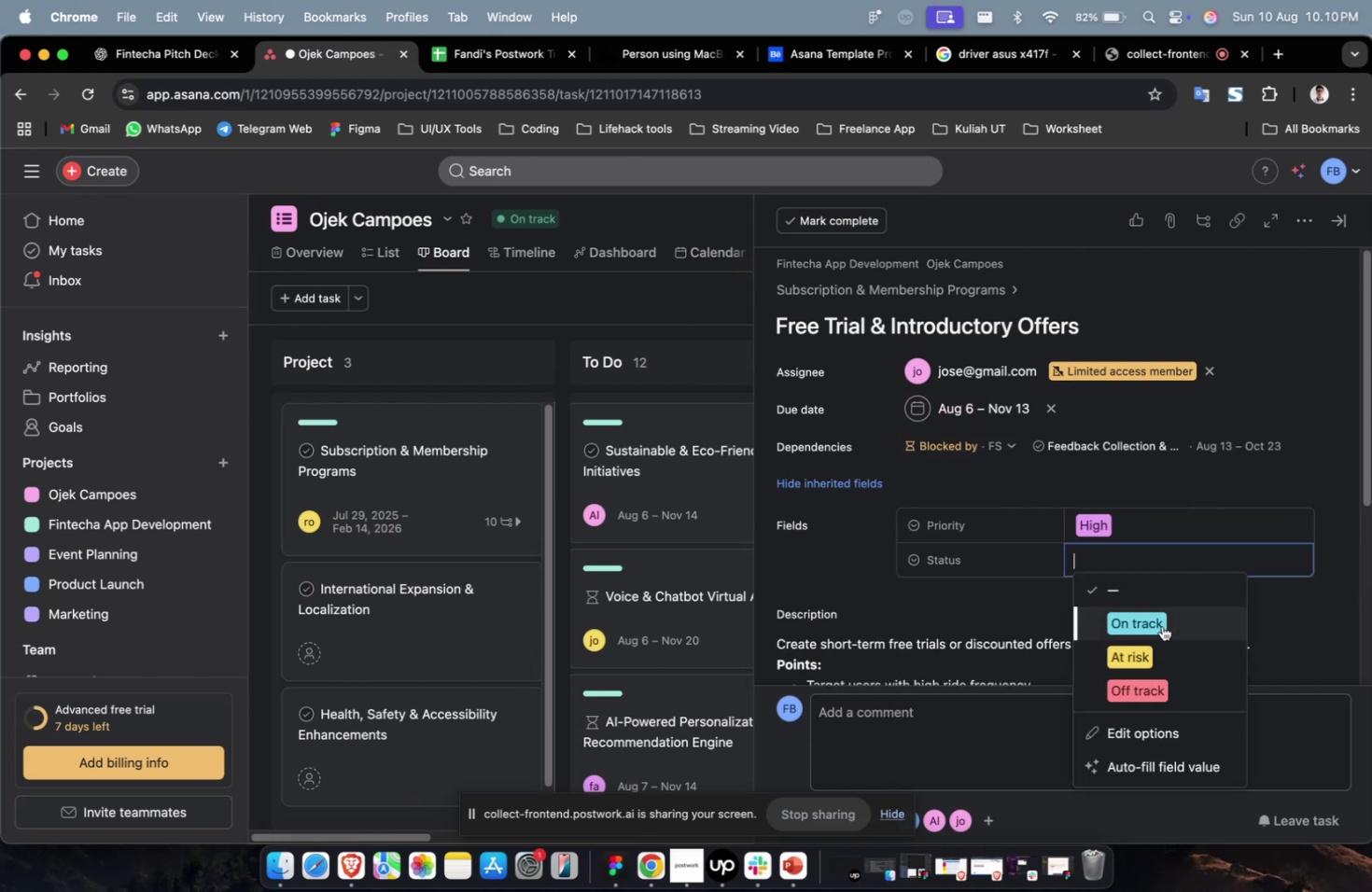 
triple_click([1161, 625])
 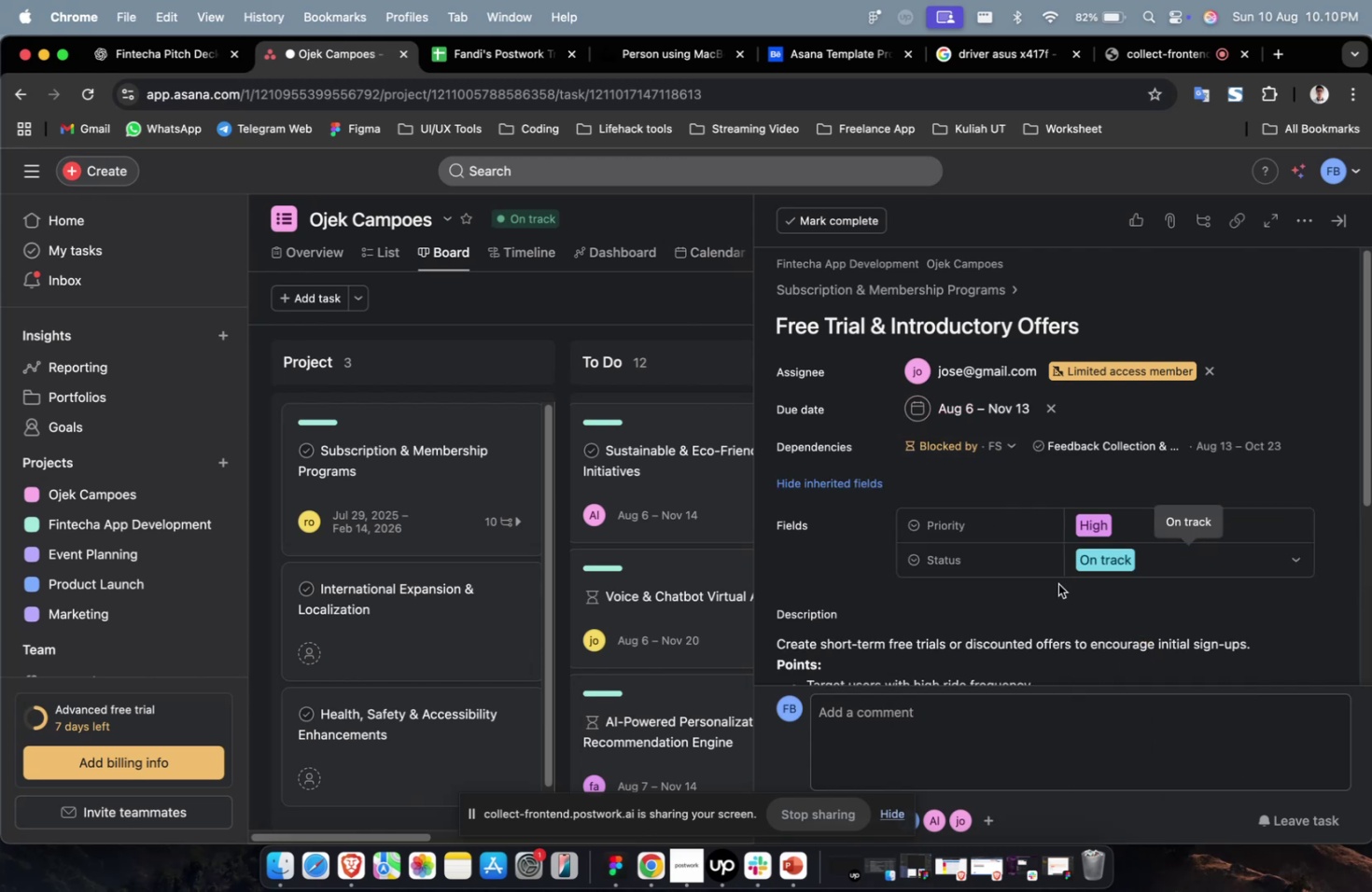 
scroll: coordinate [1052, 580], scroll_direction: down, amount: 51.0
 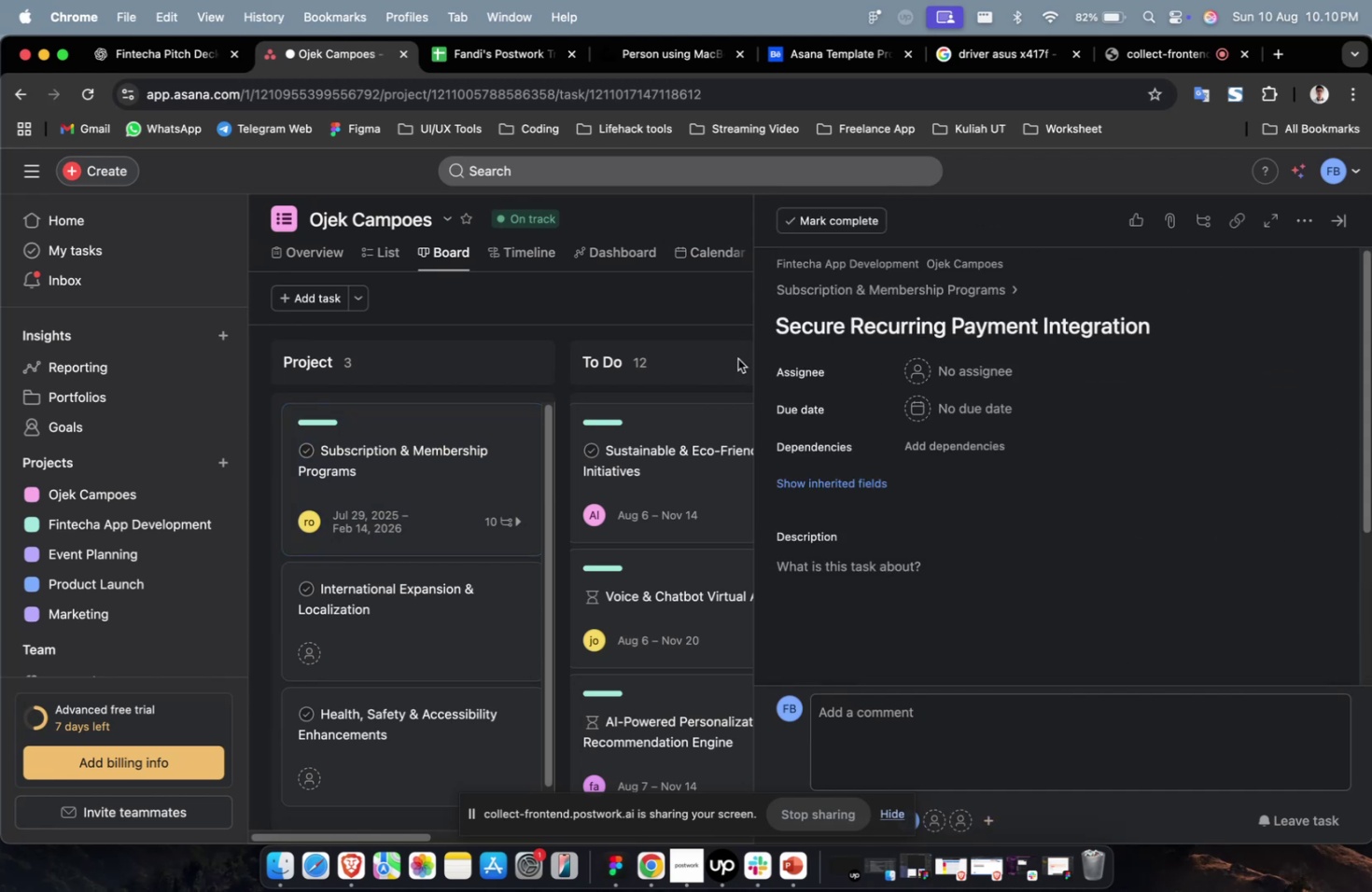 
left_click([200, 48])
 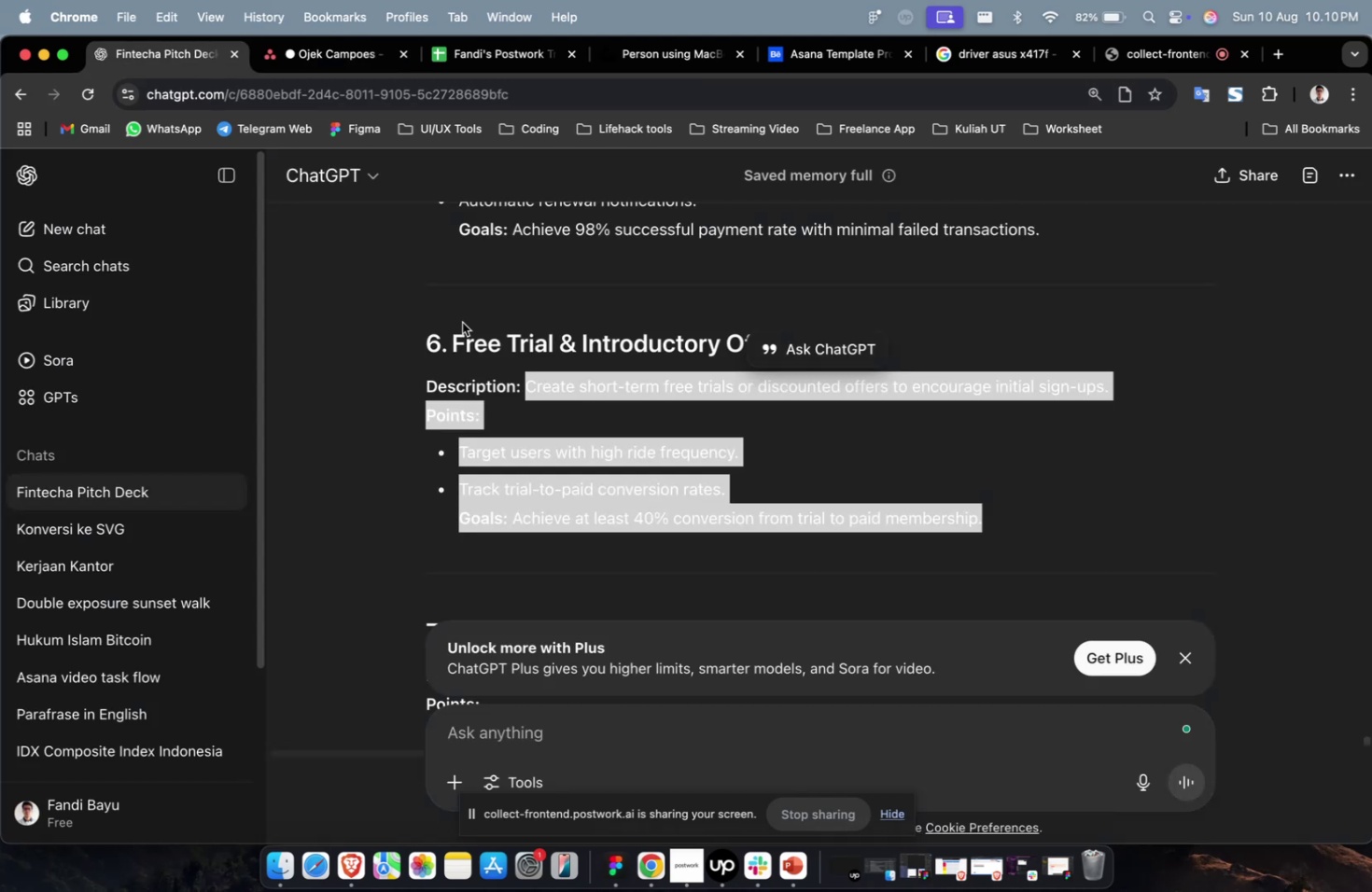 
scroll: coordinate [468, 327], scroll_direction: up, amount: 7.0
 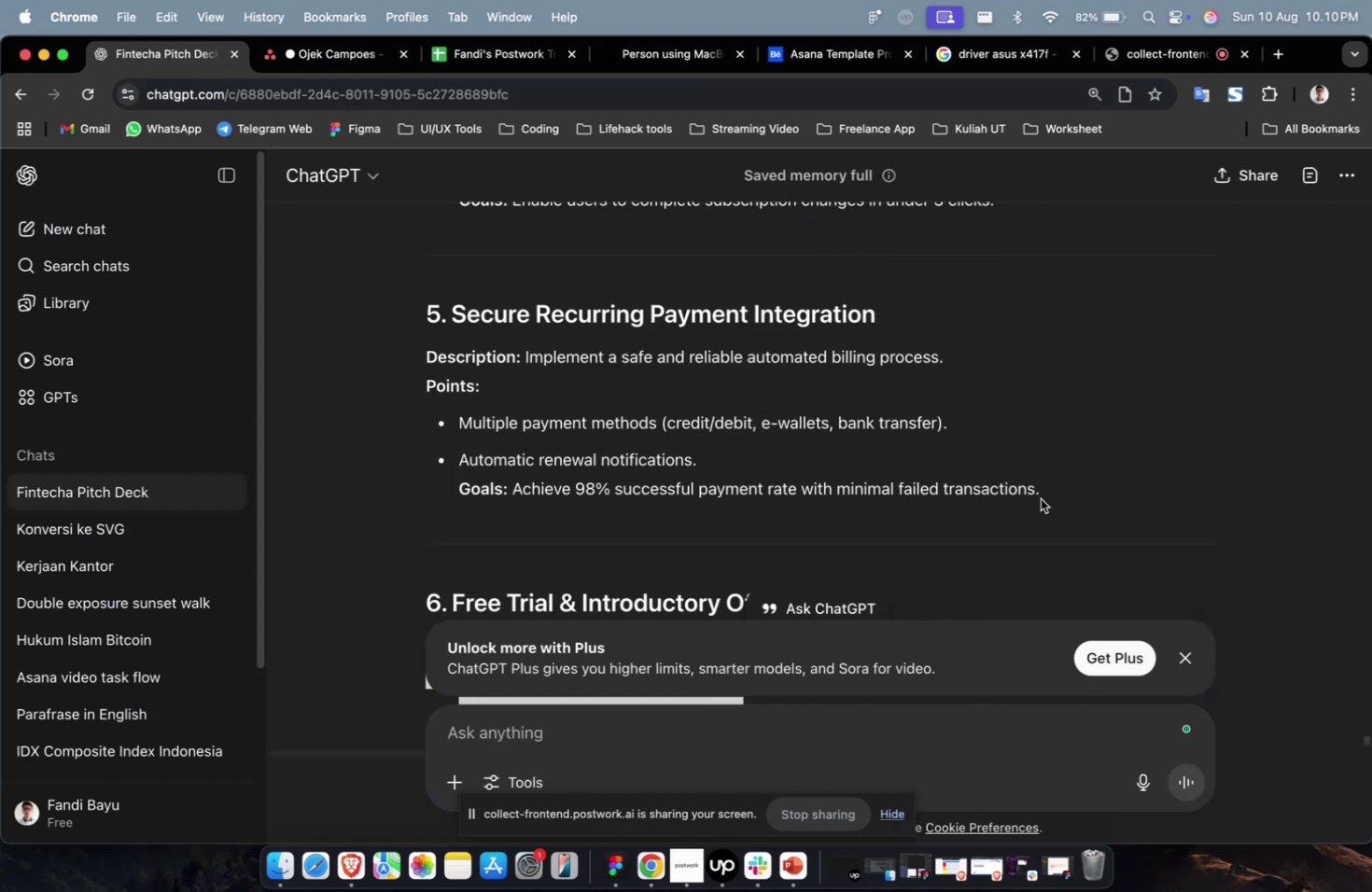 
left_click_drag(start_coordinate=[1047, 488], to_coordinate=[524, 367])
 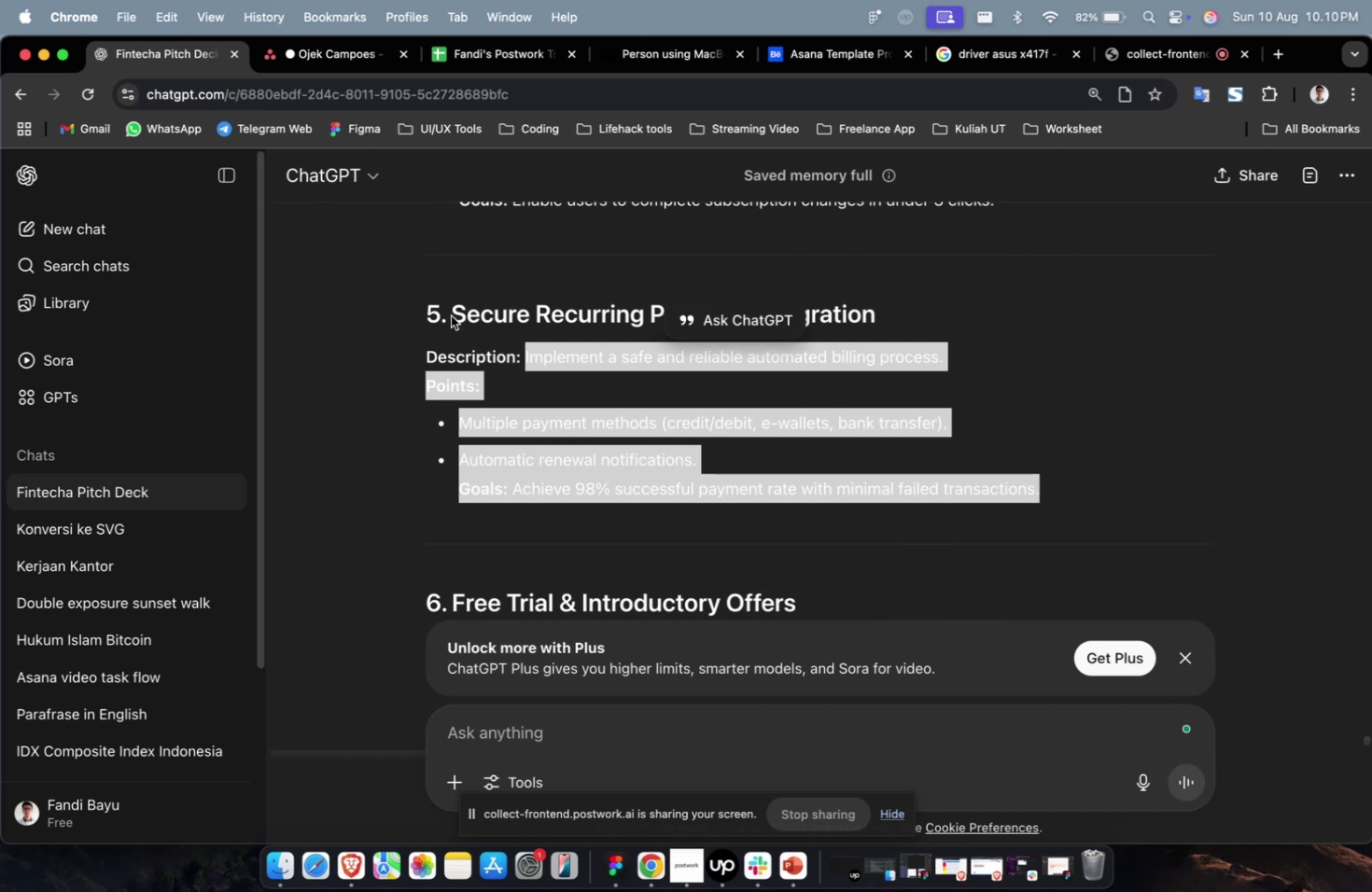 
key(Meta+C)
 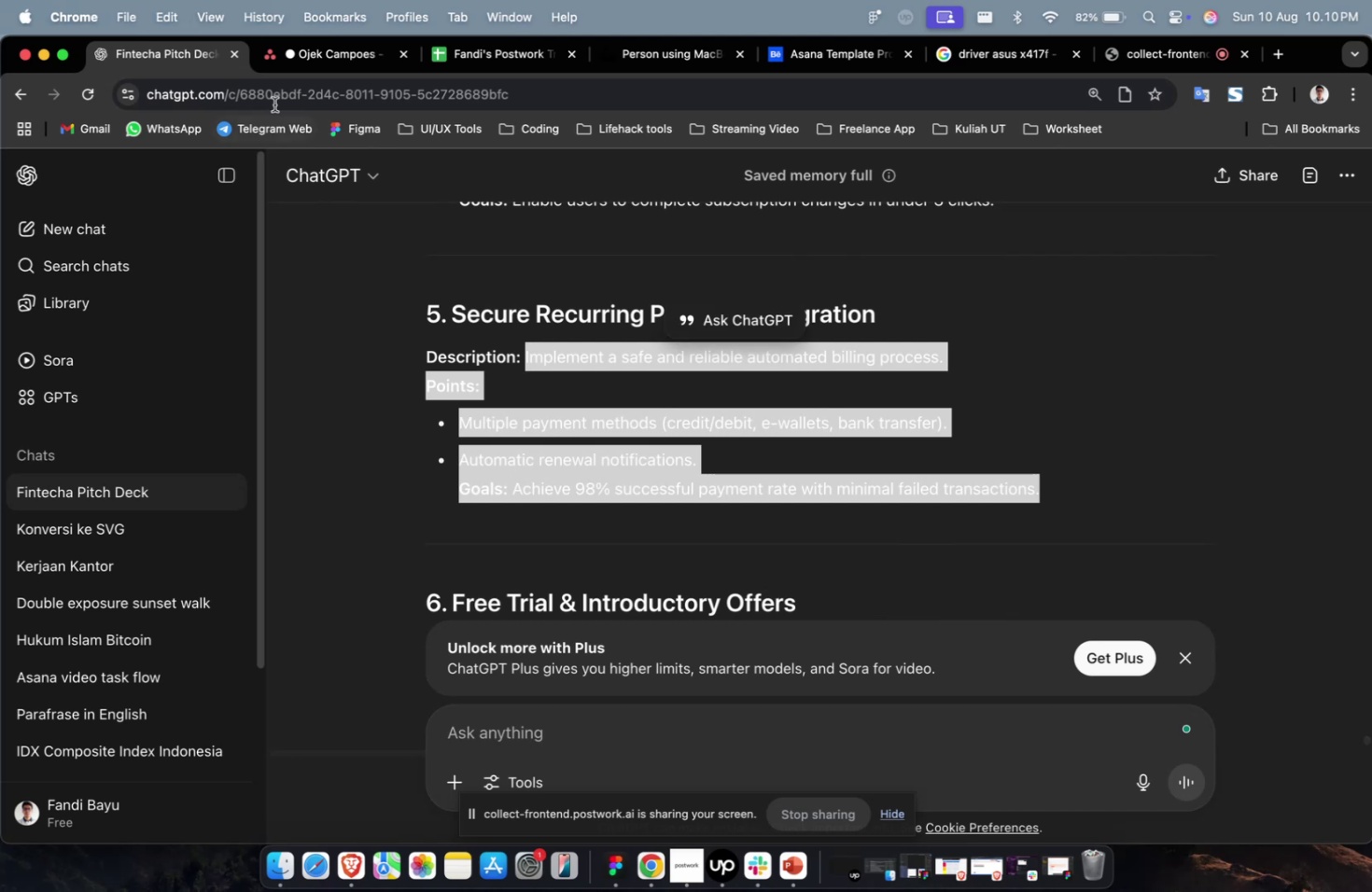 
key(Meta+C)
 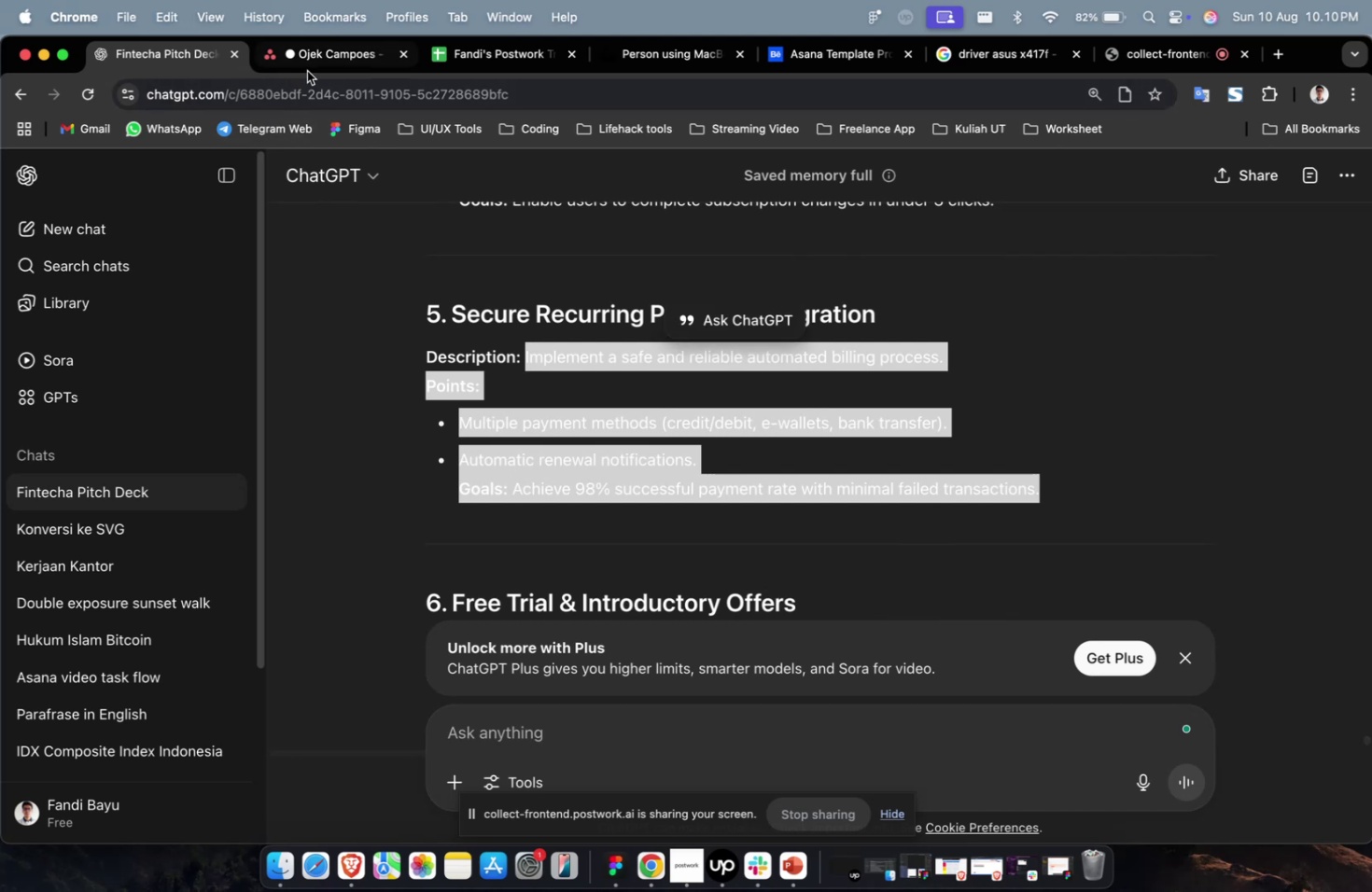 
left_click([307, 71])
 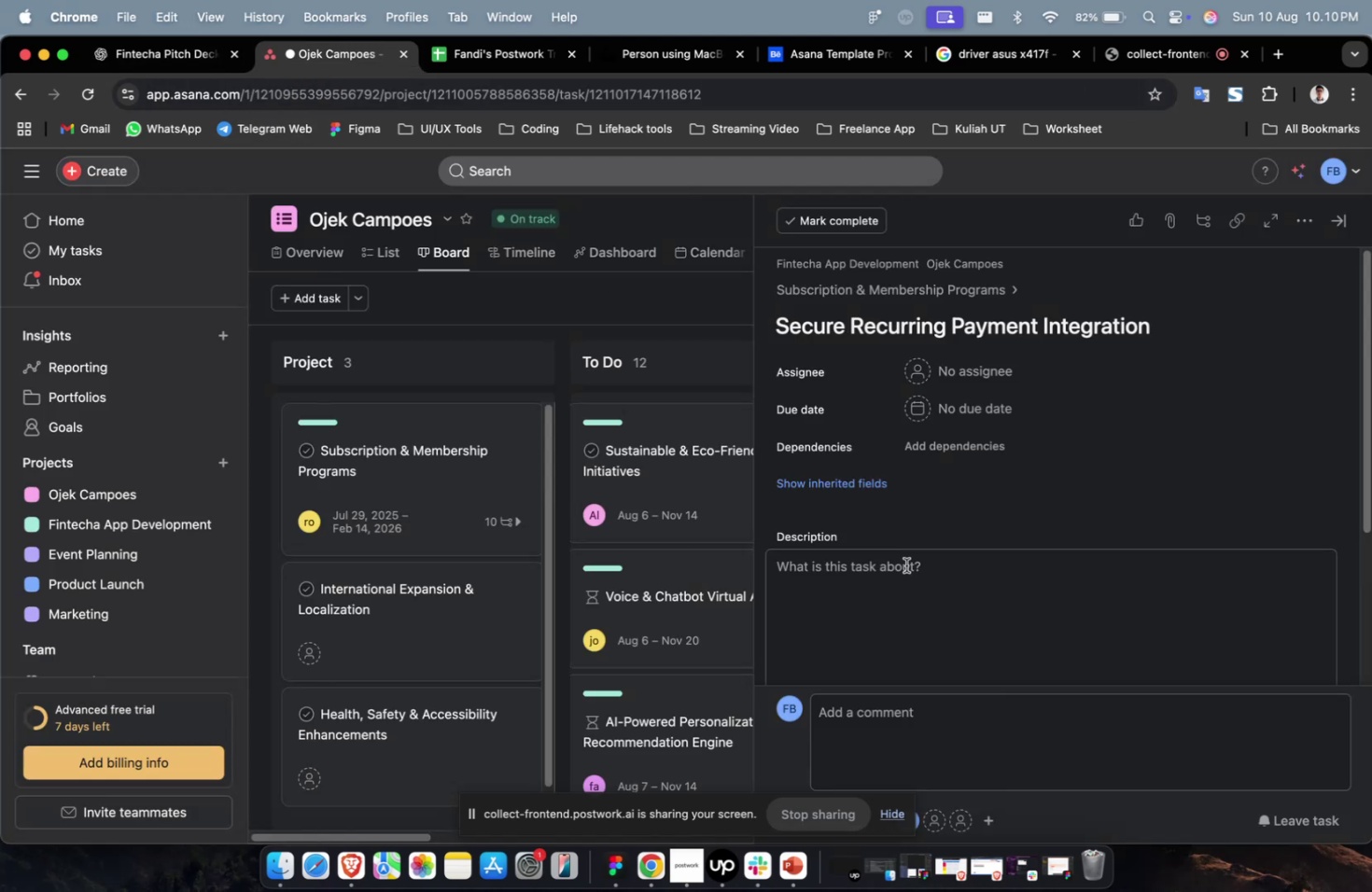 
left_click([905, 568])
 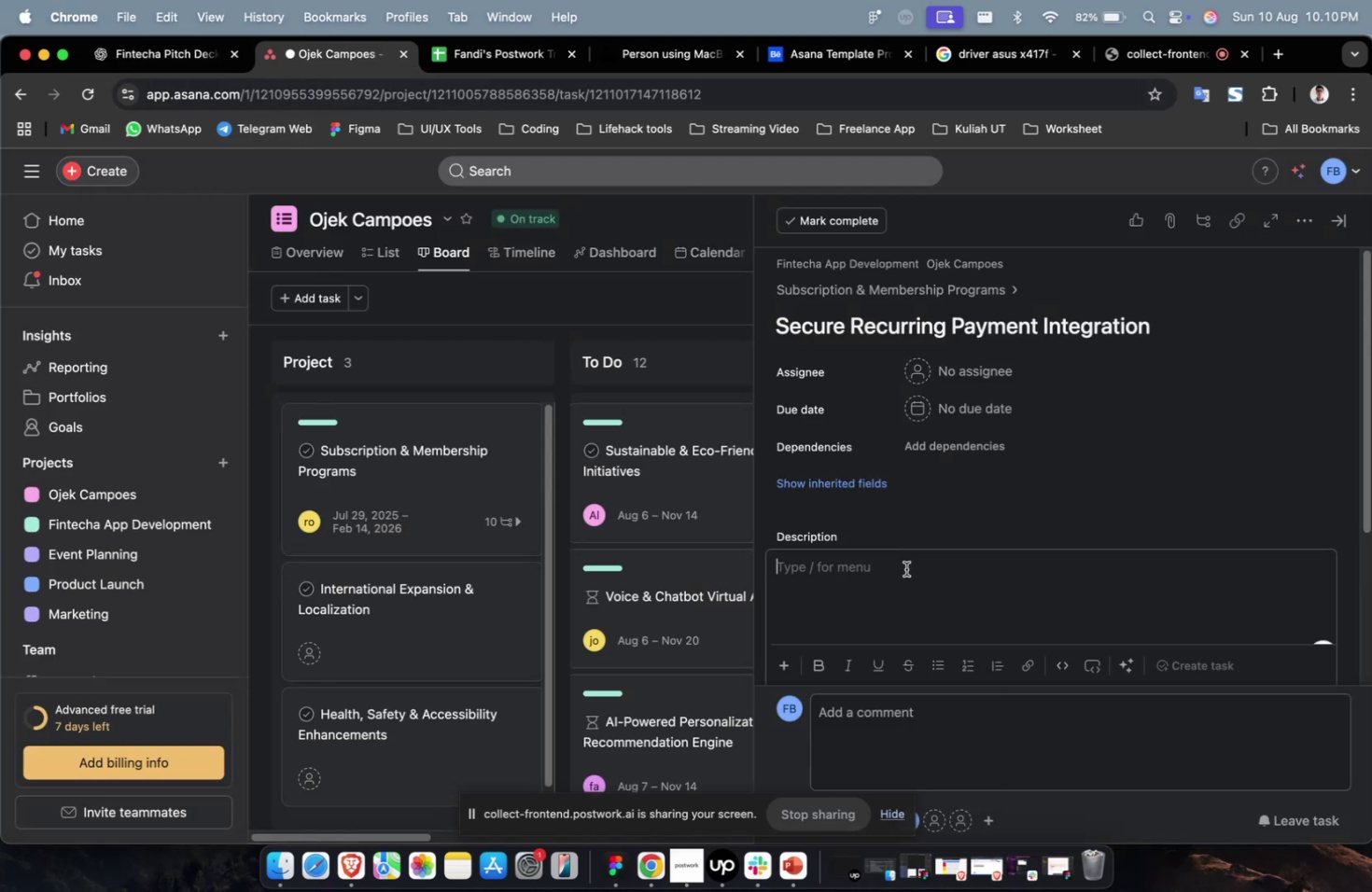 
key(Meta+V)
 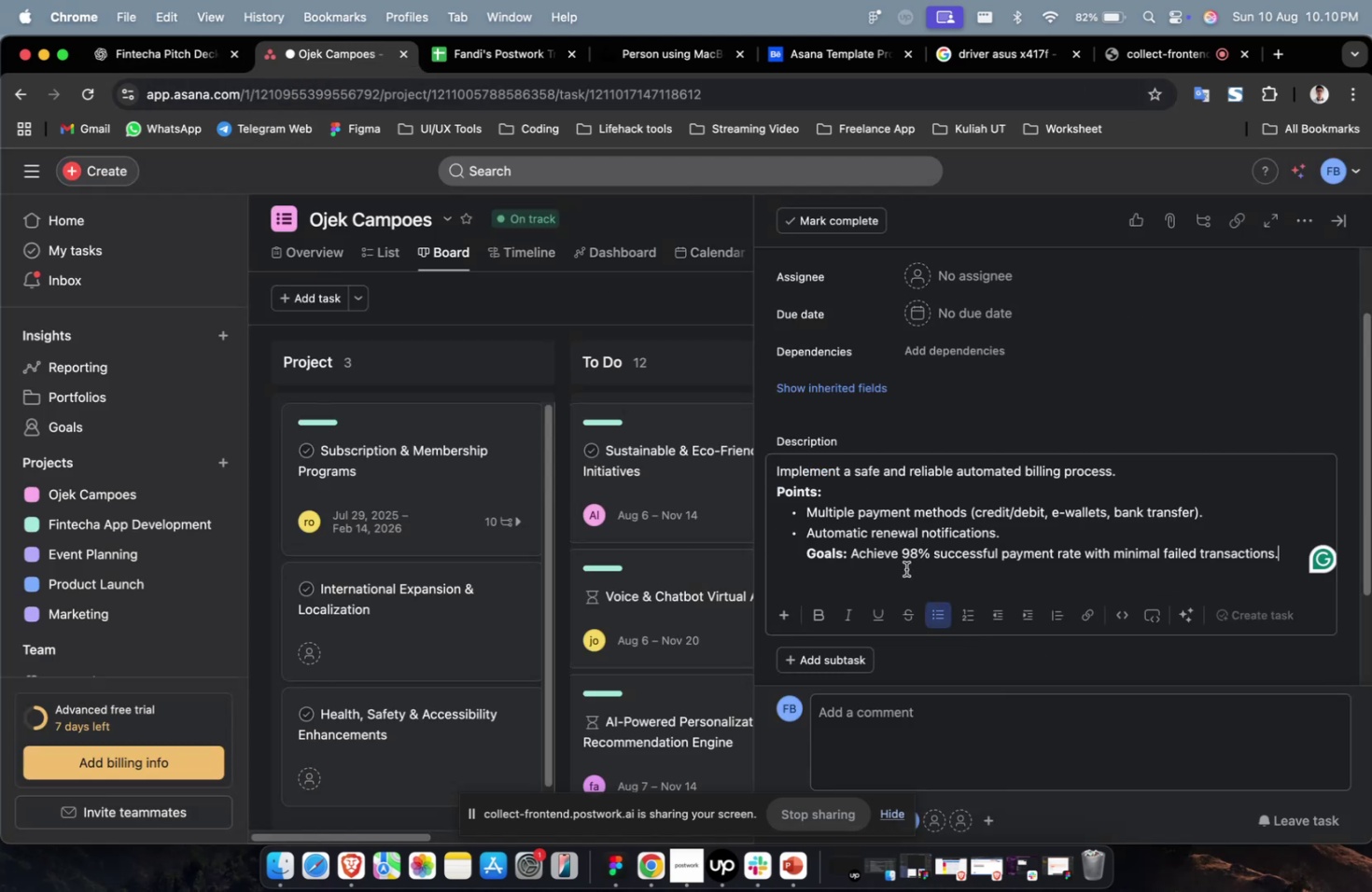 
scroll: coordinate [905, 568], scroll_direction: up, amount: 7.0
 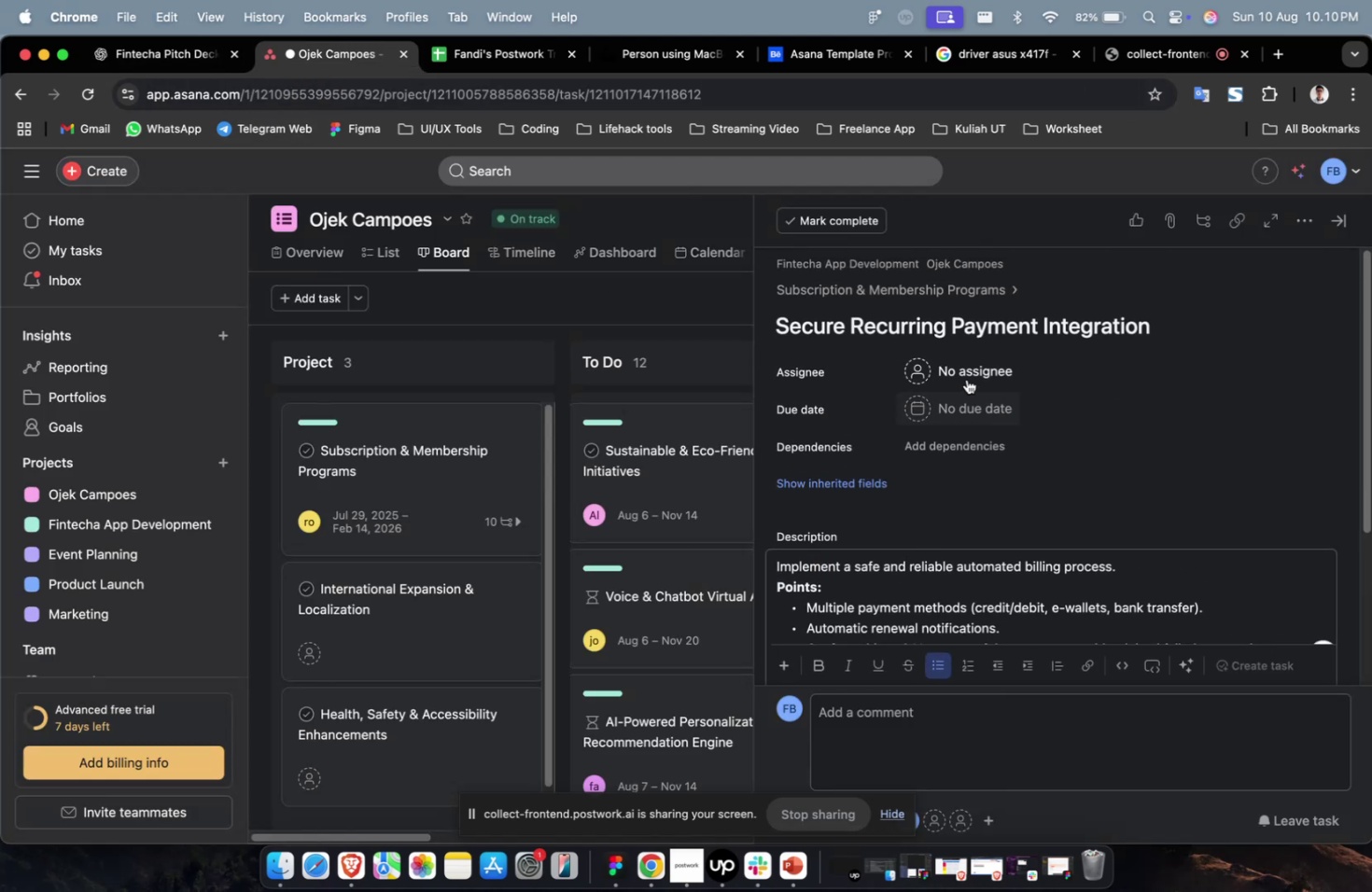 
left_click([967, 368])
 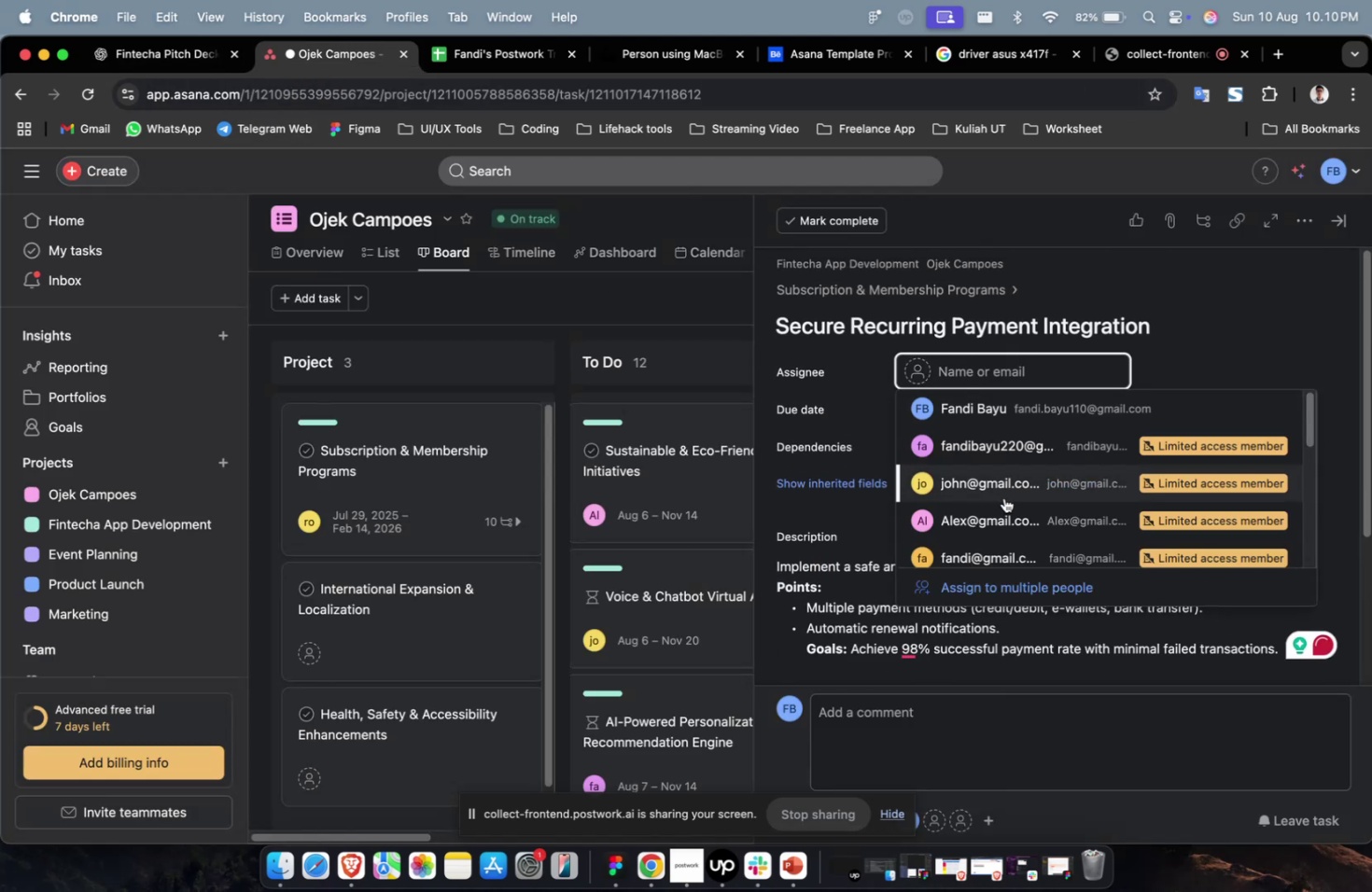 
left_click([1003, 497])
 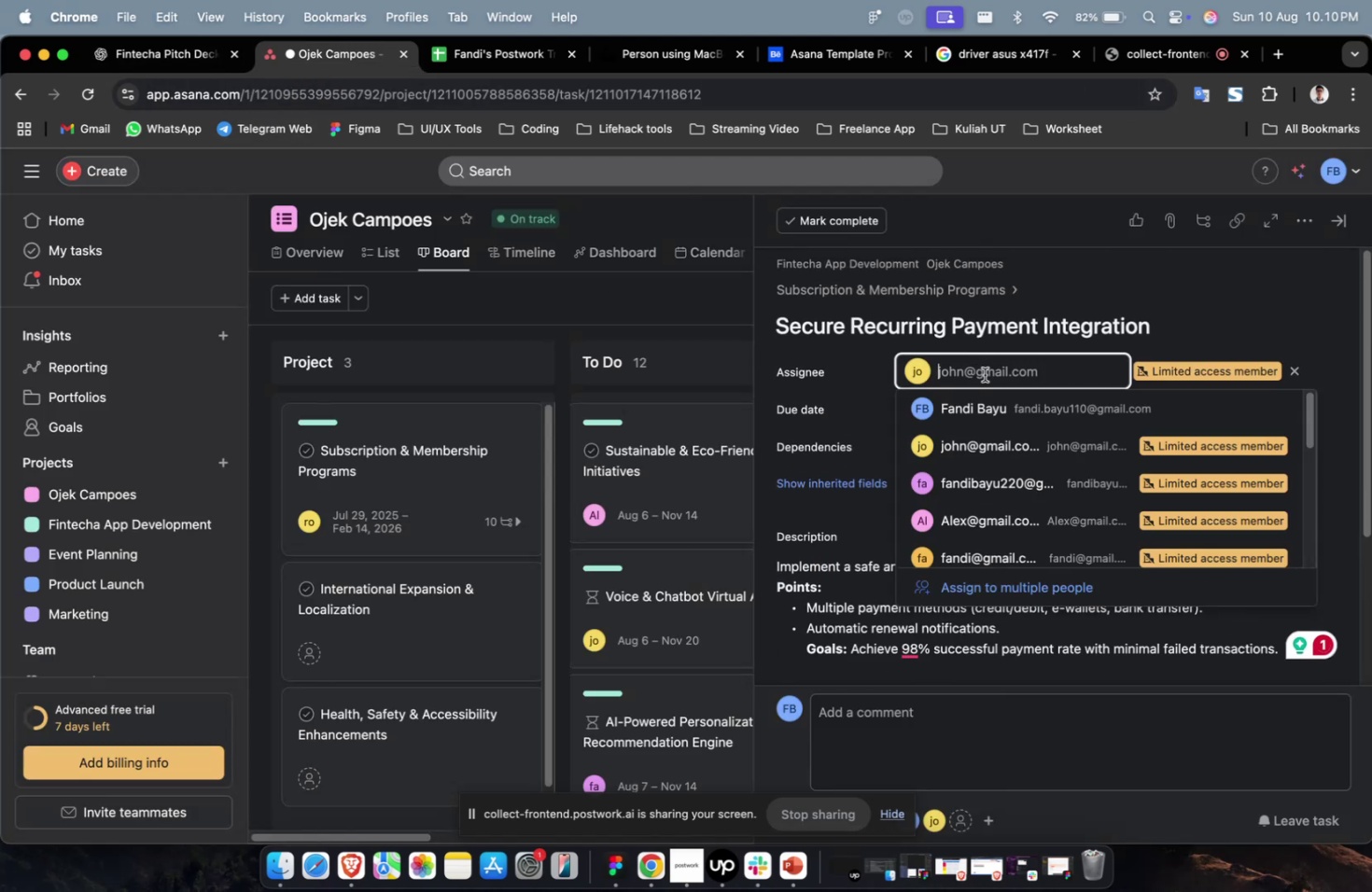 
scroll: coordinate [985, 508], scroll_direction: down, amount: 14.0
 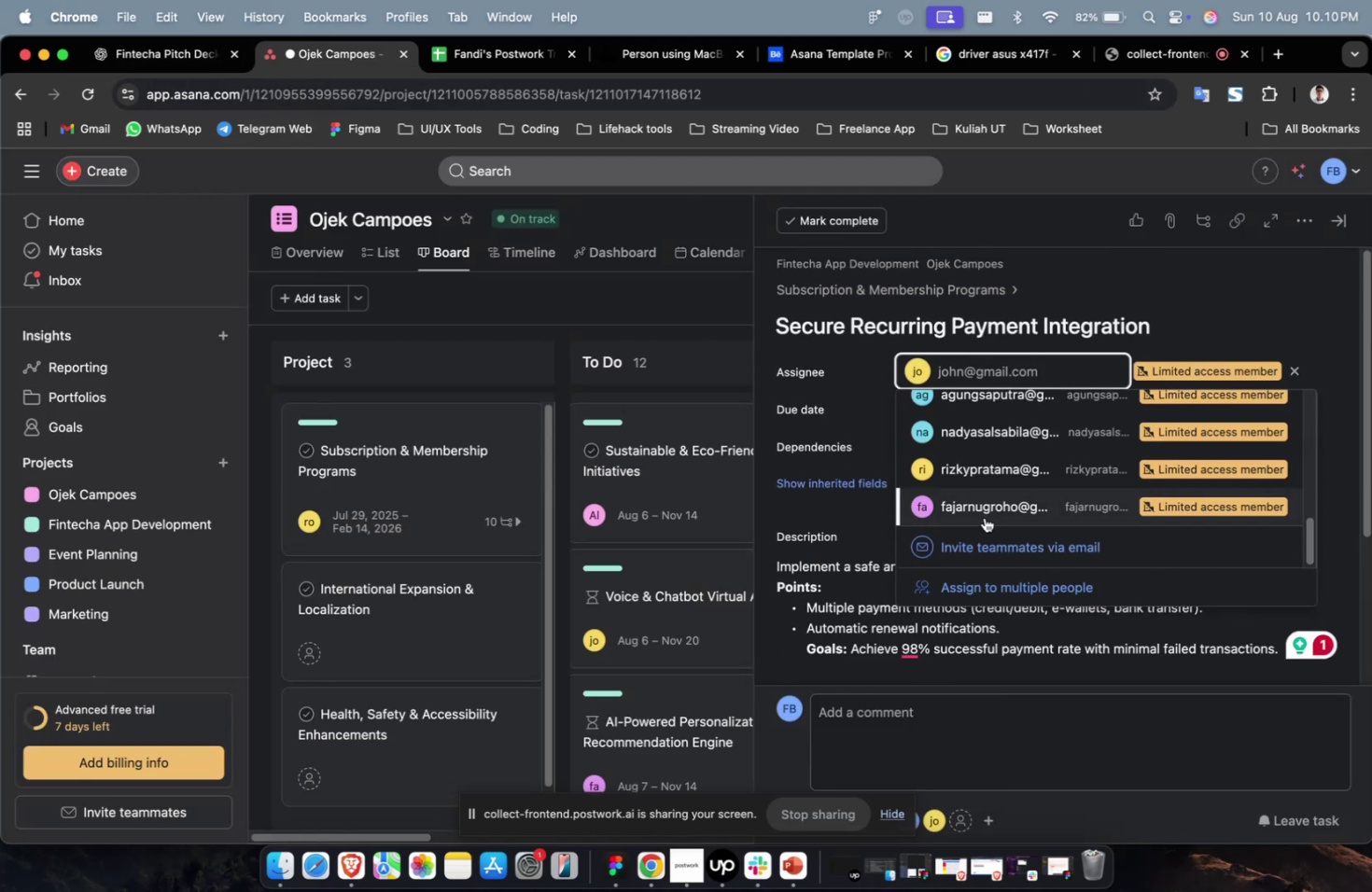 
left_click([984, 517])
 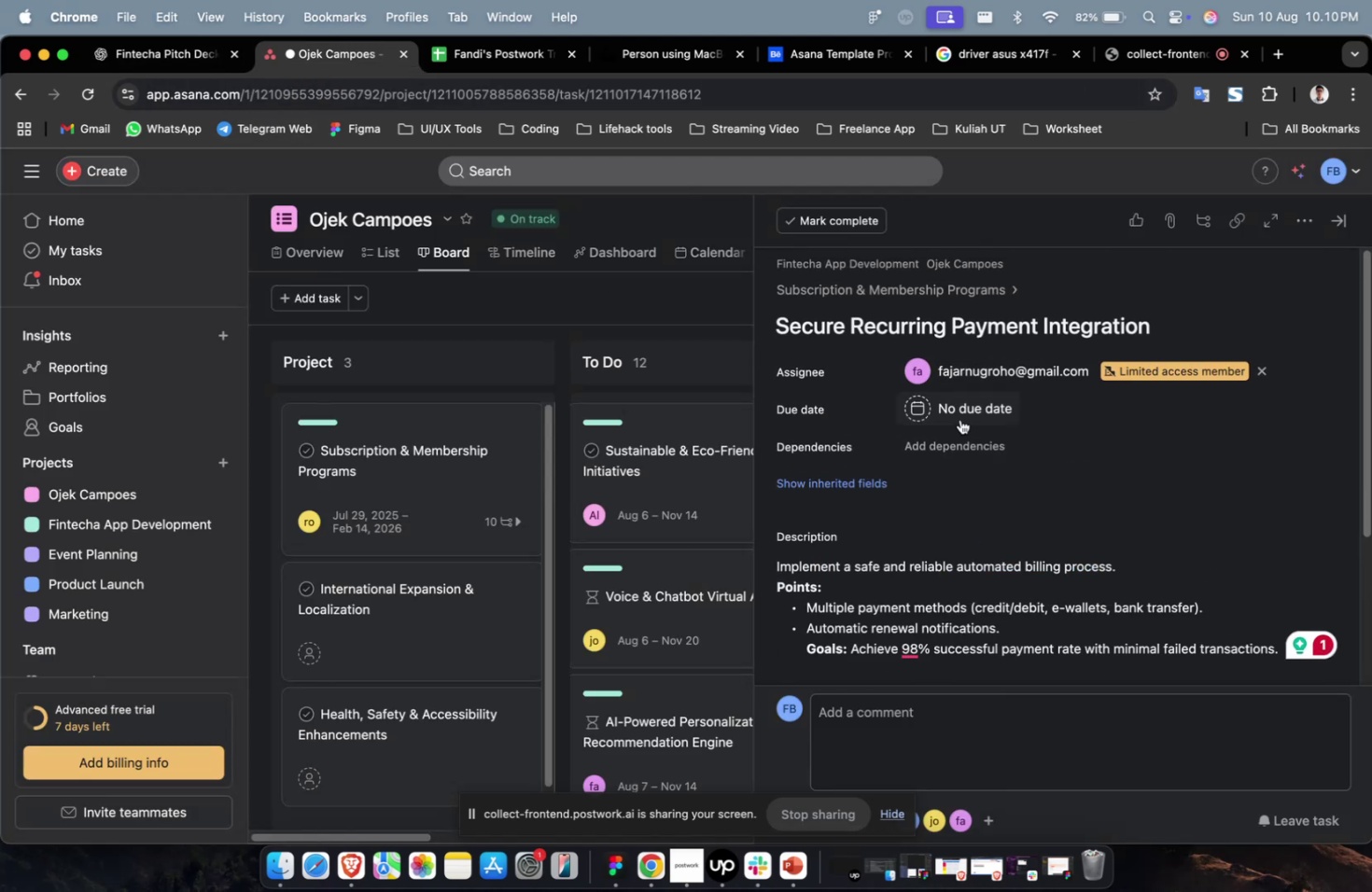 
double_click([959, 414])
 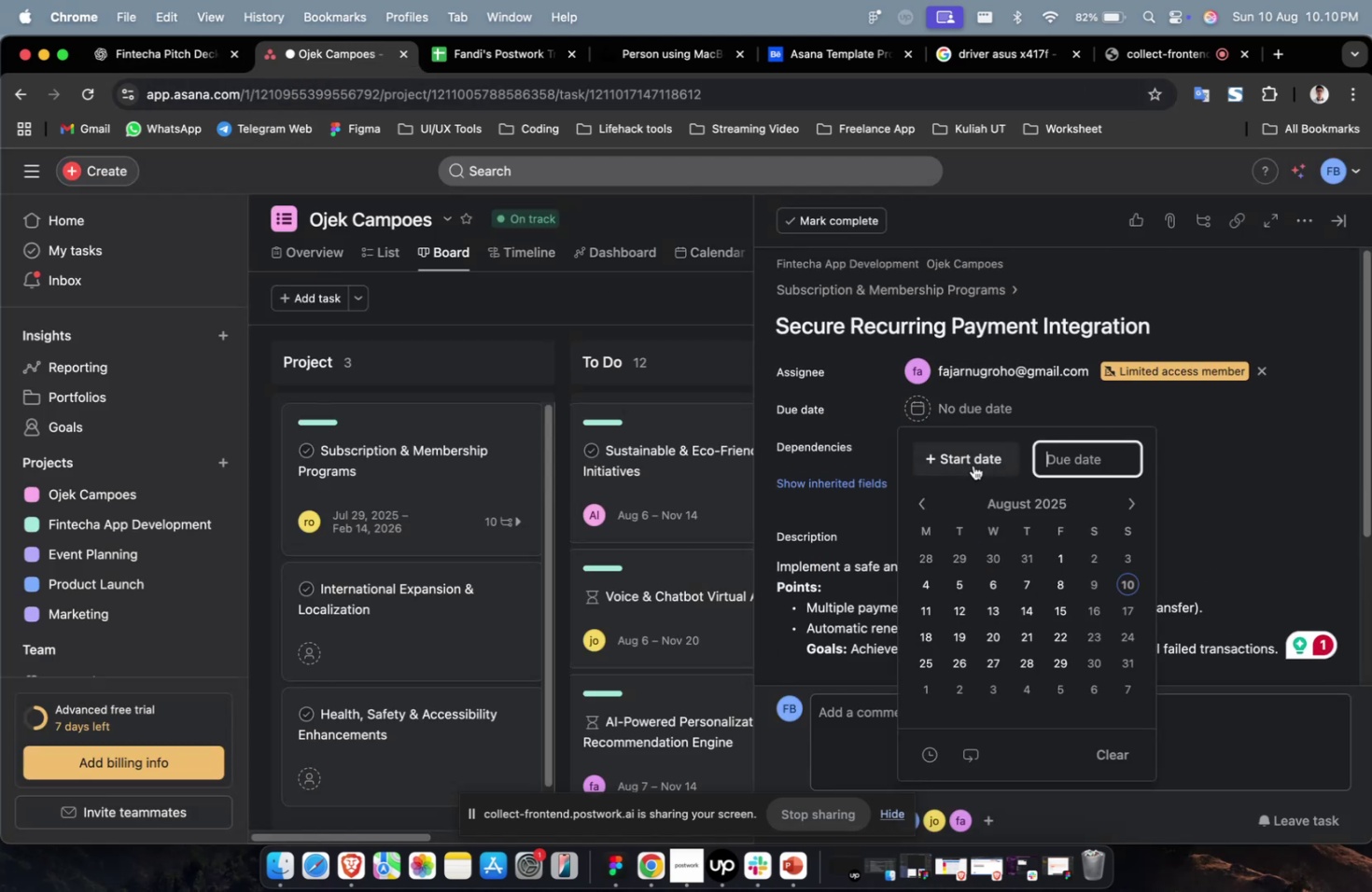 
triple_click([973, 465])
 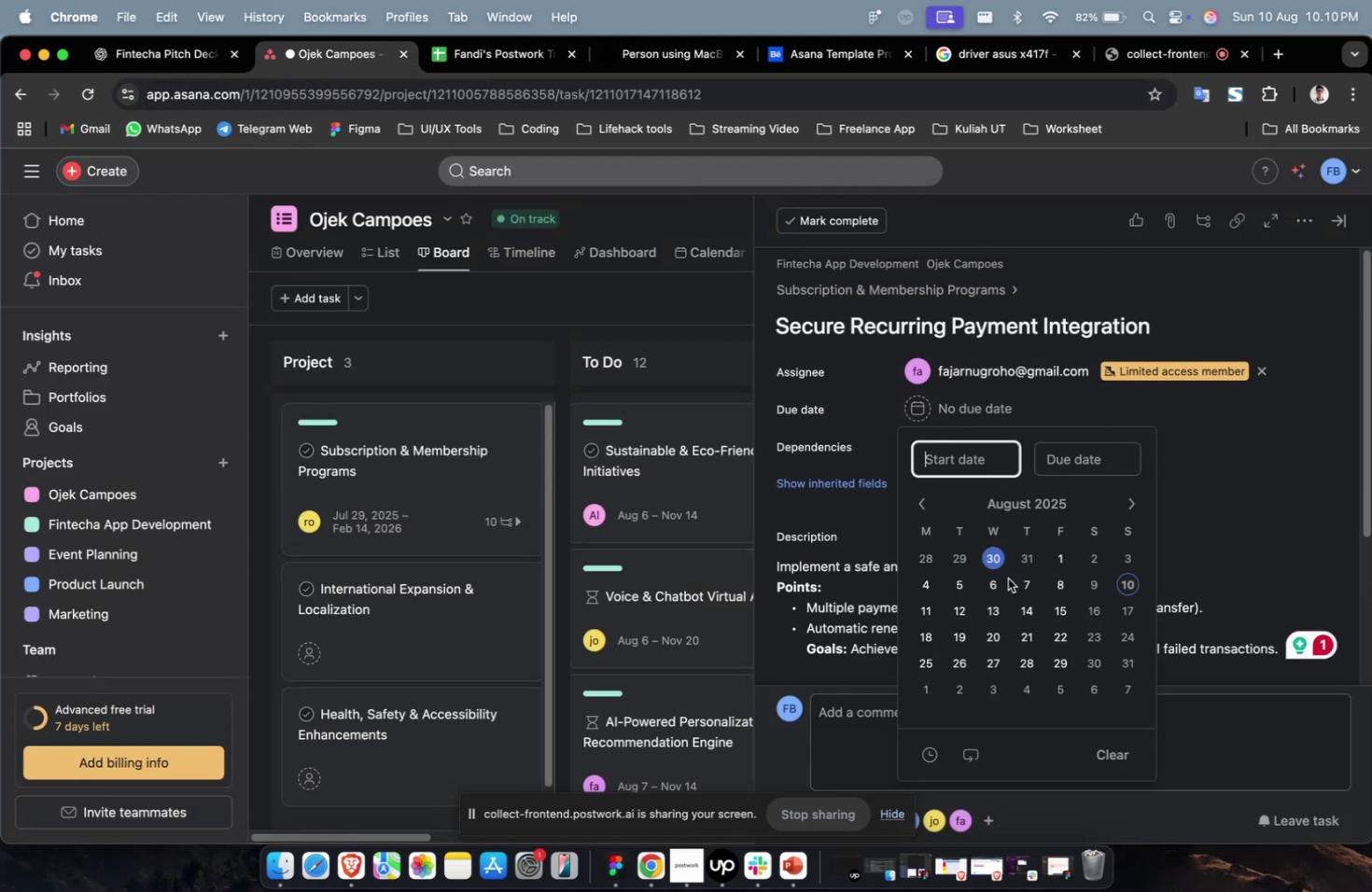 
triple_click([1007, 578])
 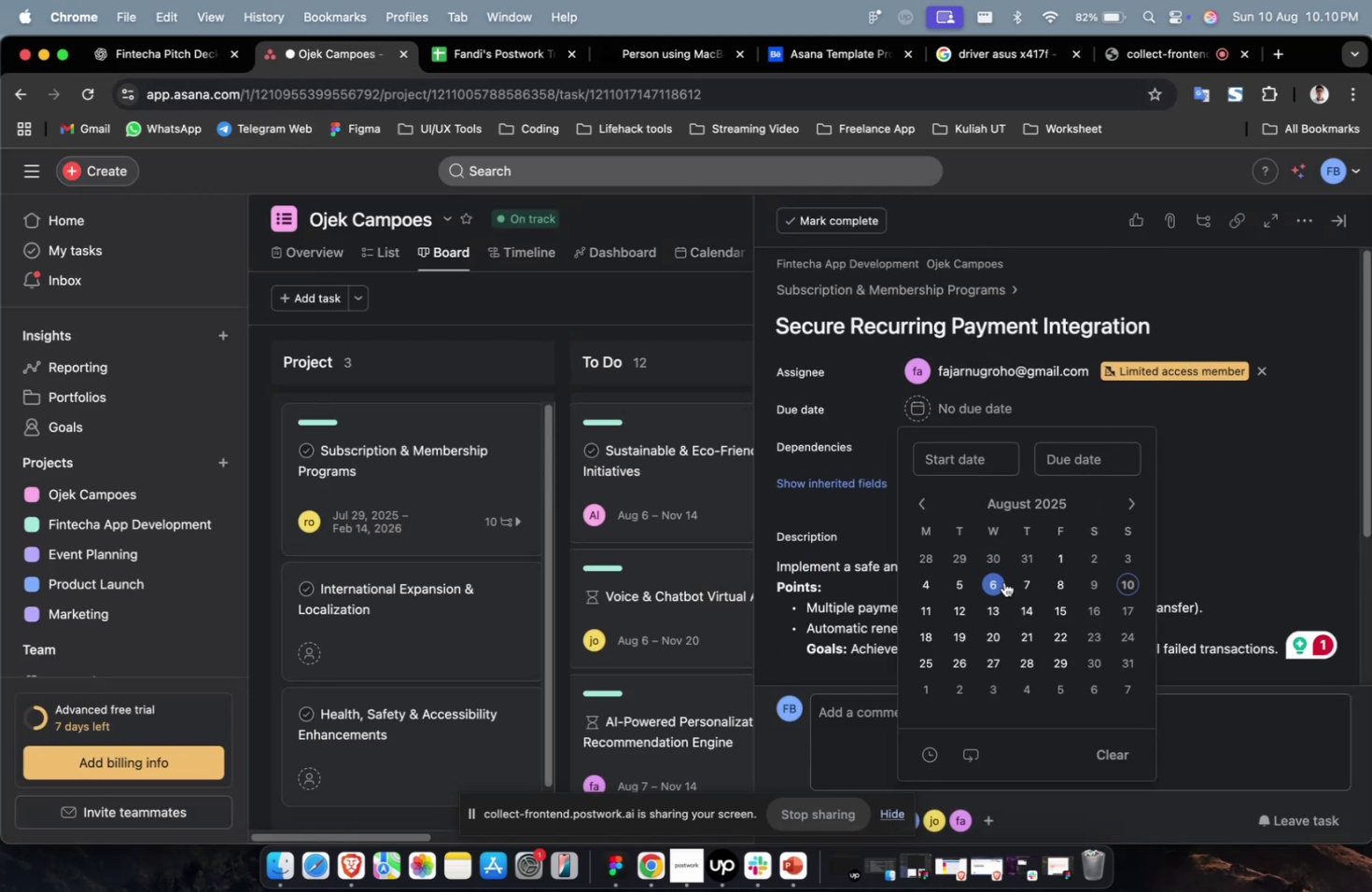 
triple_click([1003, 581])
 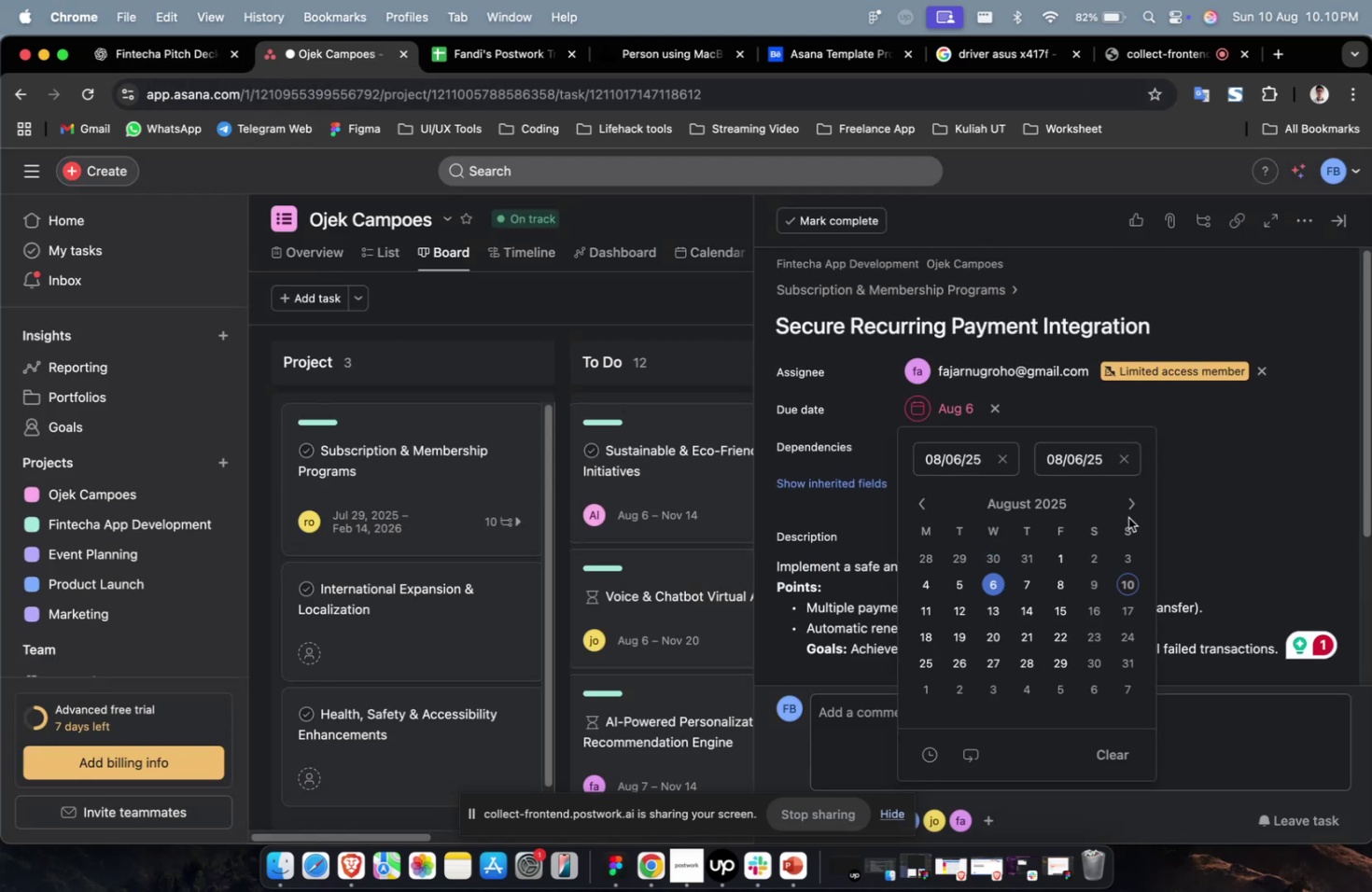 
triple_click([1126, 511])
 